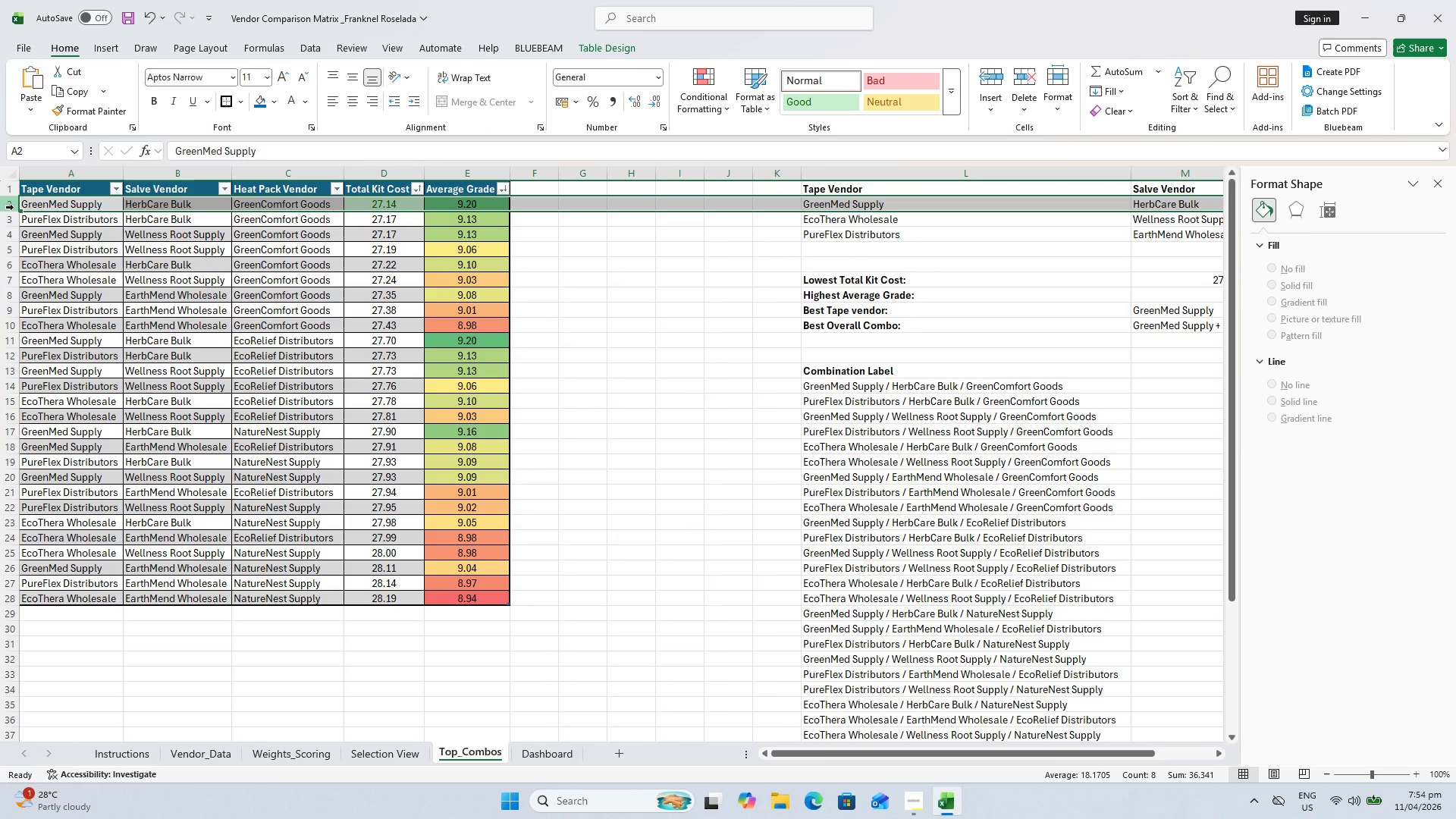 
mouse_move([398, 61])
 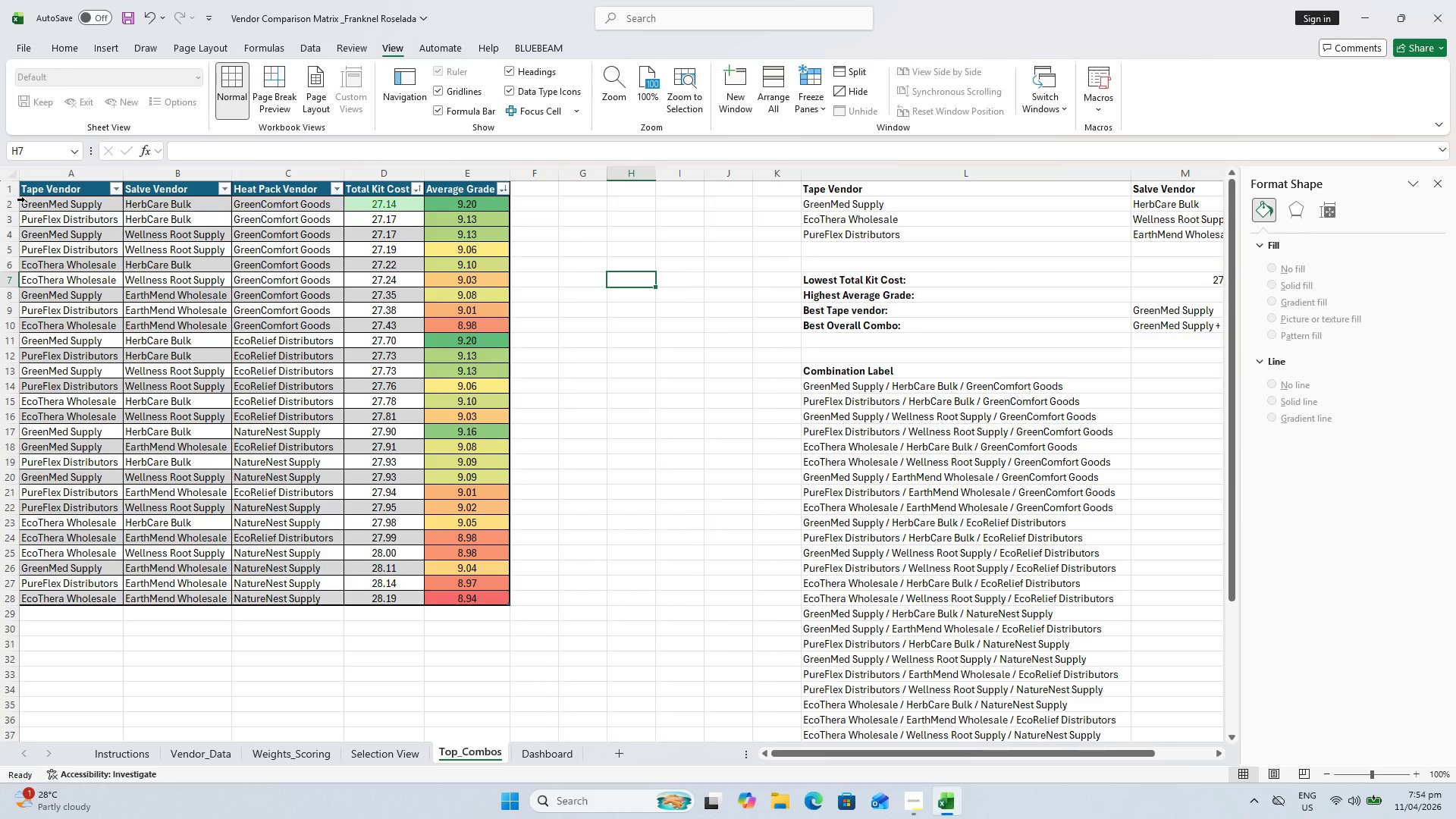 
left_click([7, 205])
 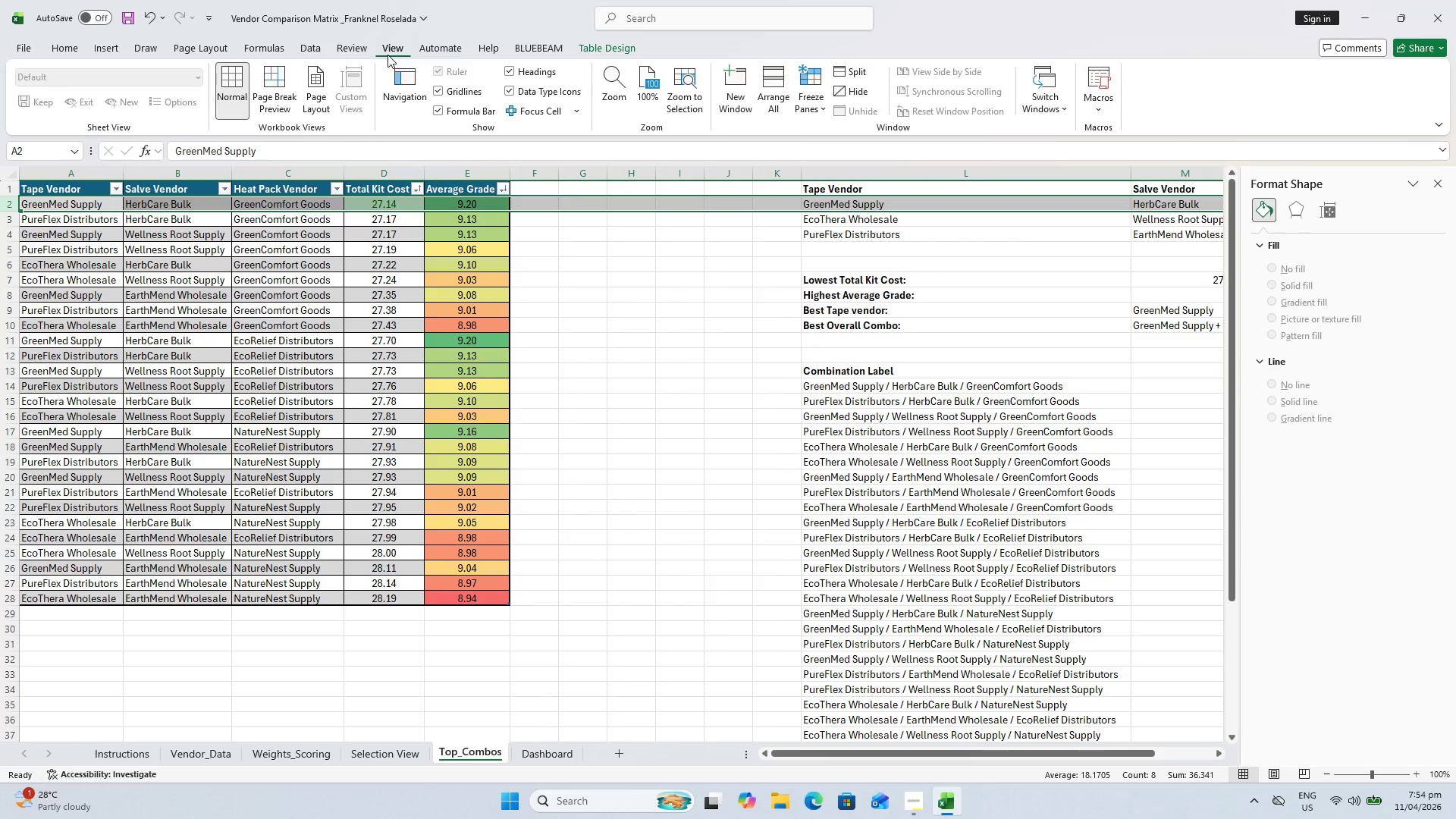 
mouse_move([401, 58])
 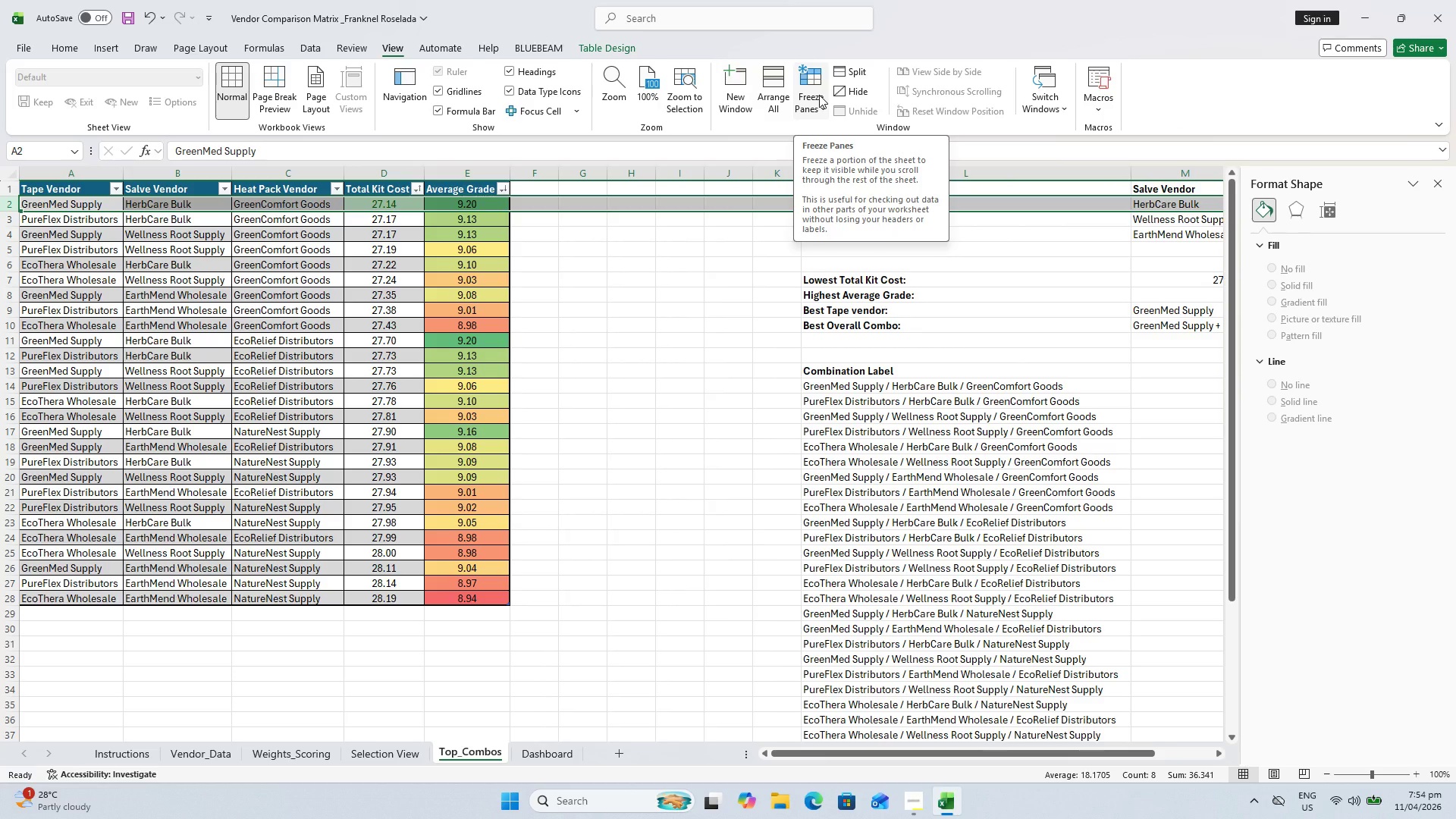 
left_click([819, 95])
 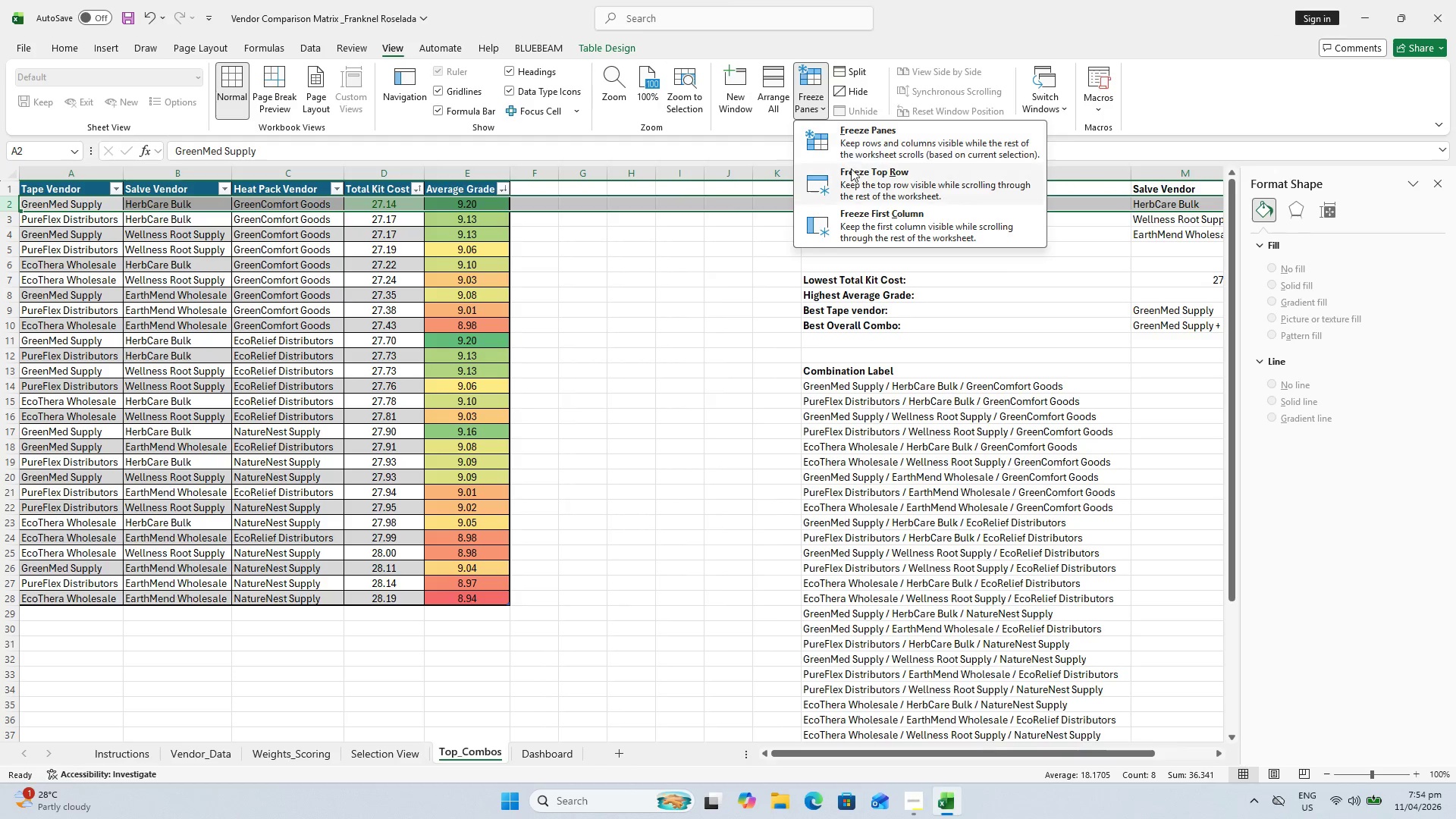 
left_click([853, 180])
 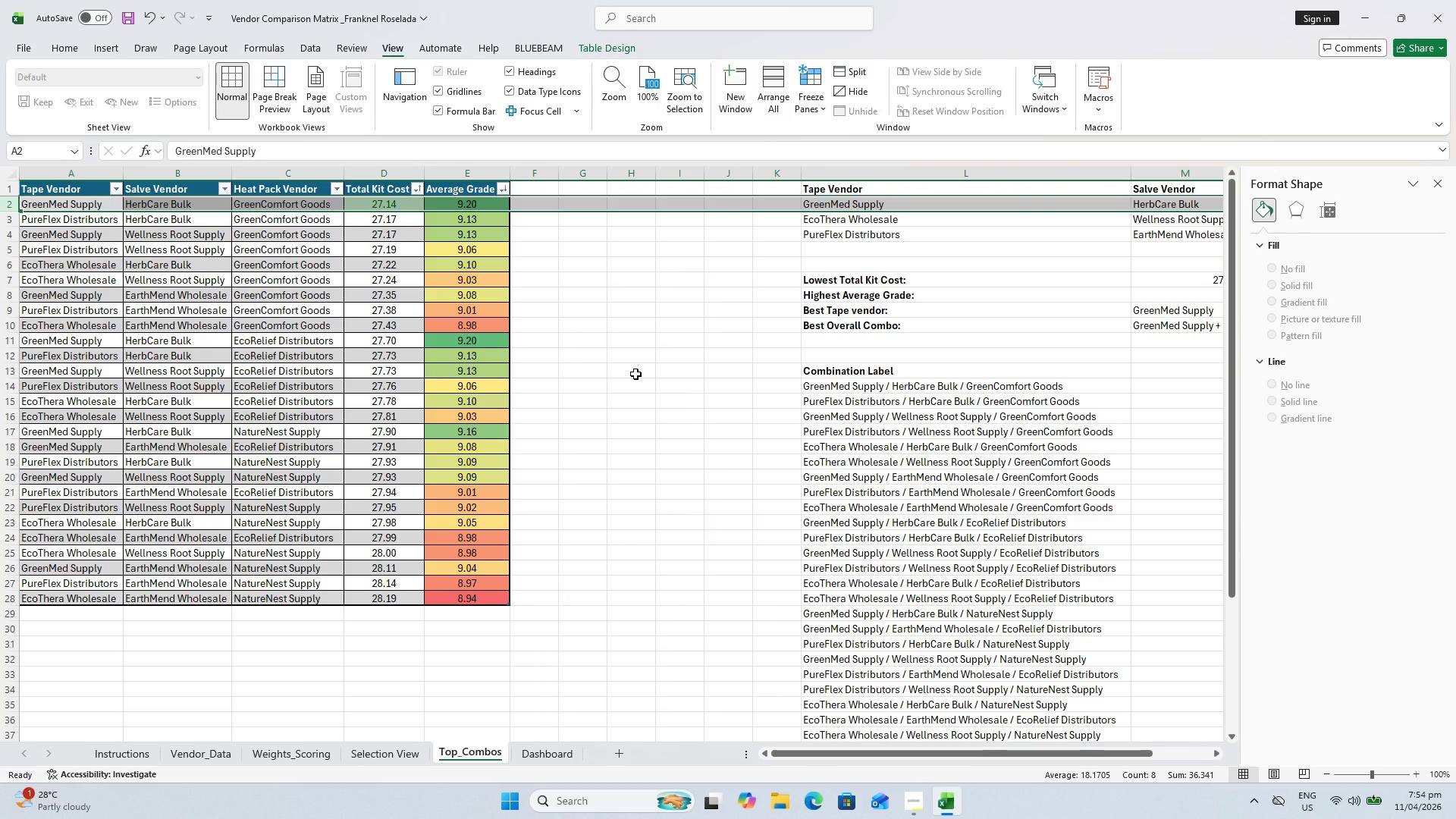 
left_click([635, 374])
 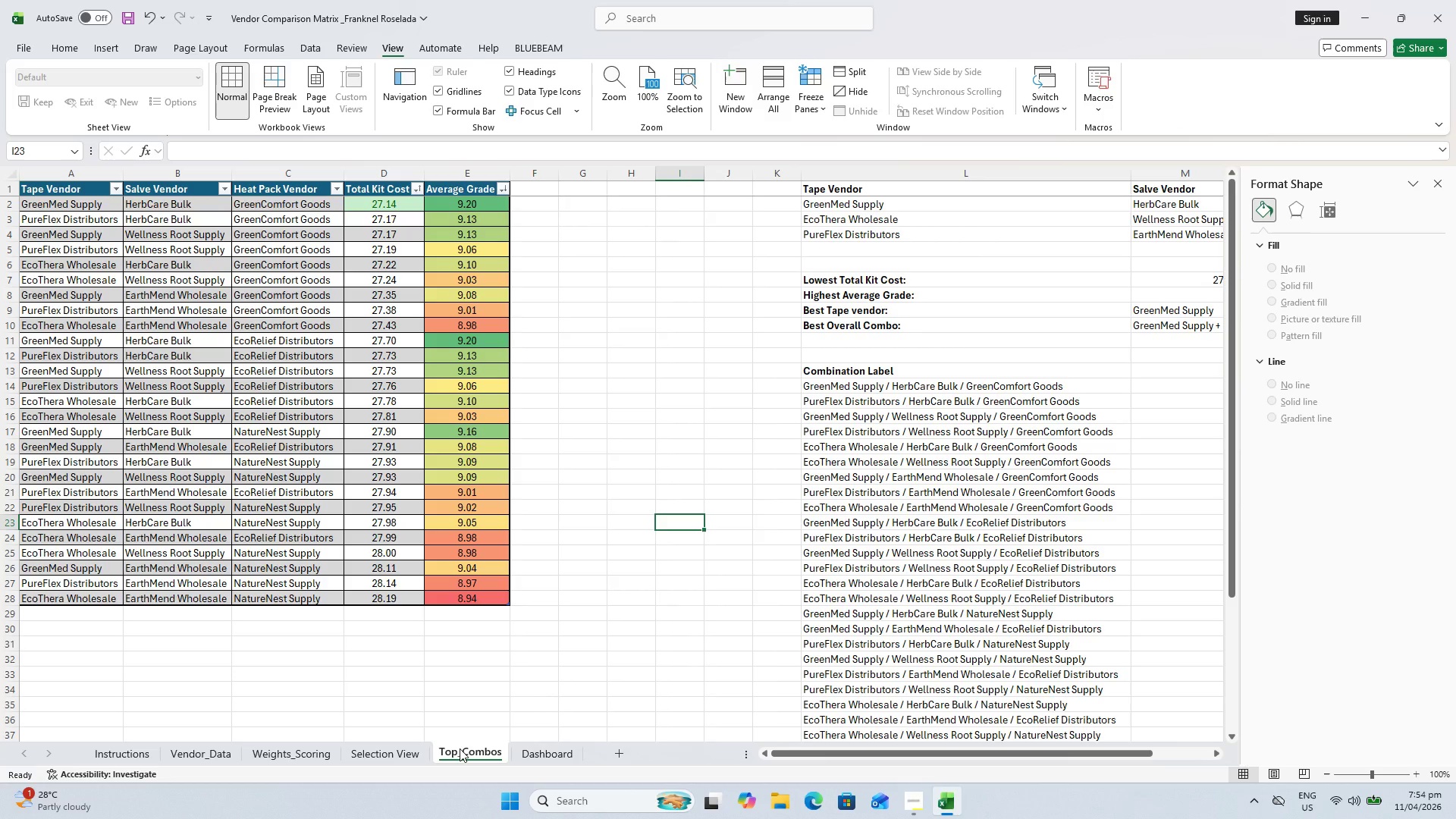 
wait(12.3)
 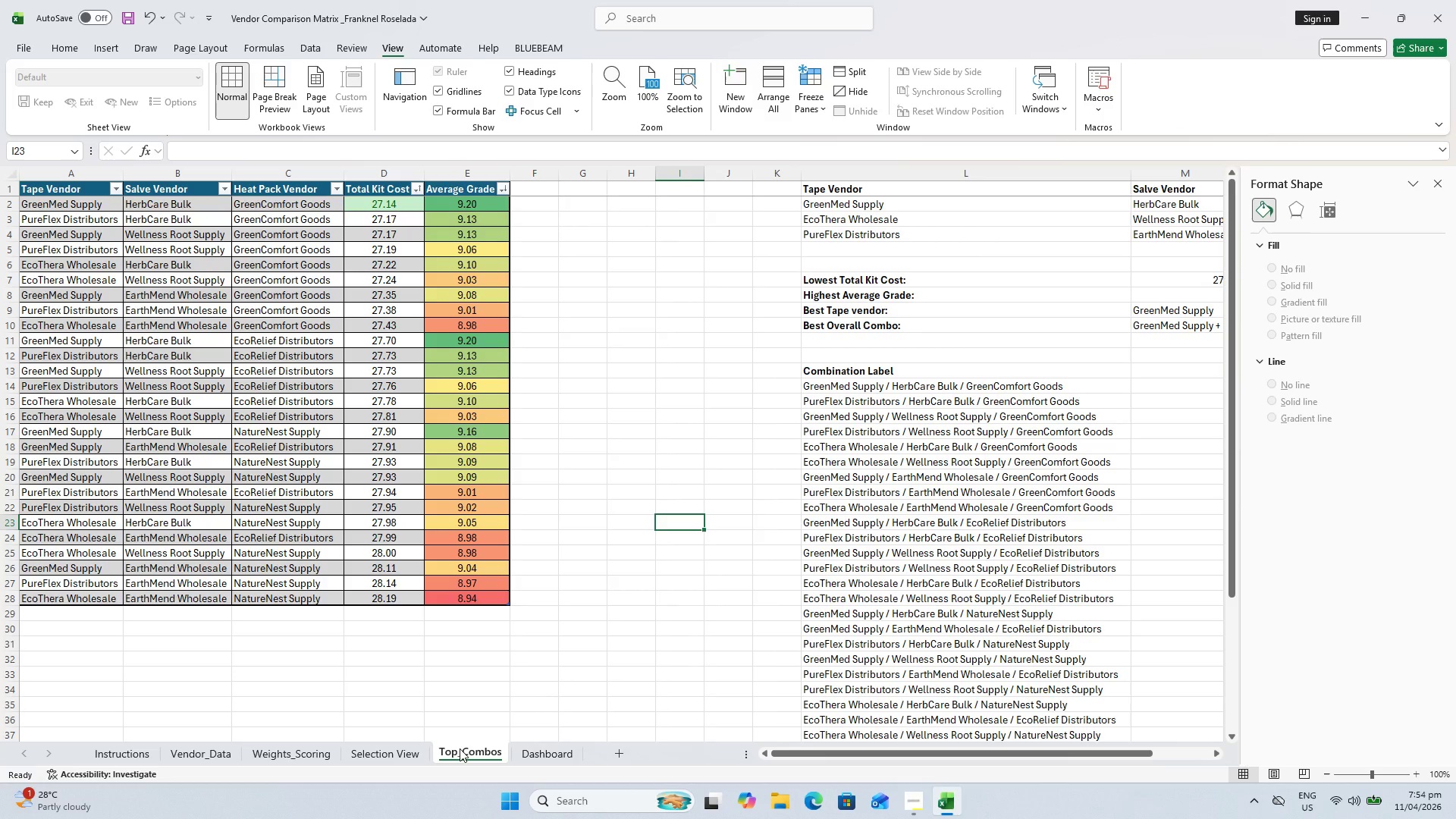 
left_click_drag(start_coordinate=[791, 753], to_coordinate=[750, 758])
 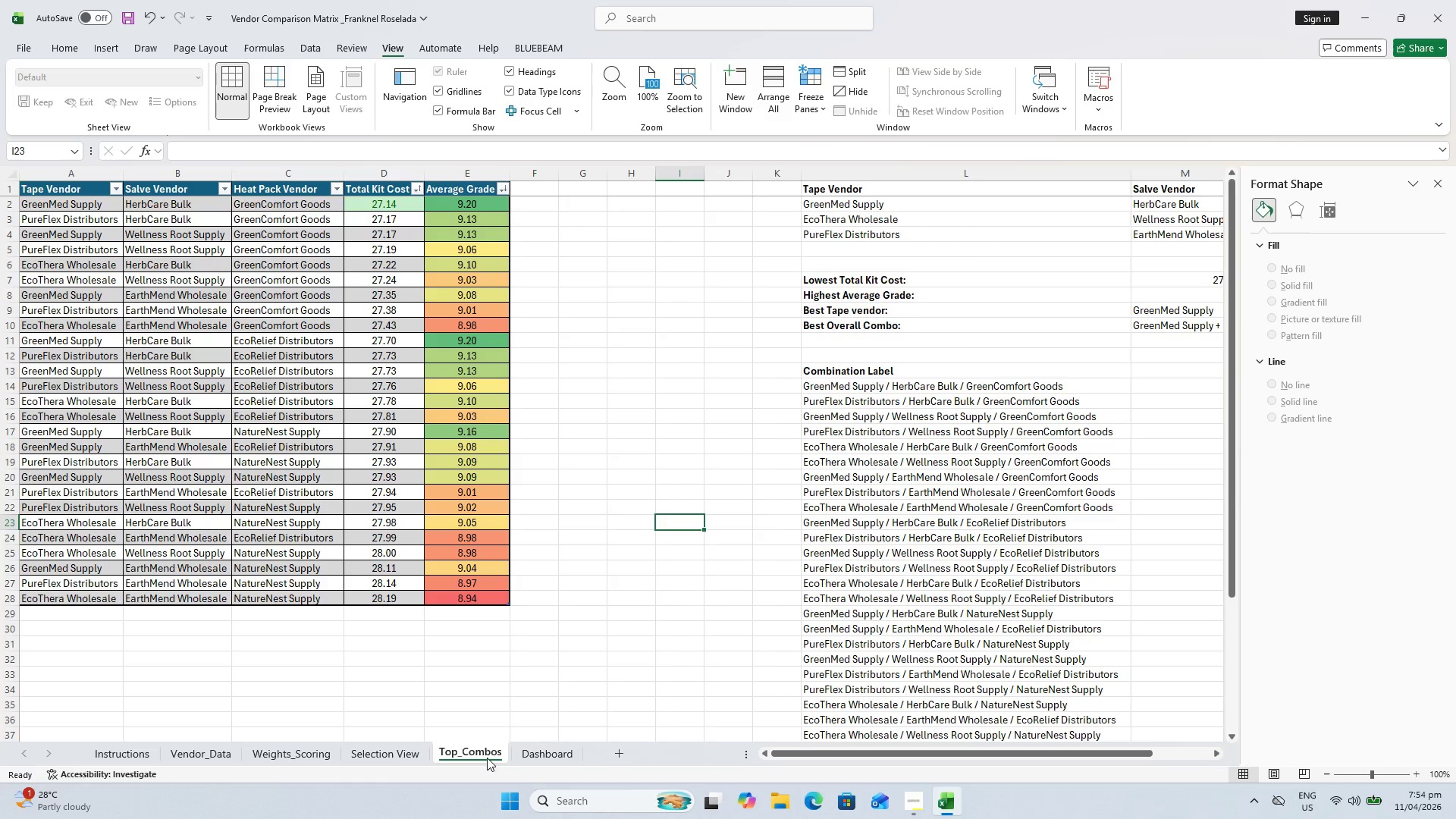 
double_click([481, 753])
 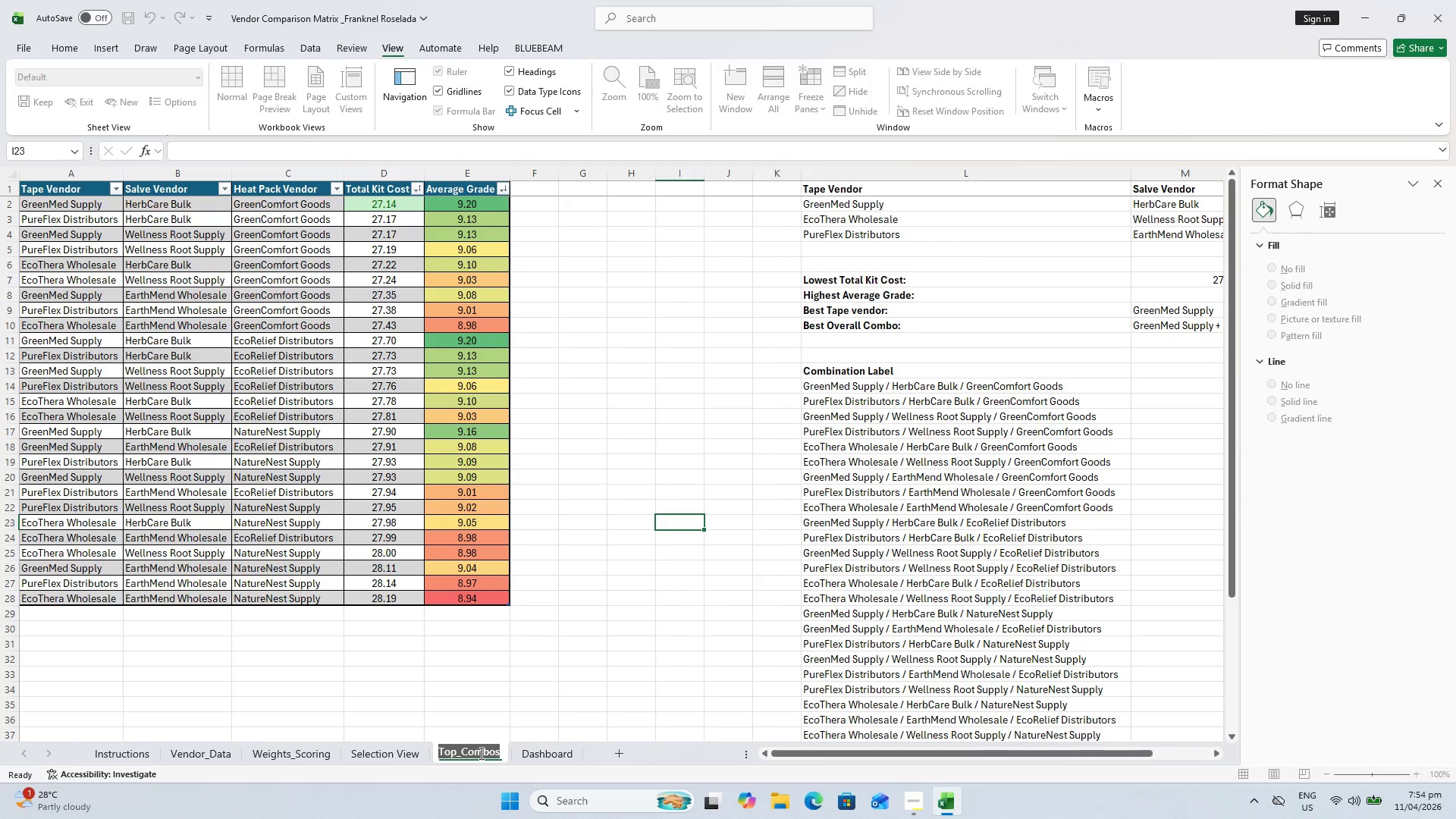 
left_click([471, 755])
 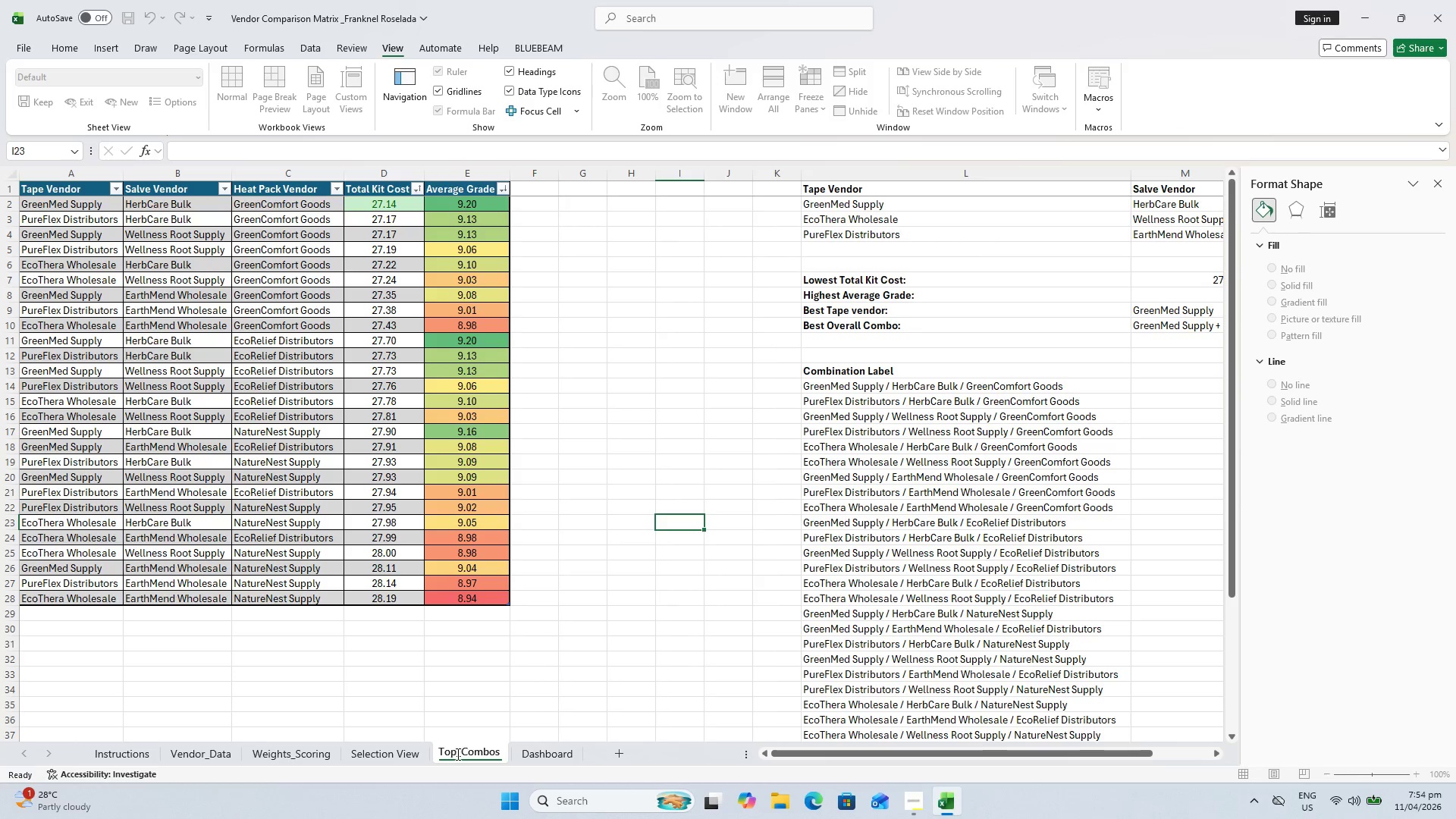 
left_click_drag(start_coordinate=[456, 753], to_coordinate=[535, 751])
 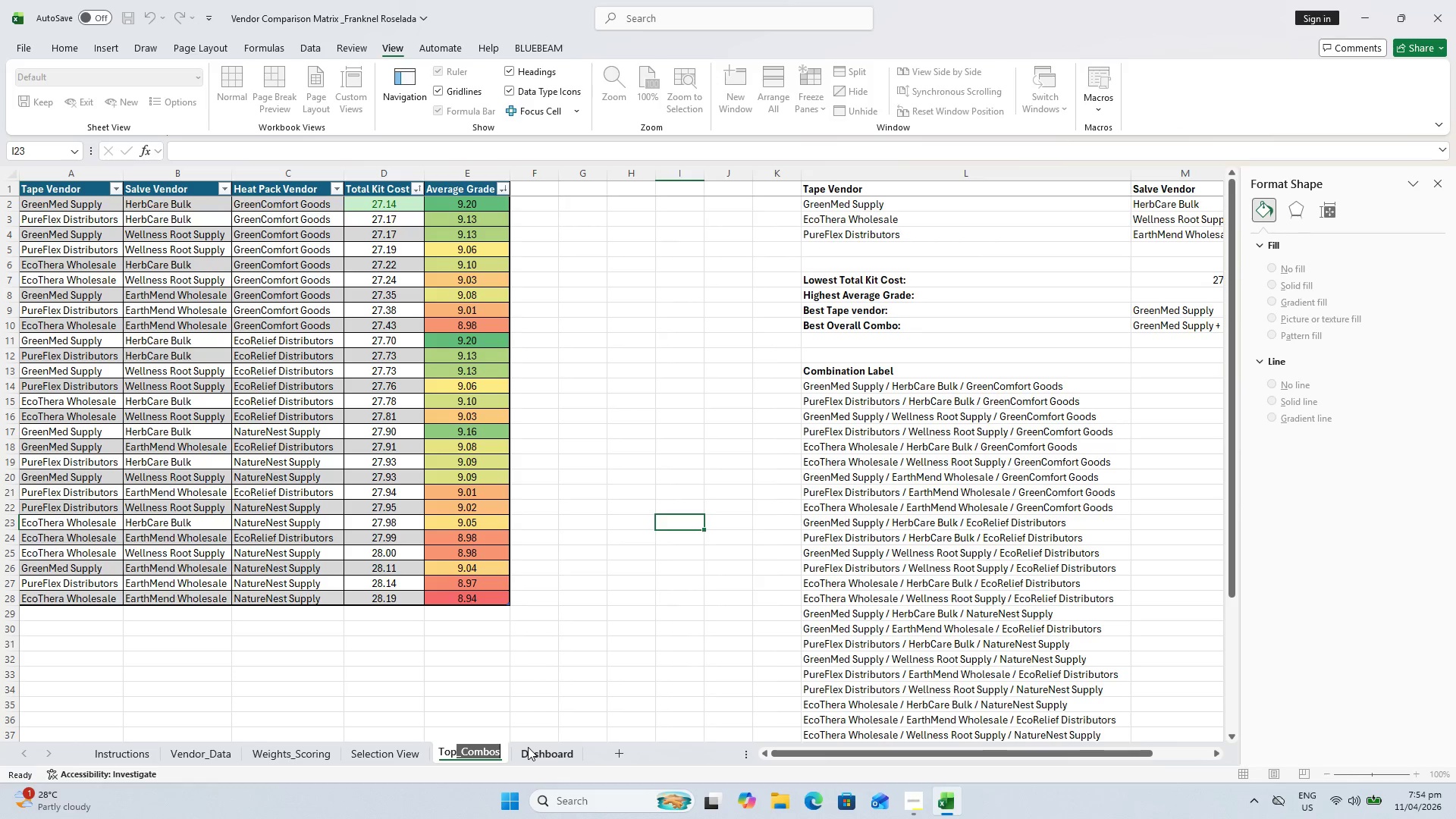 
type( )
key(Backspace)
type(_Supplier)
key(Backspace)
key(Backspace)
key(Backspace)
key(Backspace)
key(Backspace)
key(Backspace)
key(Backspace)
key(Backspace)
key(Backspace)
type( Supplier CombinaA)
key(Backspace)
type(tion)
 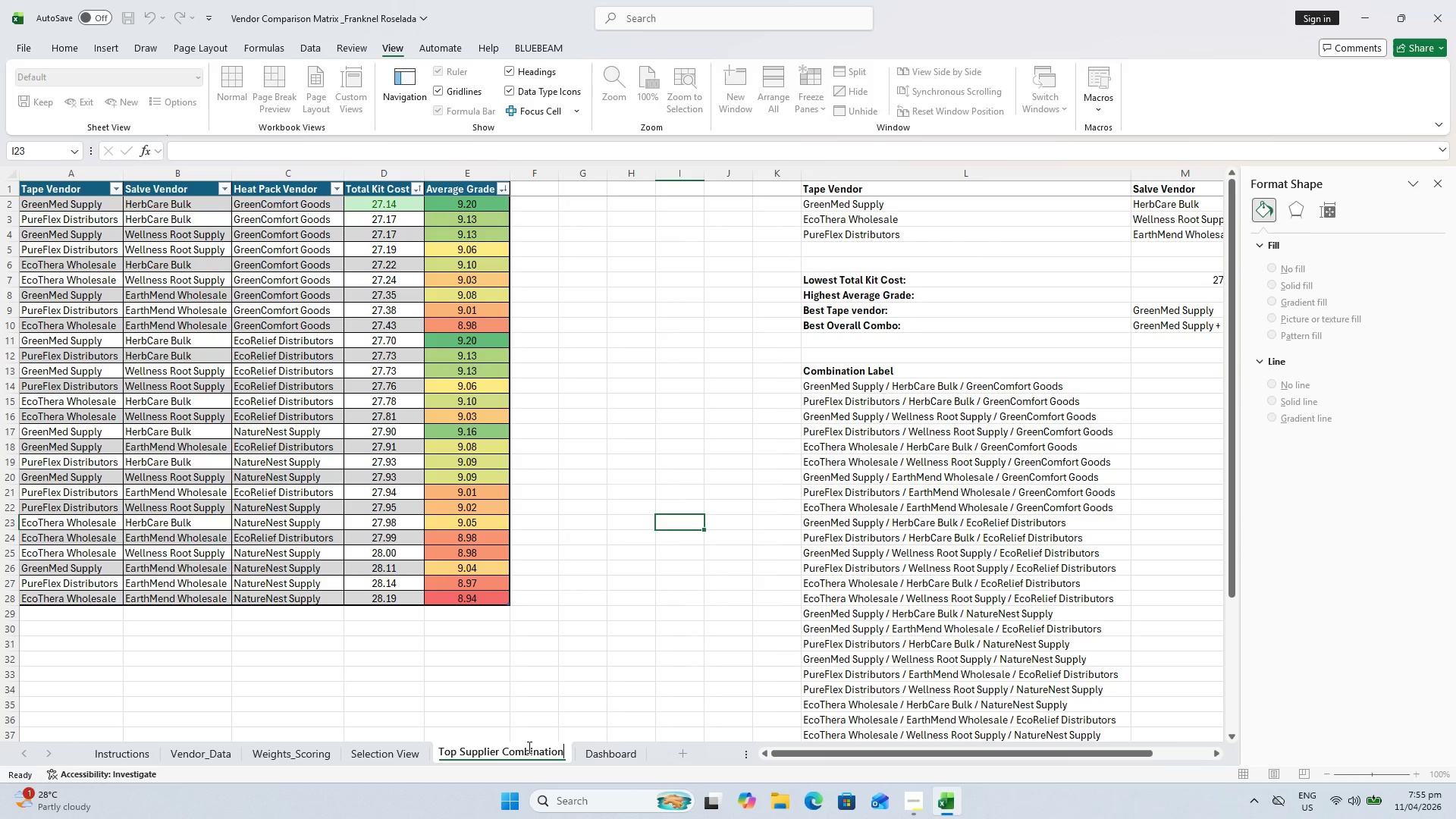 
key(S)
 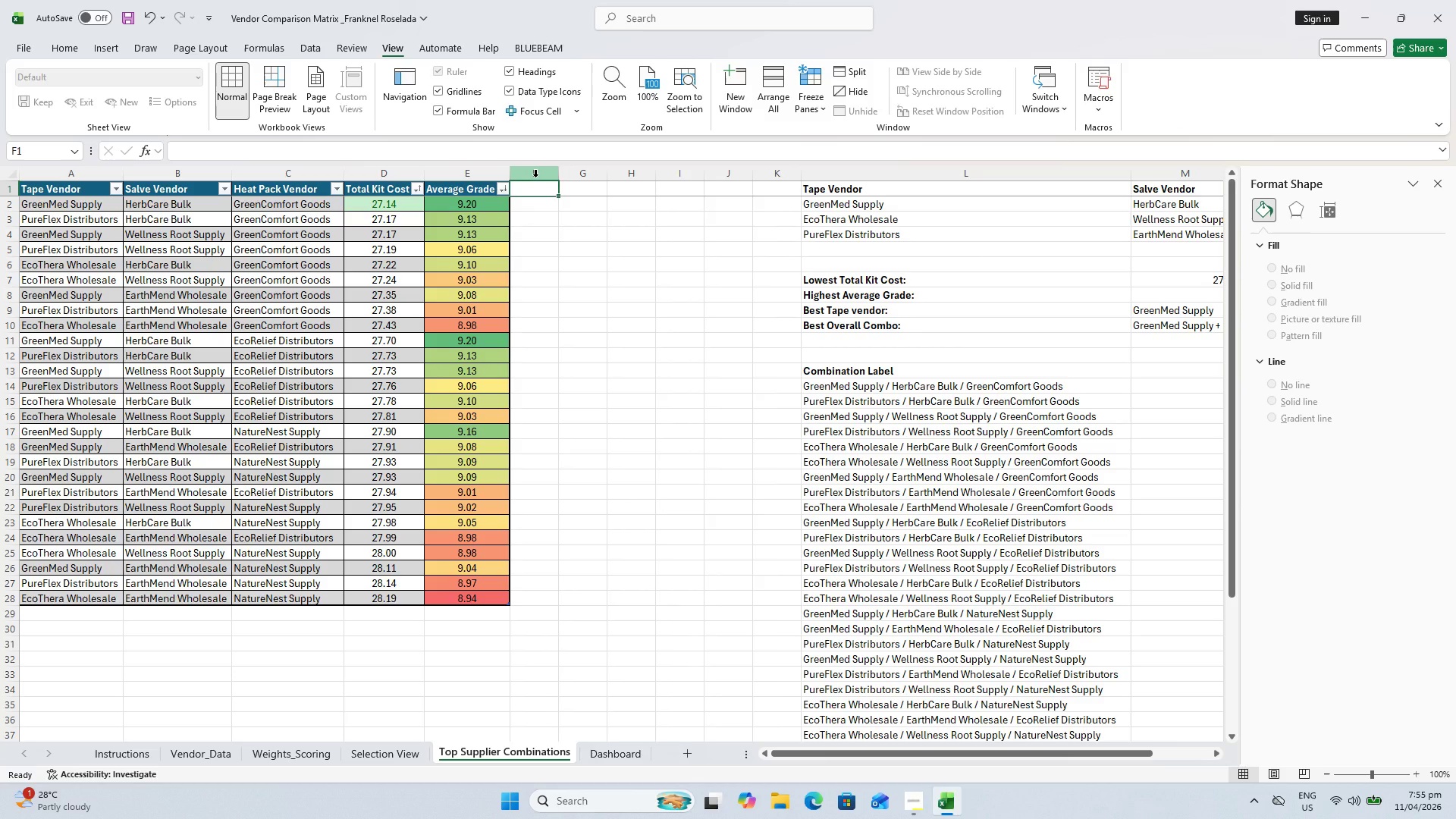 
wait(16.95)
 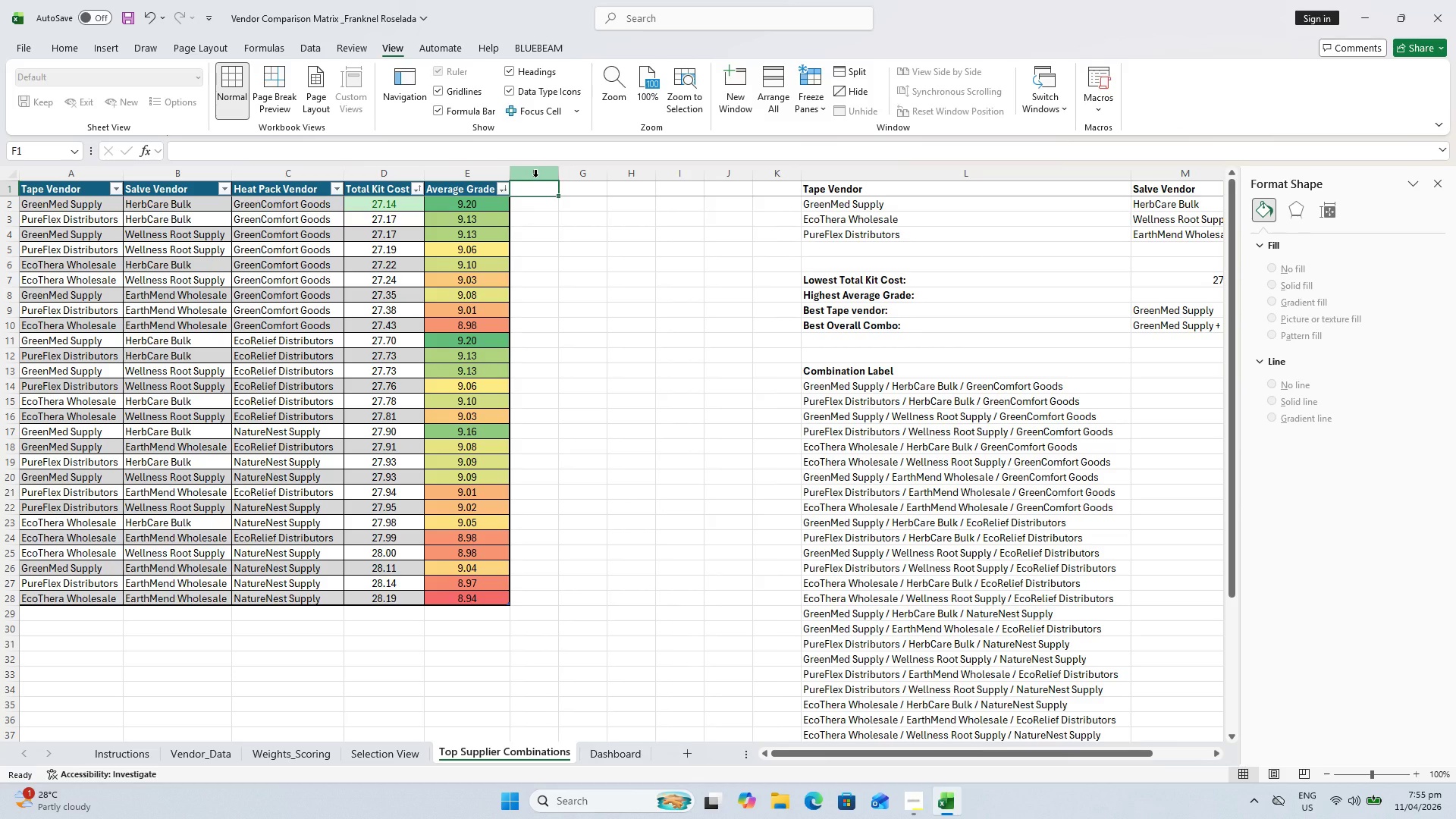 
type(Rank)
 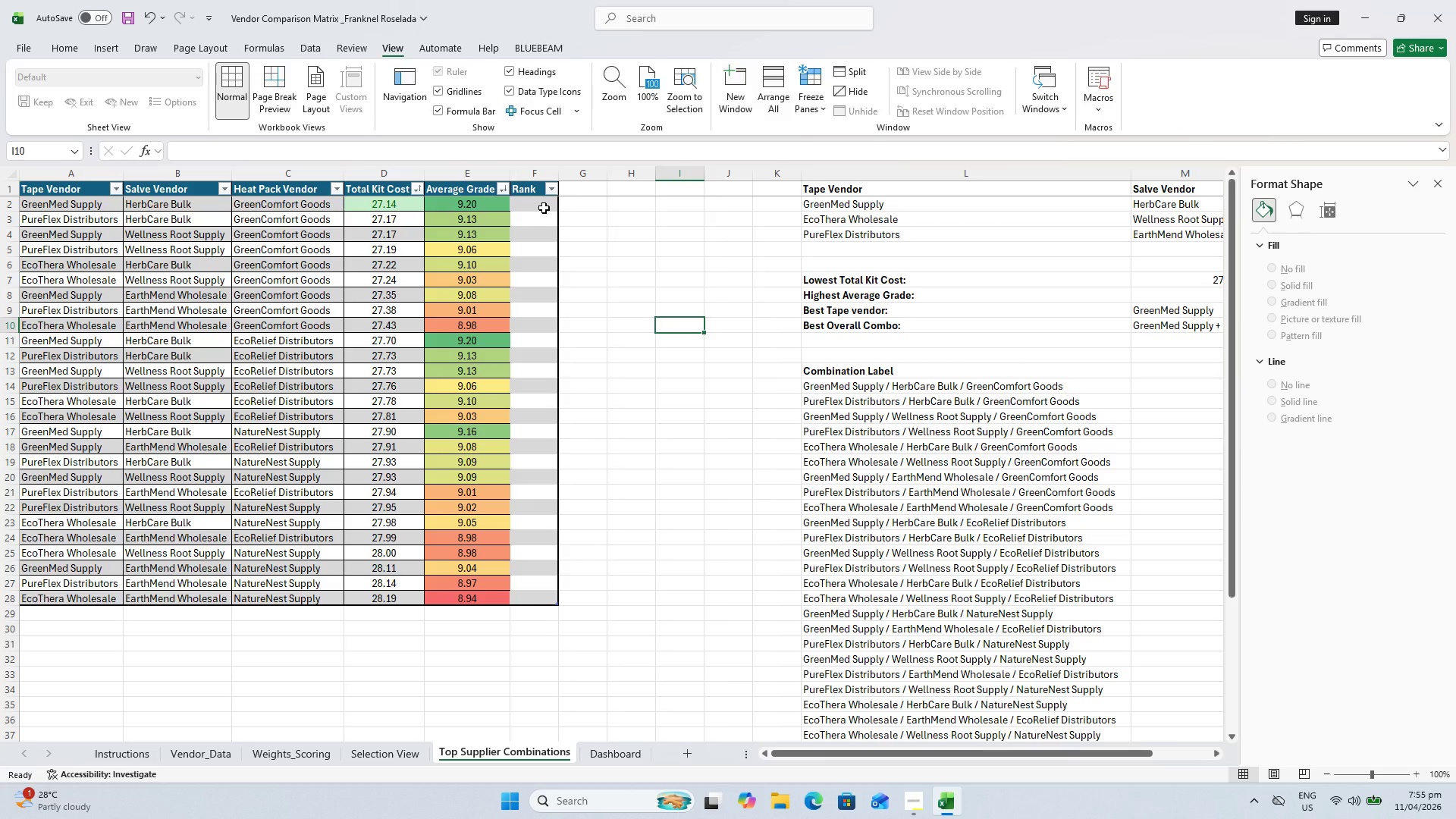 
left_click_drag(start_coordinate=[544, 206], to_coordinate=[548, 603])
 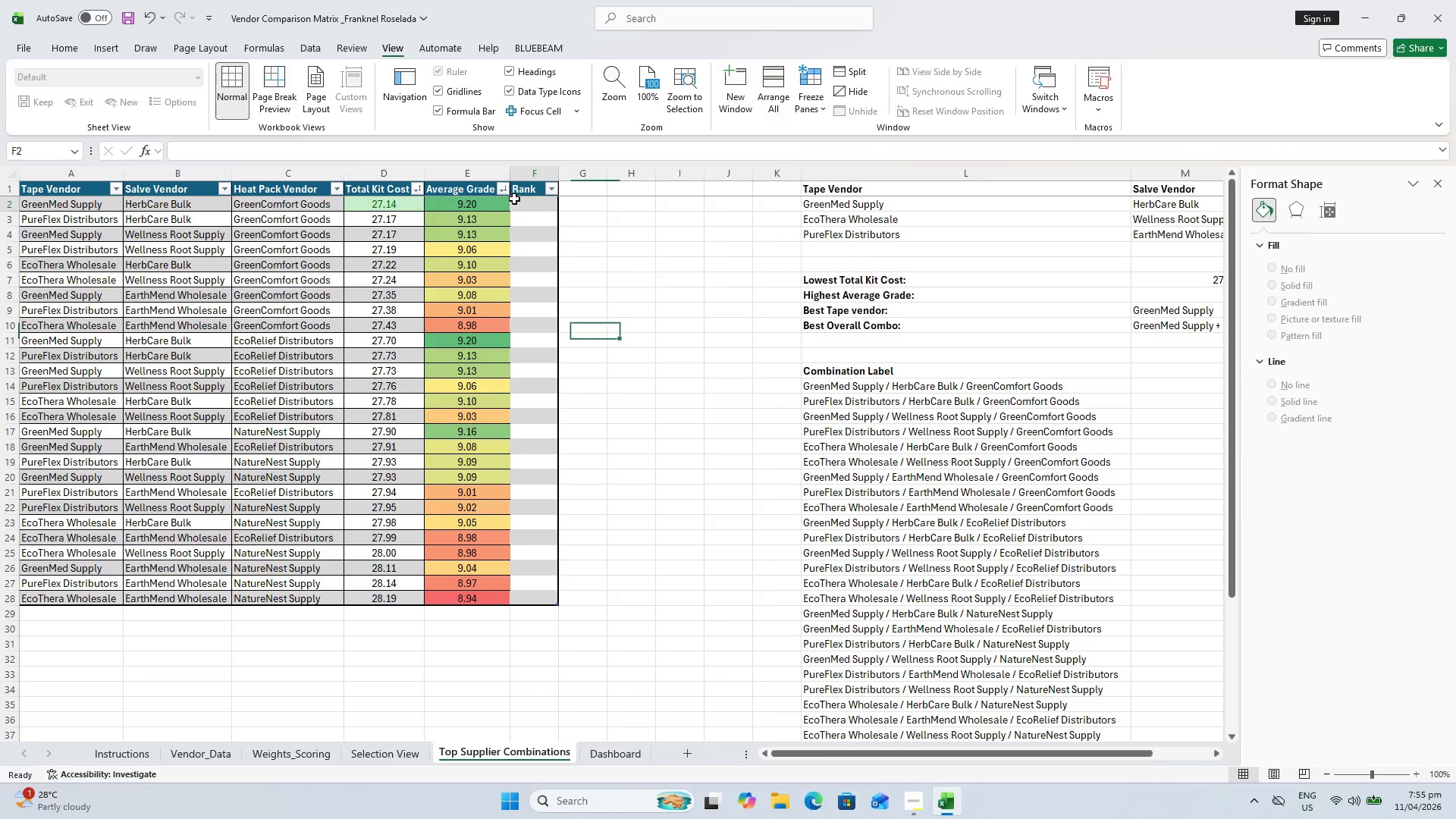 
type(=RANK()
 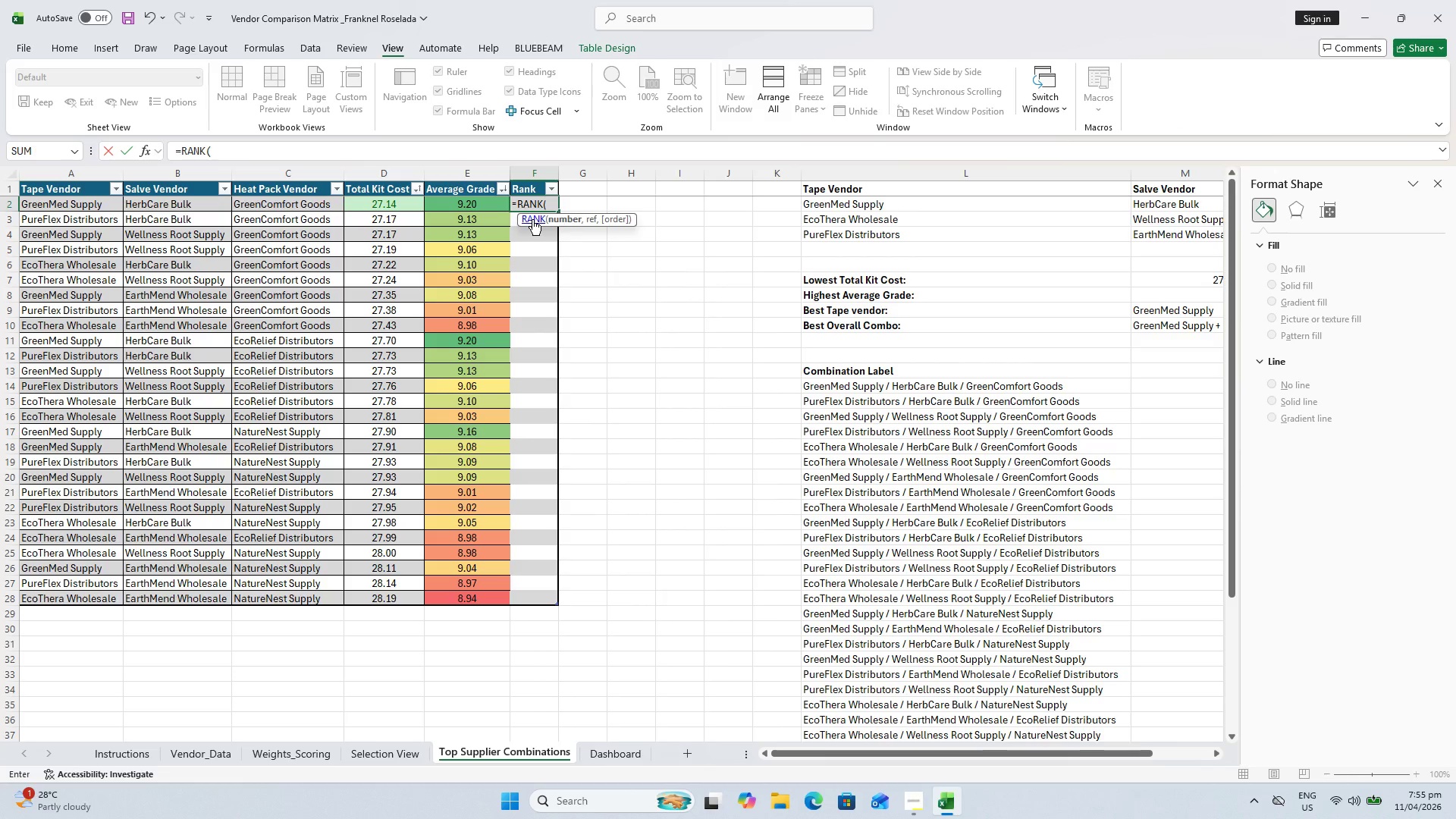 
left_click([376, 204])
 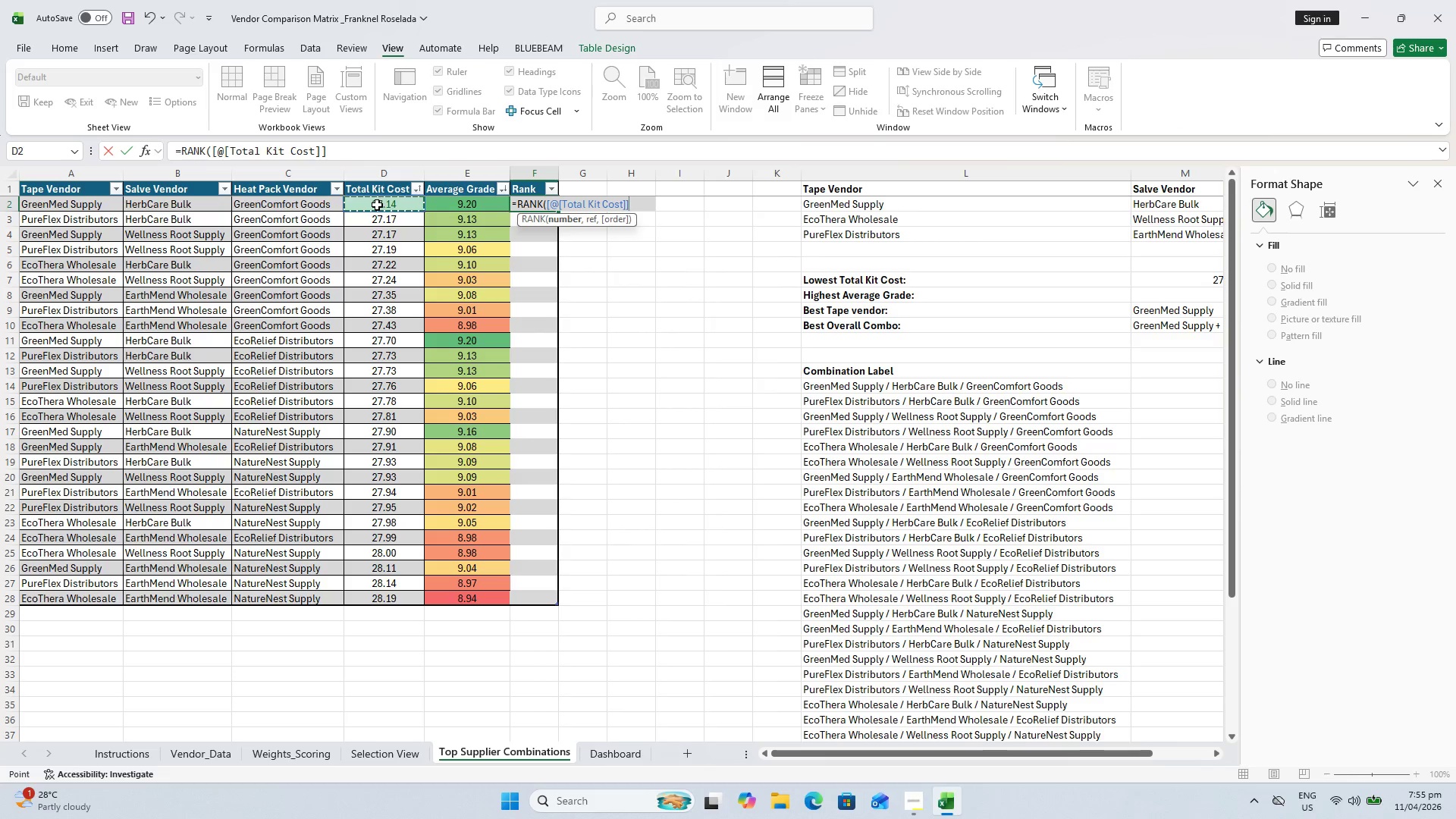 
key(Comma)
 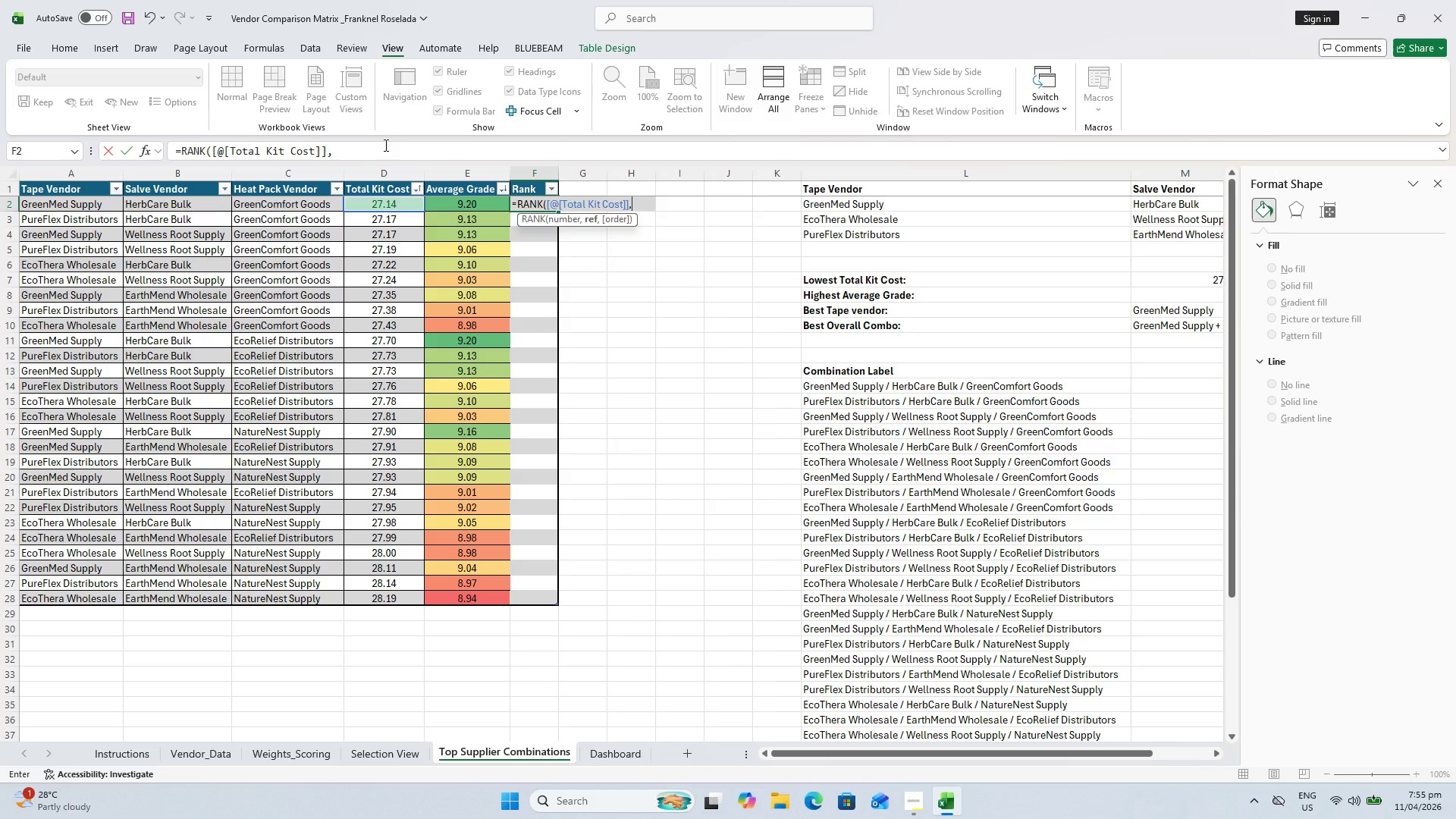 
wait(5.75)
 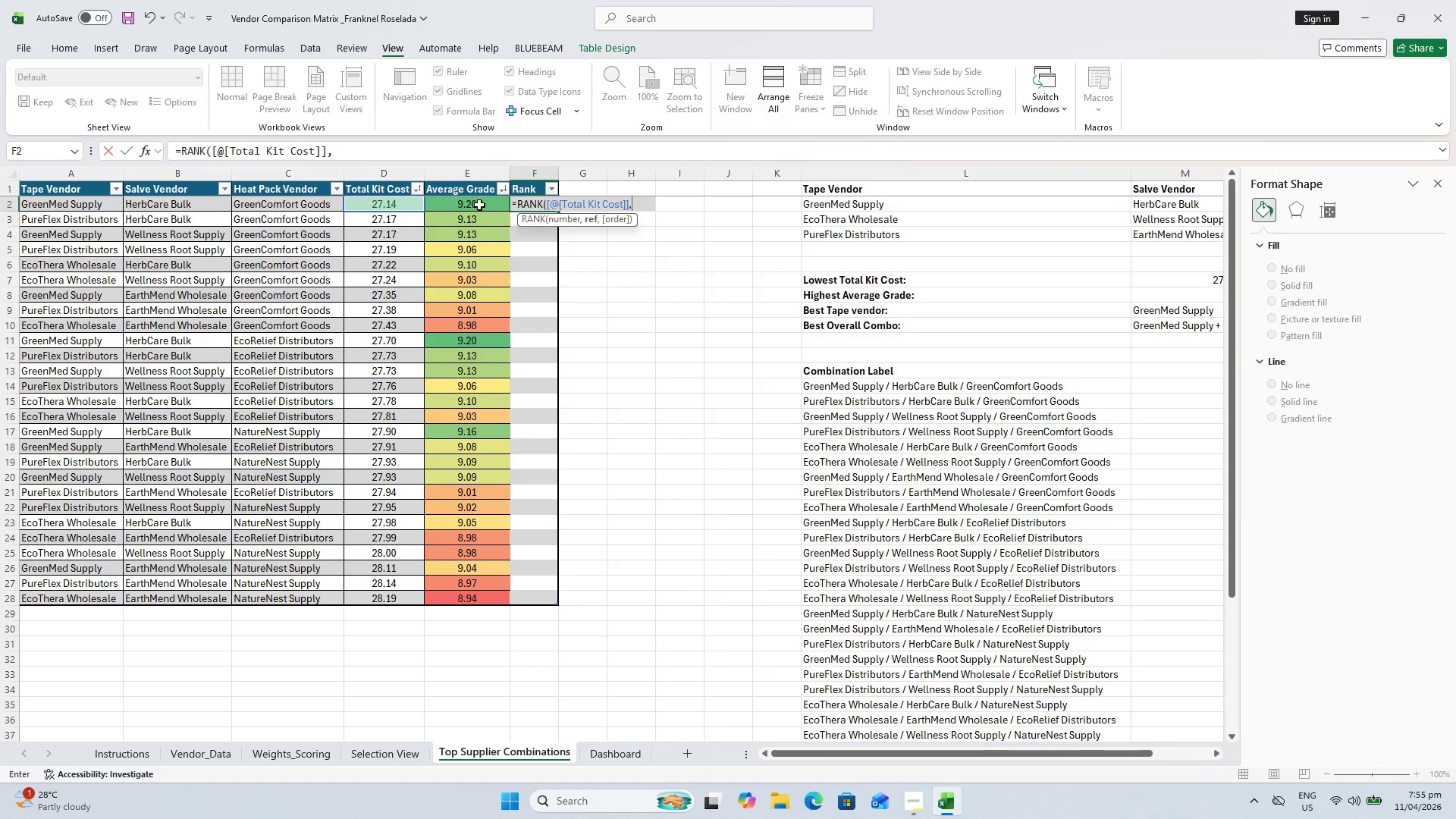 
hold_key(key=ShiftLeft, duration=1.5)
 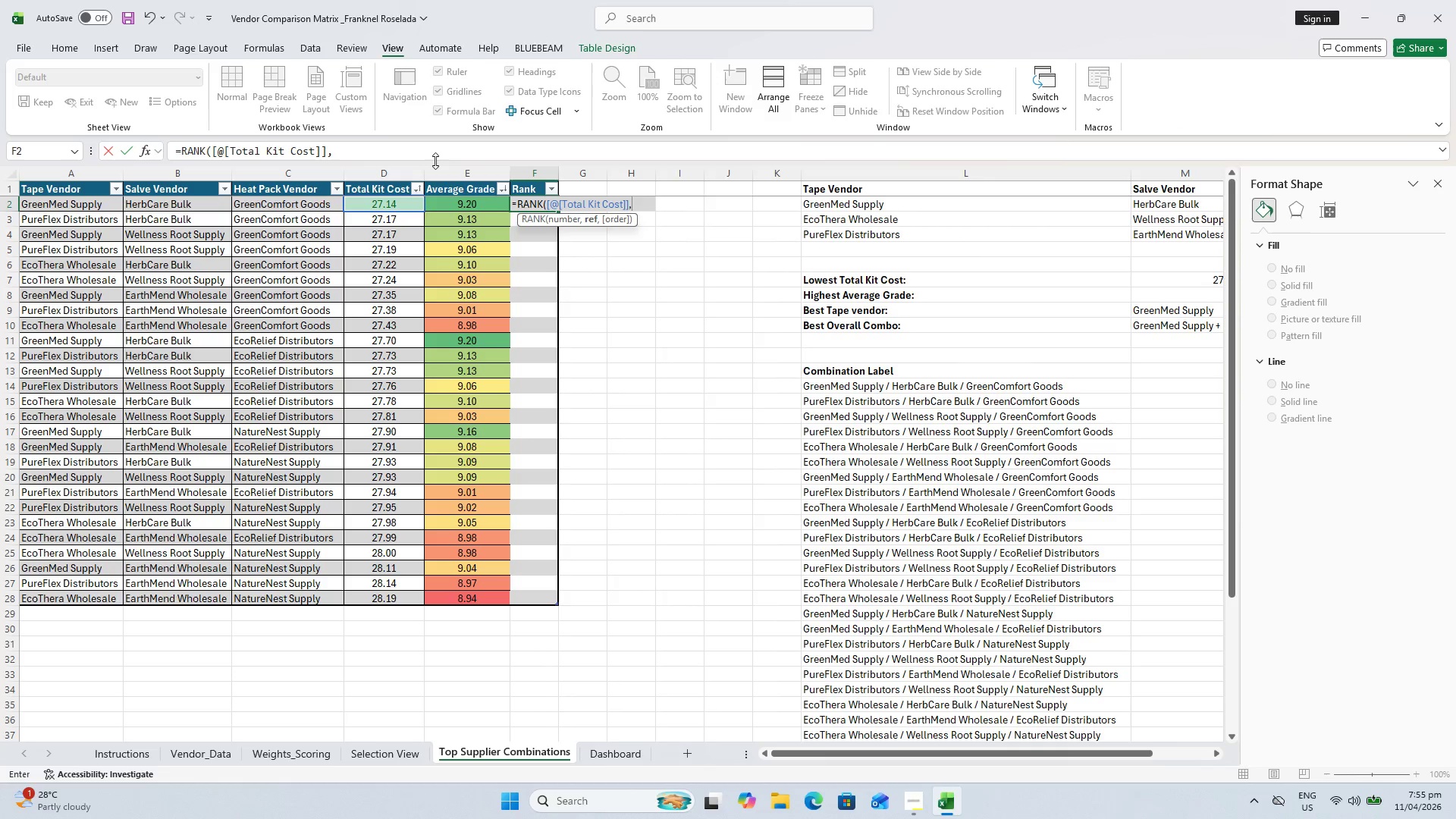 
key(Shift+ShiftLeft)
 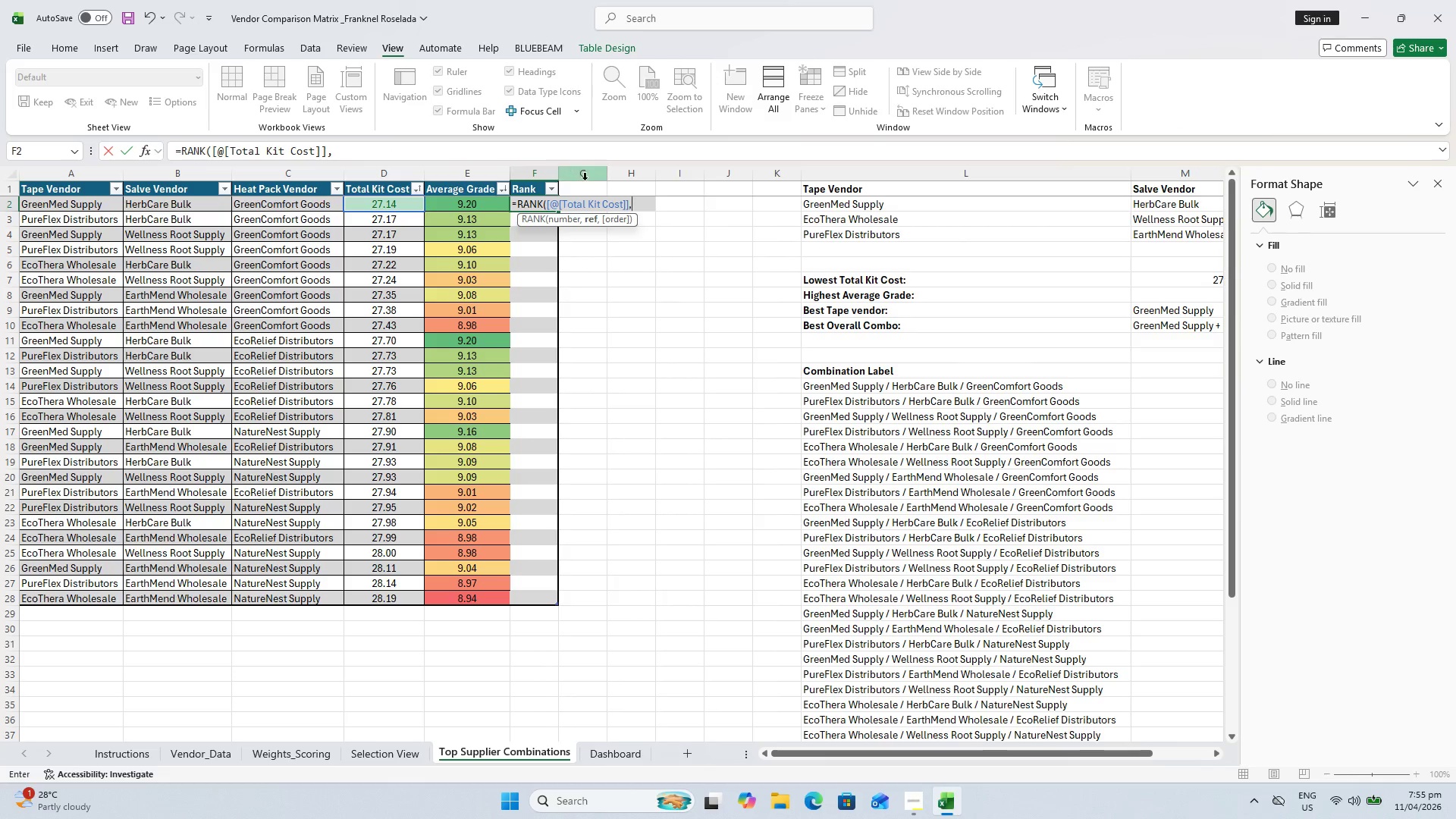 
key(Shift+ShiftLeft)
 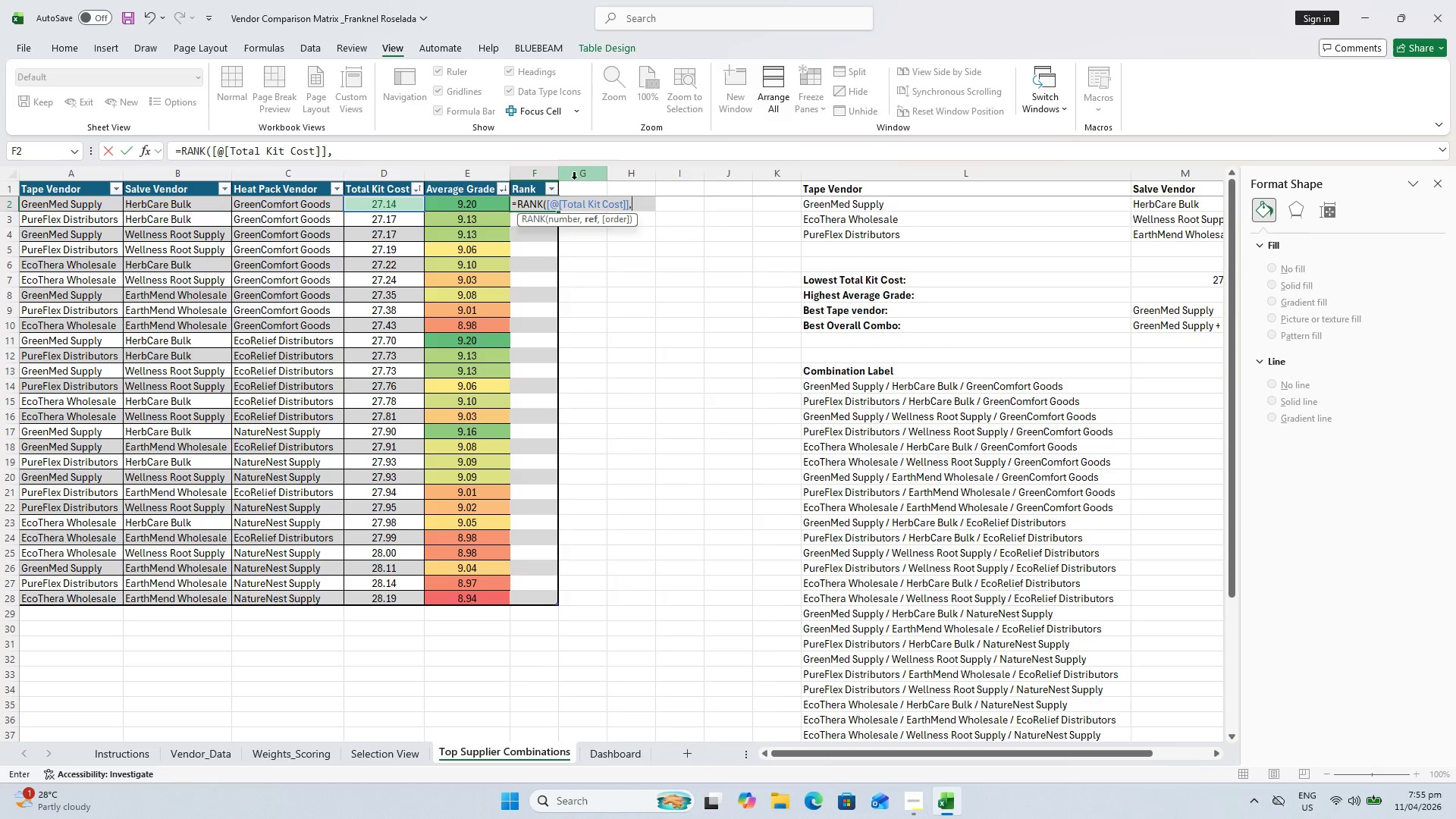 
key(Shift+ShiftLeft)
 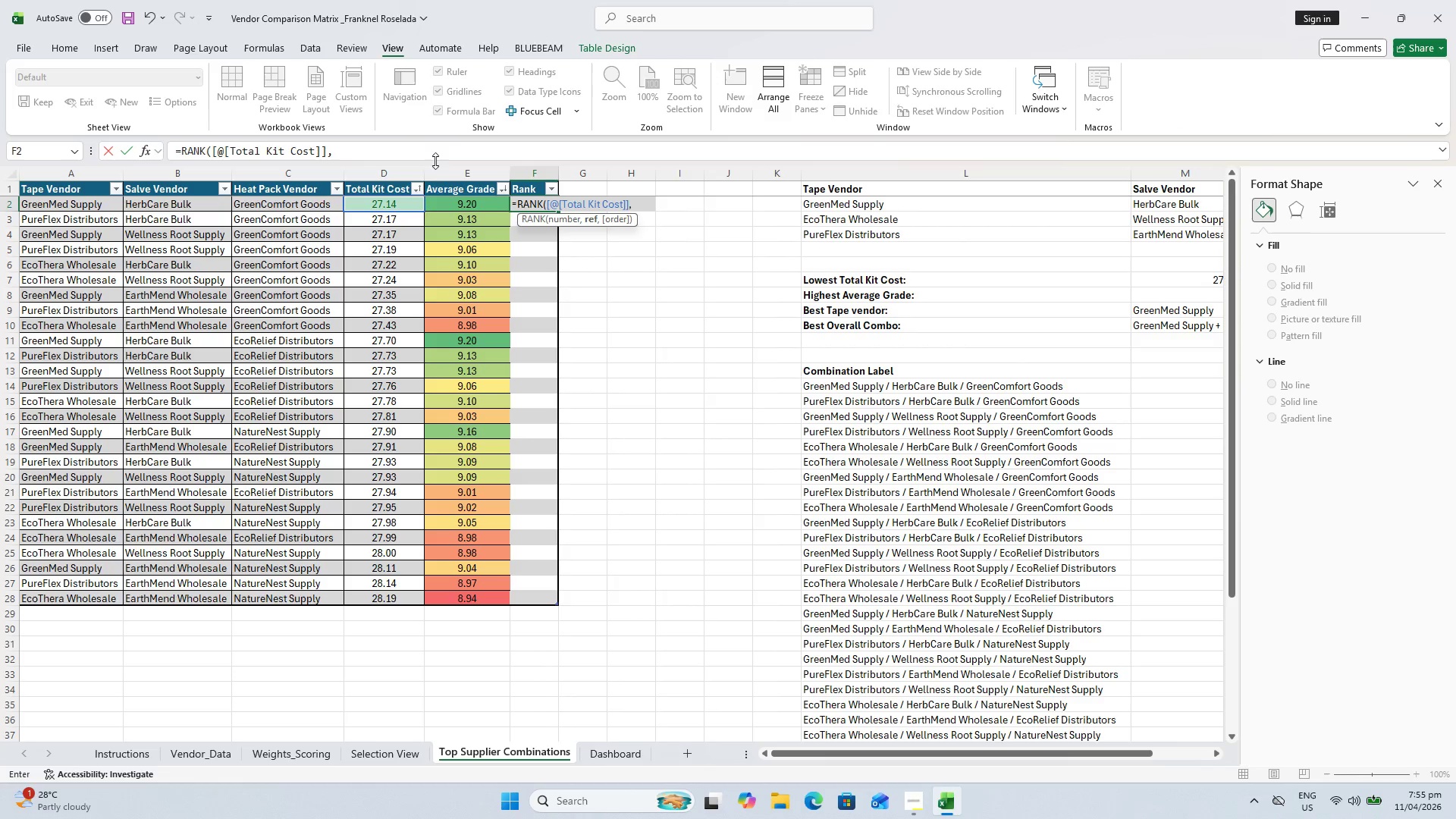 
key(Backspace)
 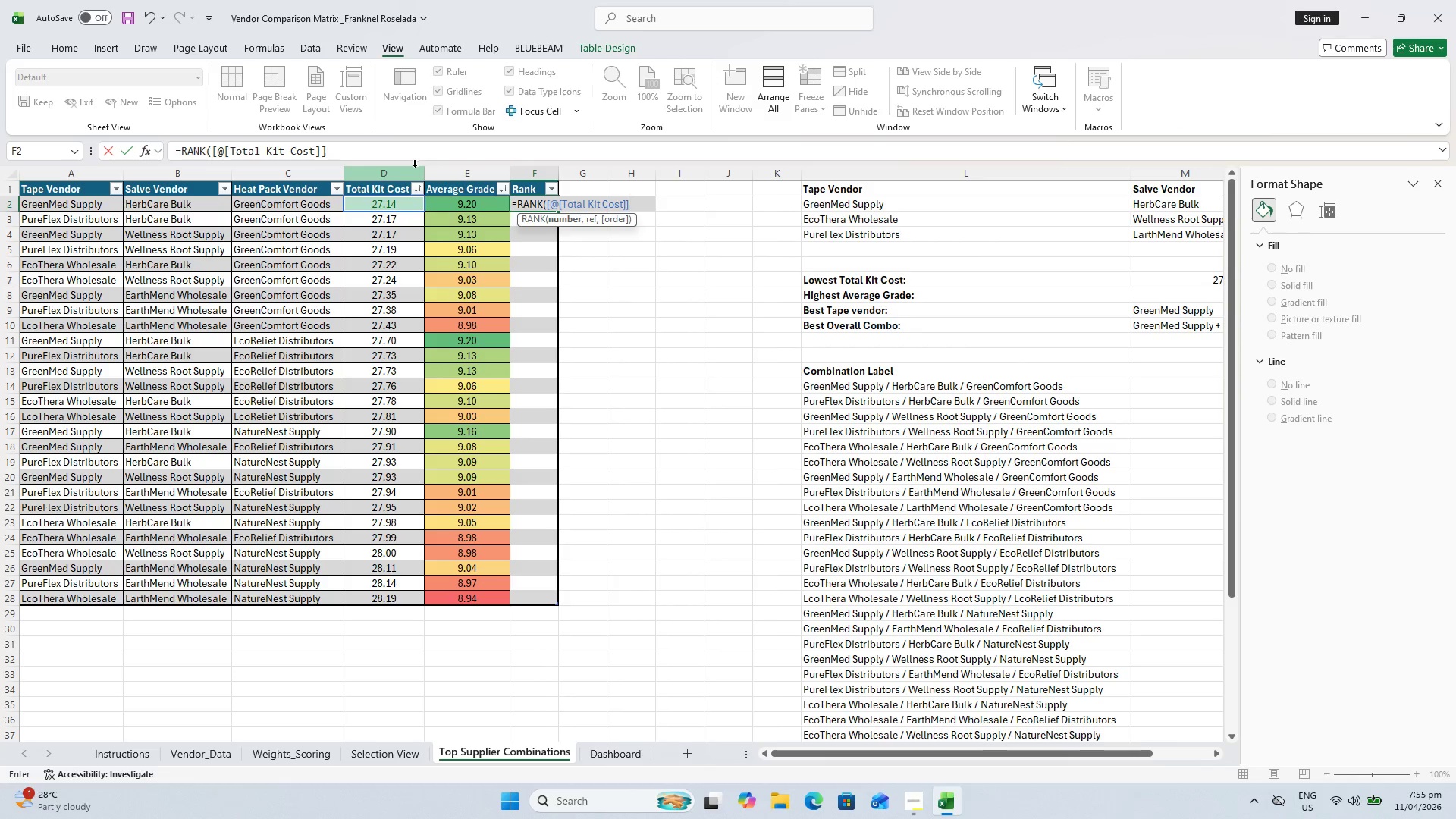 
key(Backspace)
 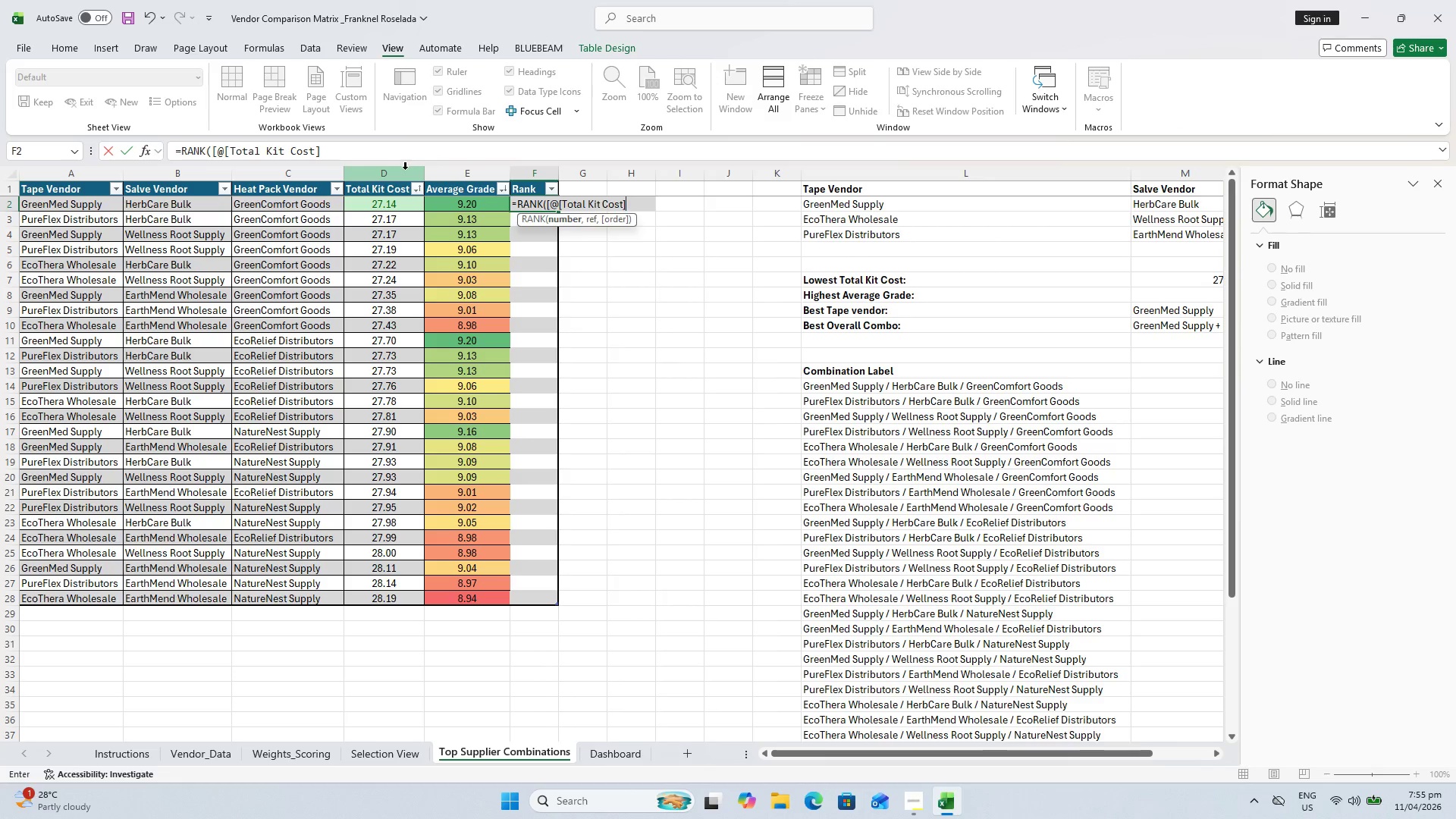 
key(Backspace)
 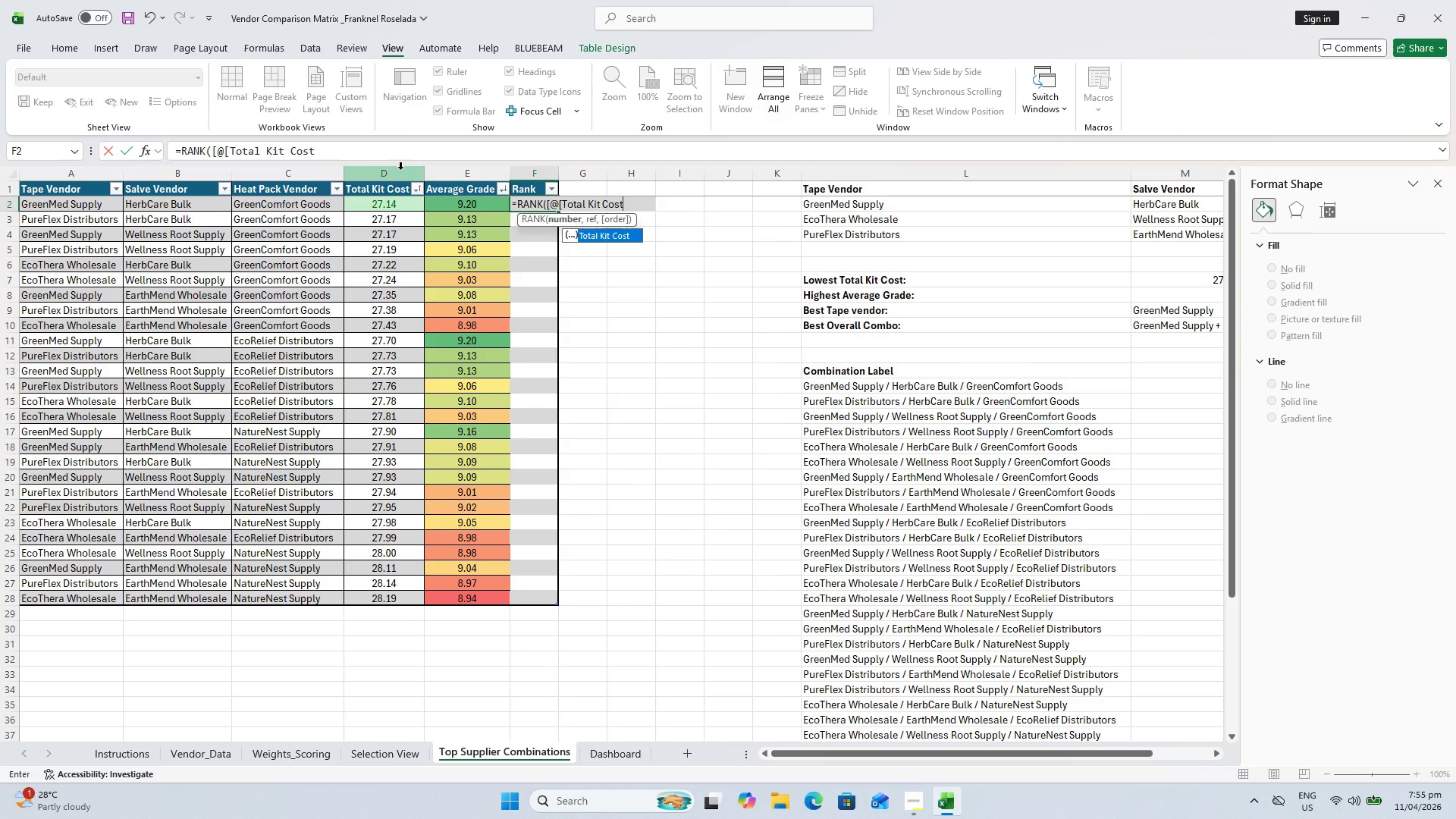 
key(Backspace)
 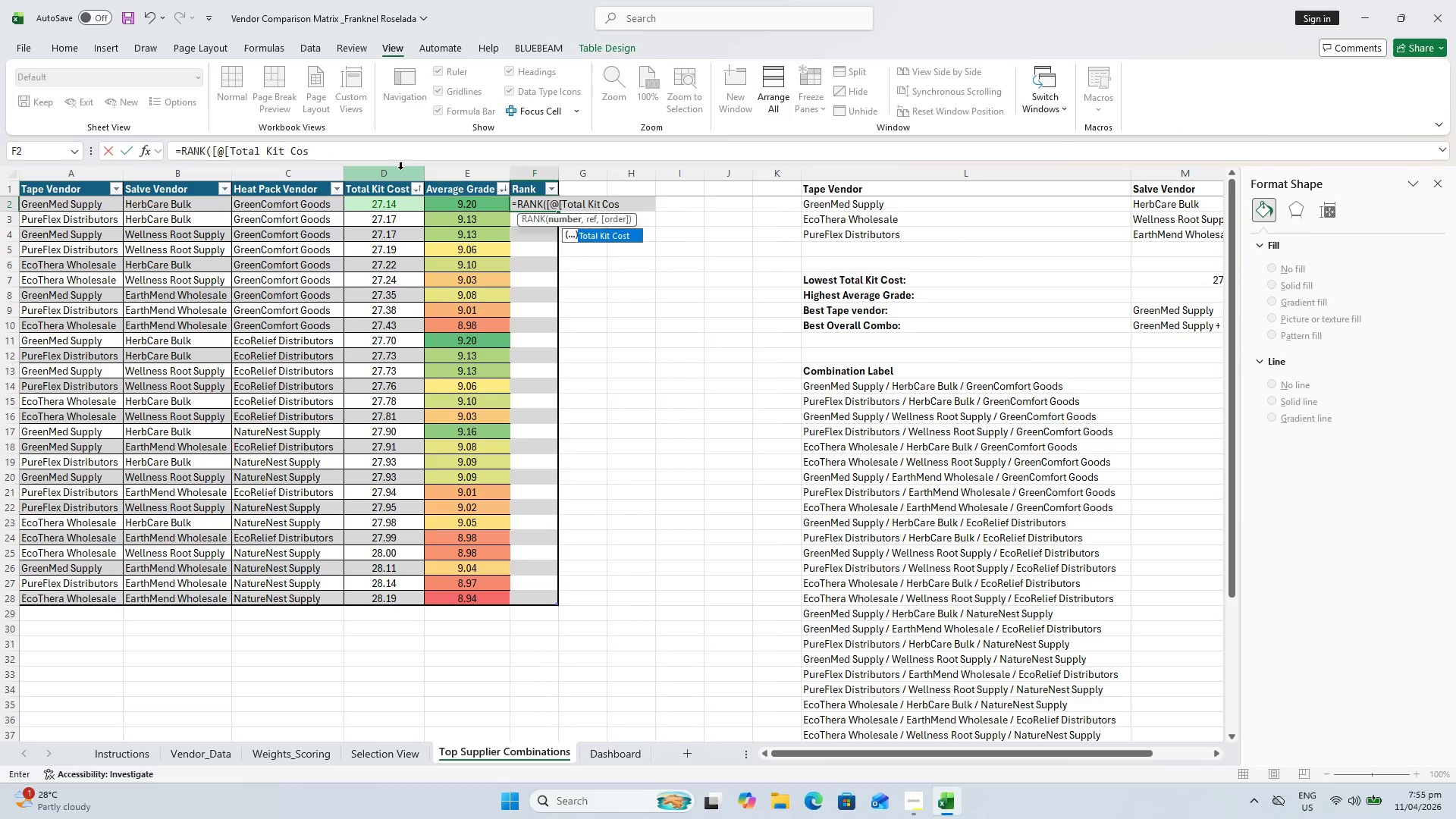 
key(Backspace)
 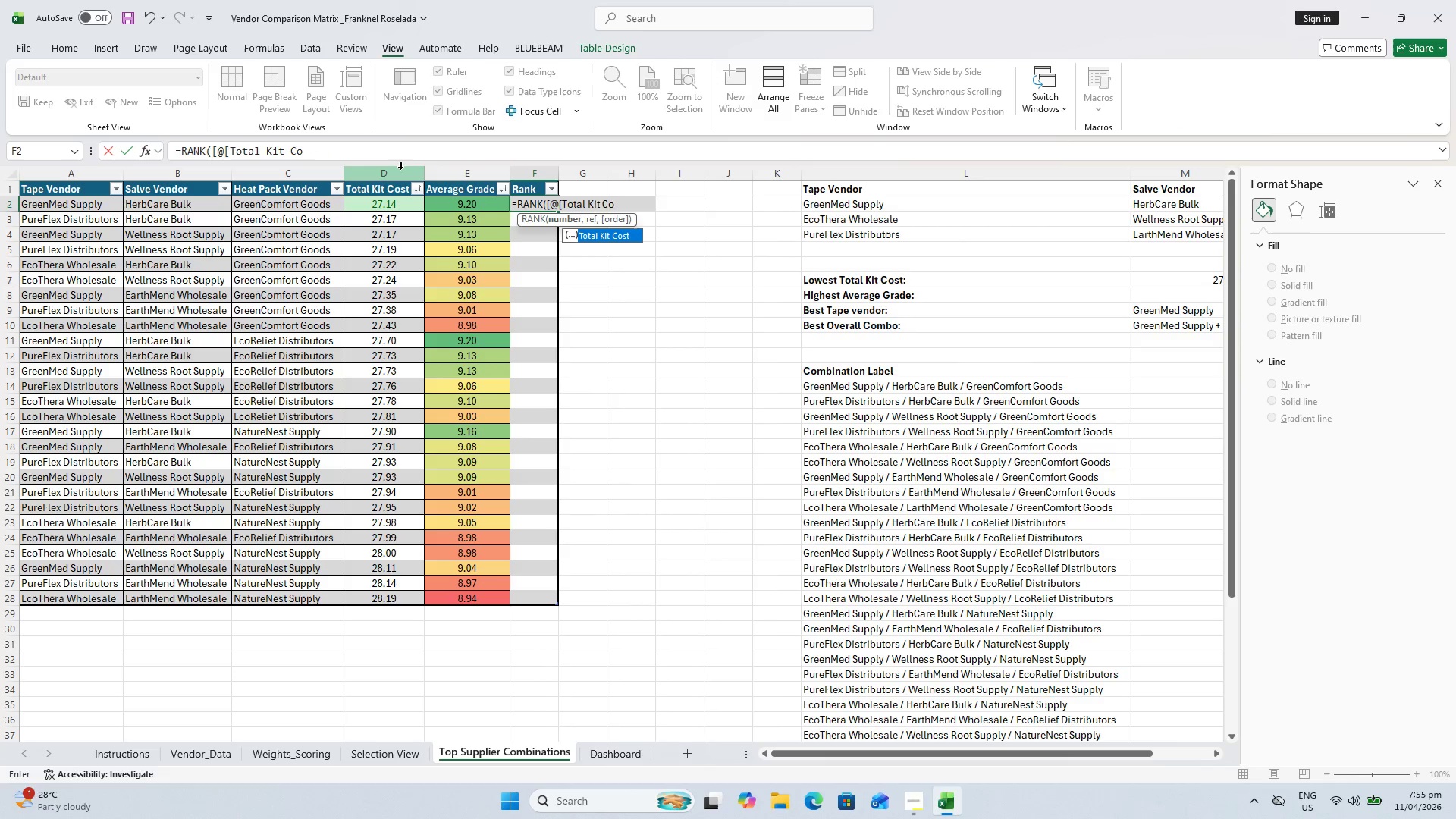 
key(Backspace)
 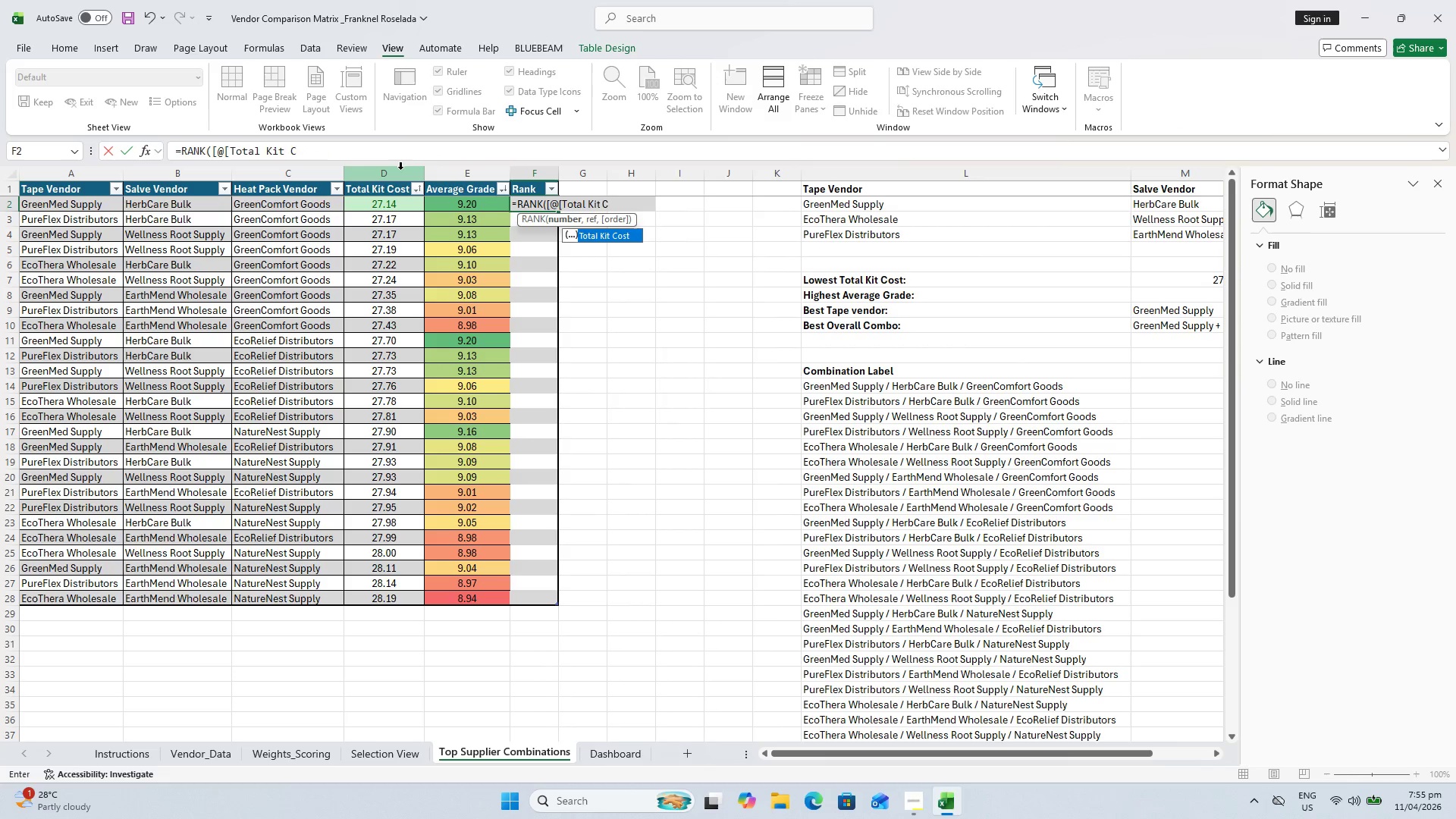 
key(Backspace)
 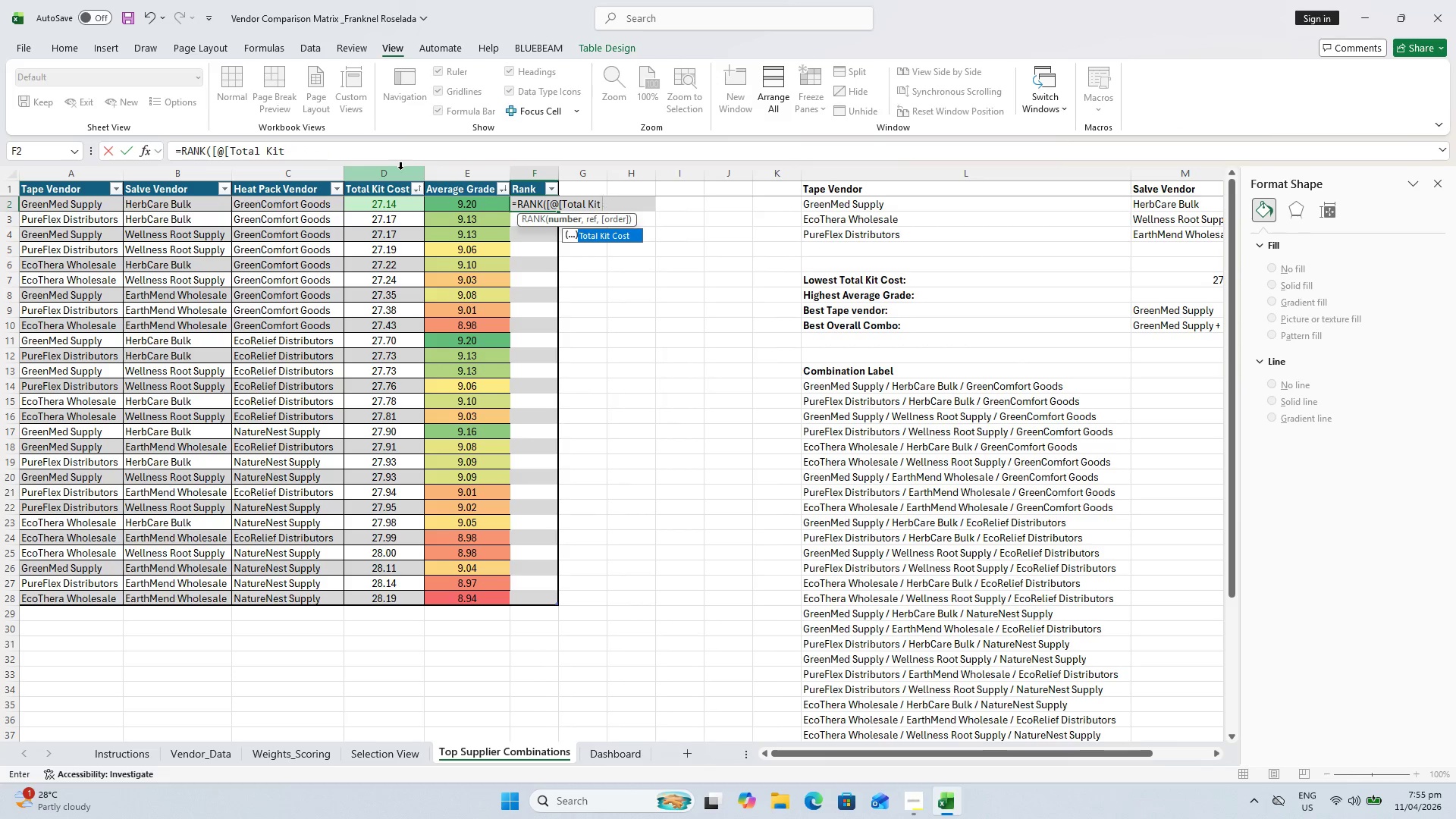 
key(Backspace)
 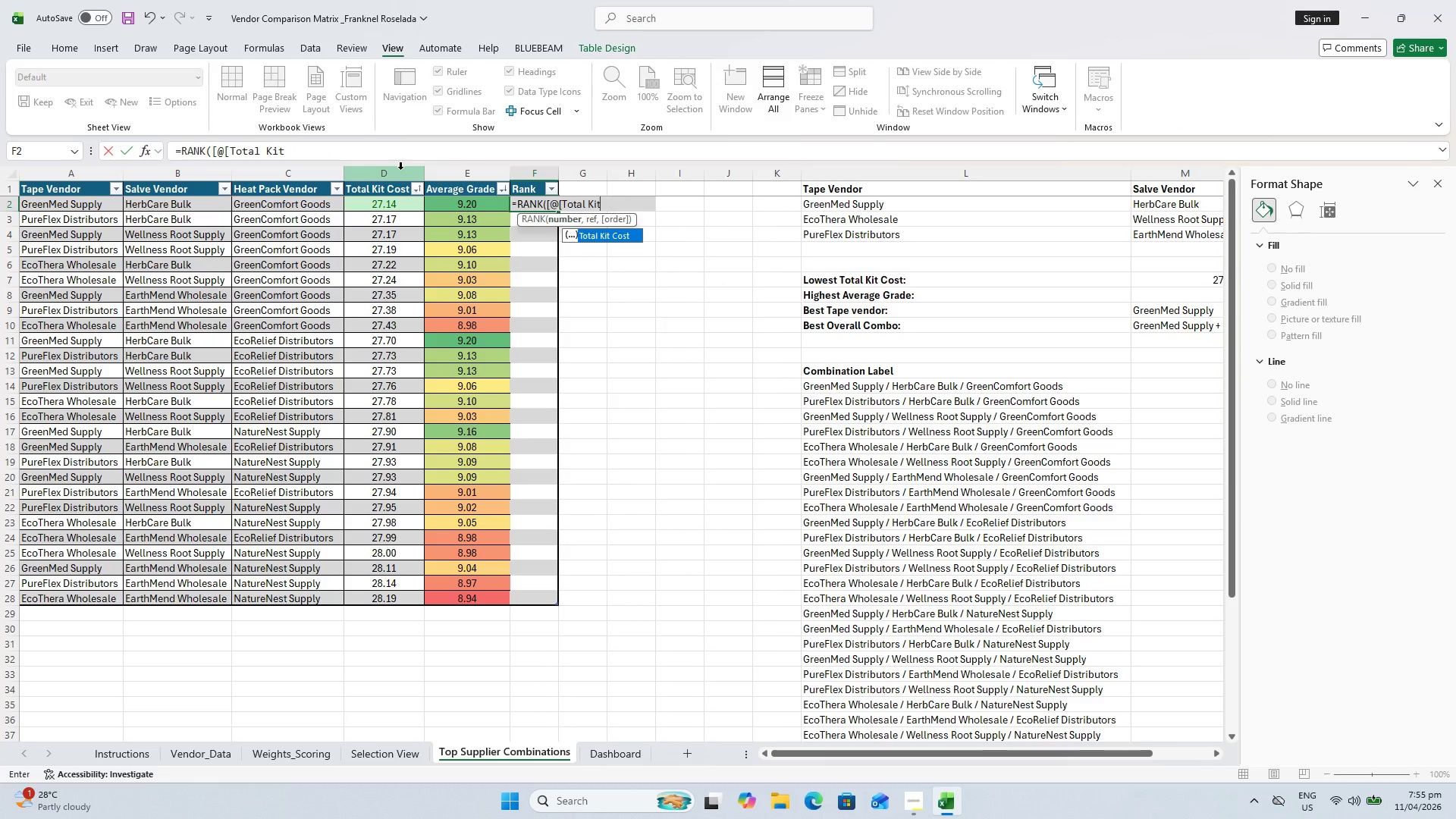 
key(Backspace)
 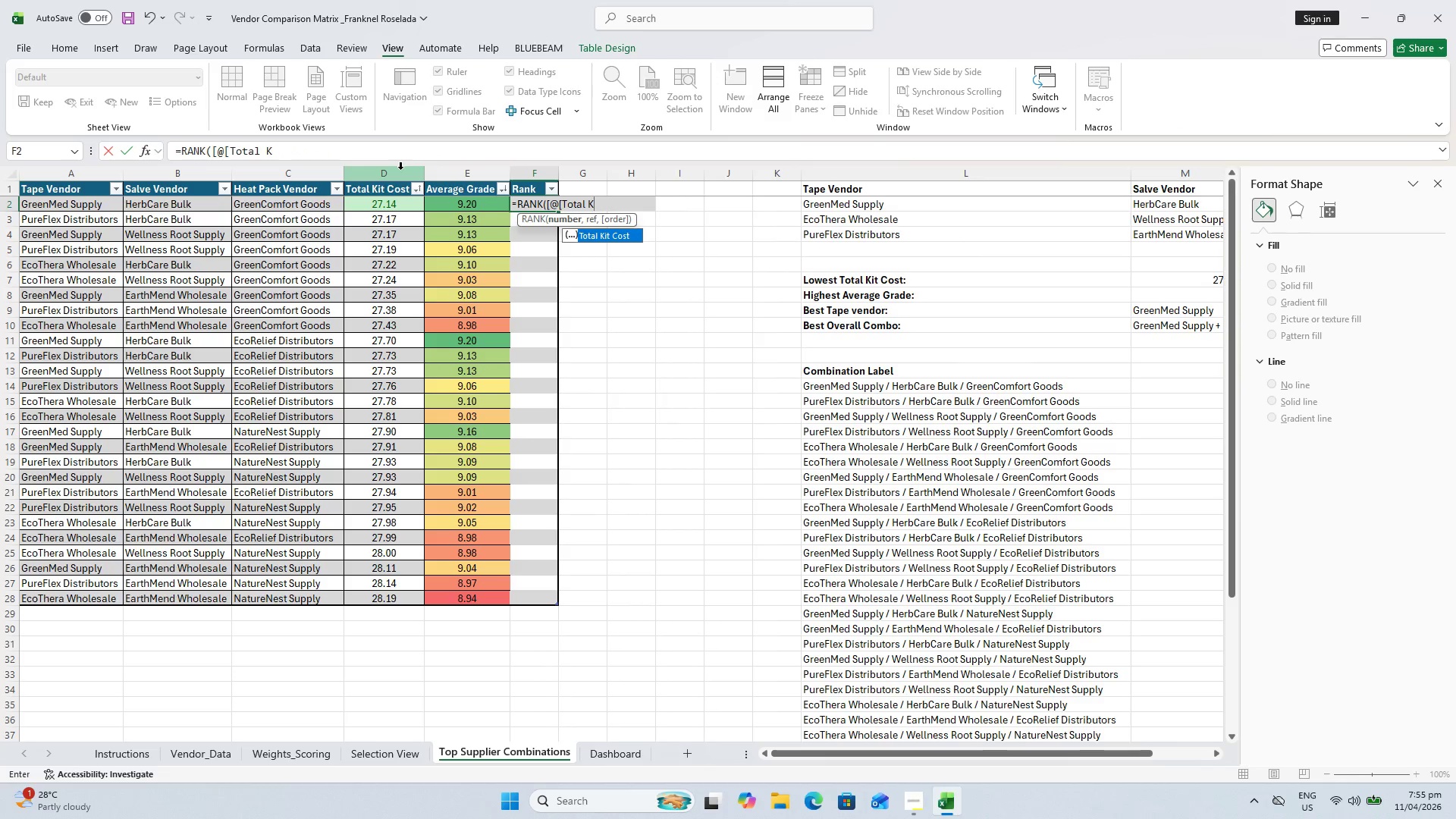 
key(Backspace)
 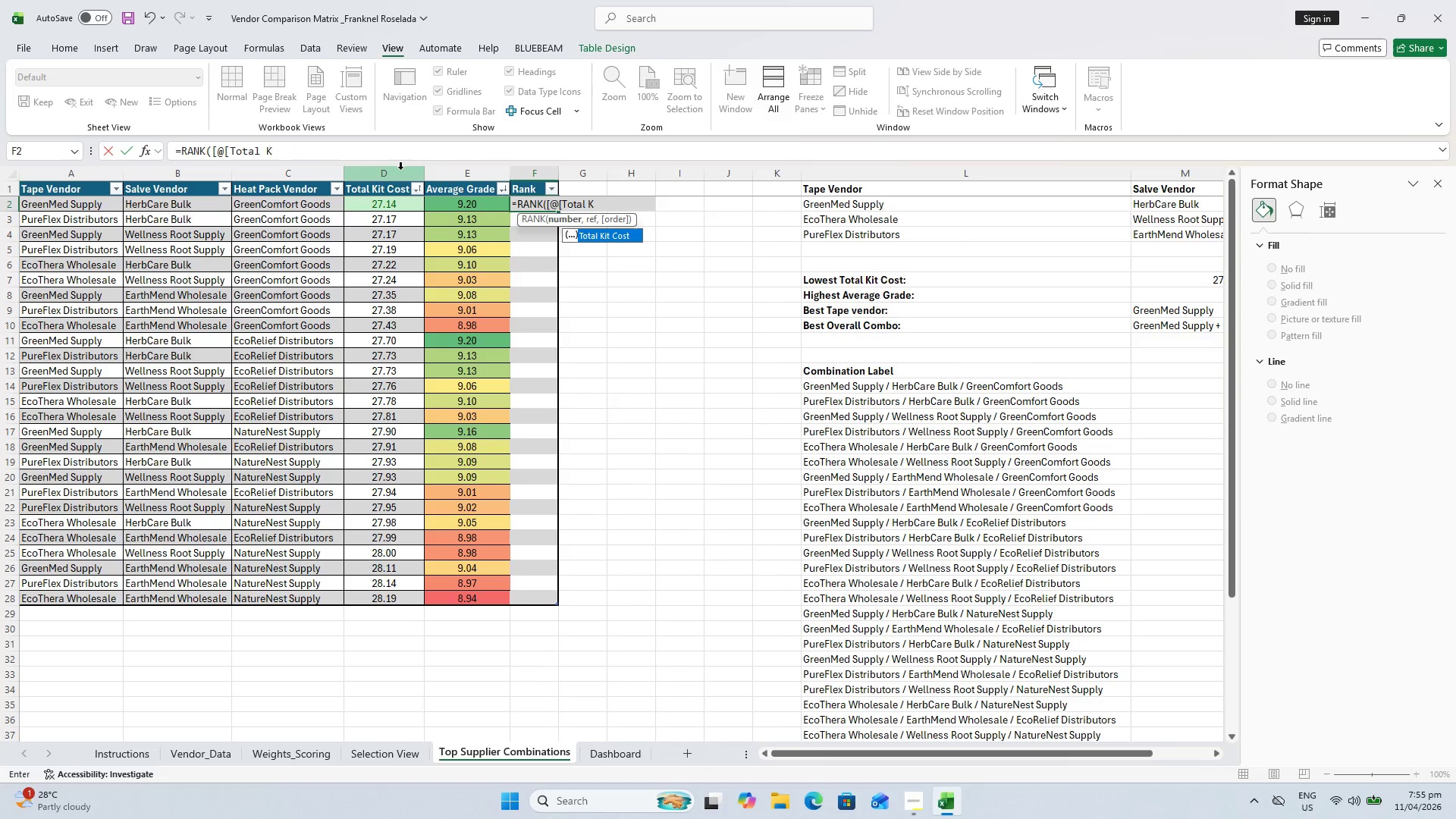 
key(Backspace)
 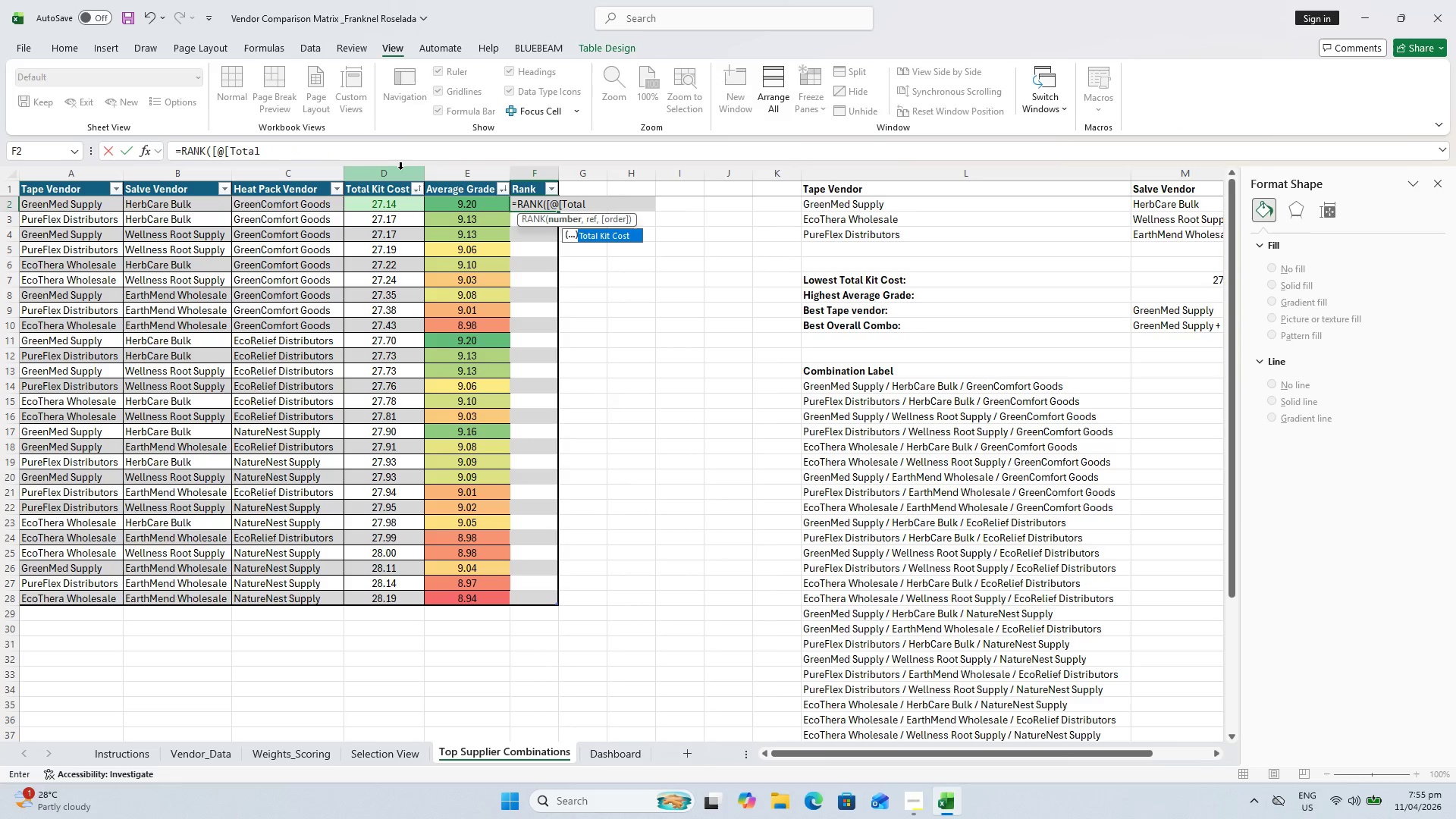 
key(Backspace)
 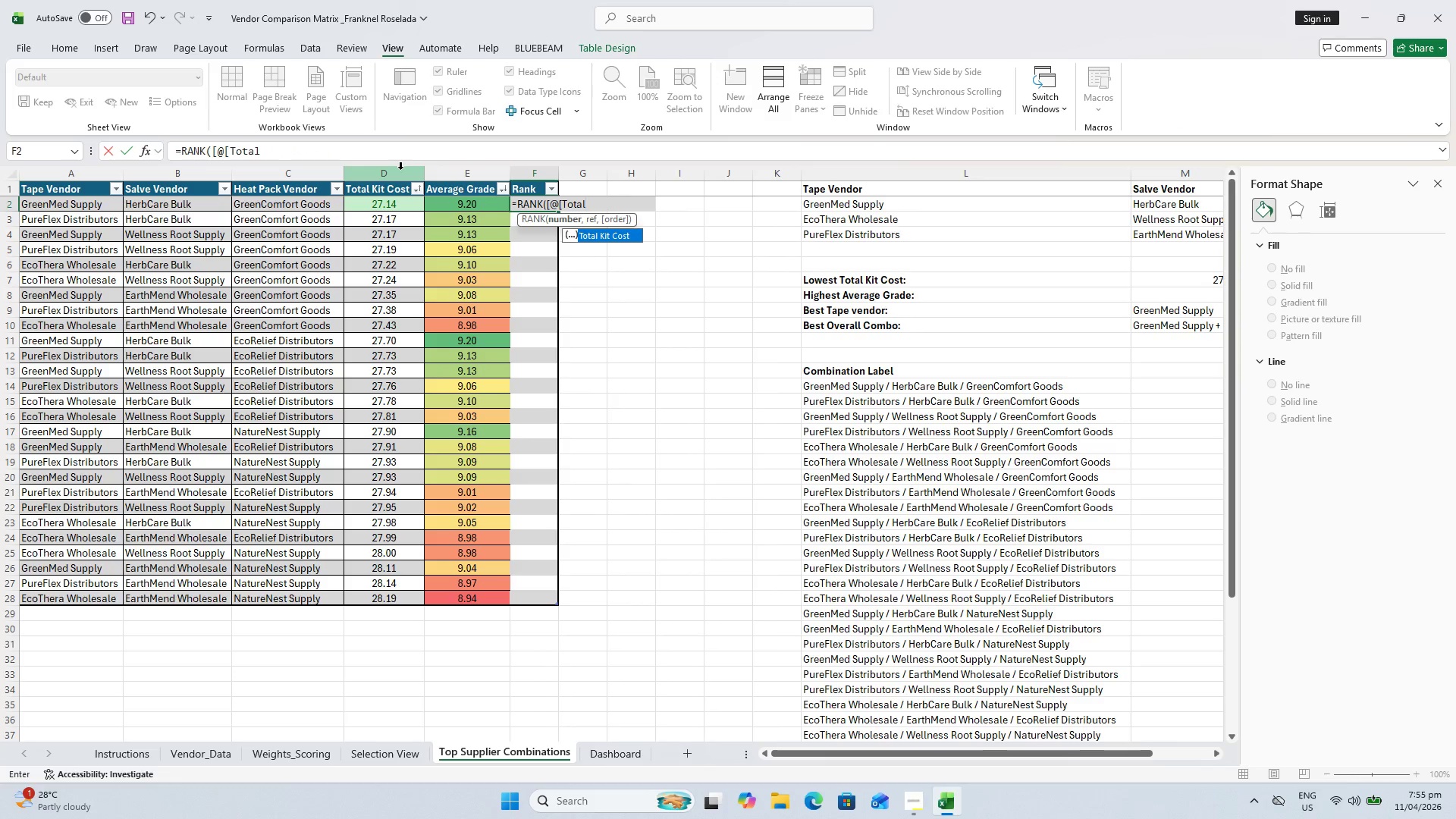 
key(Backspace)
 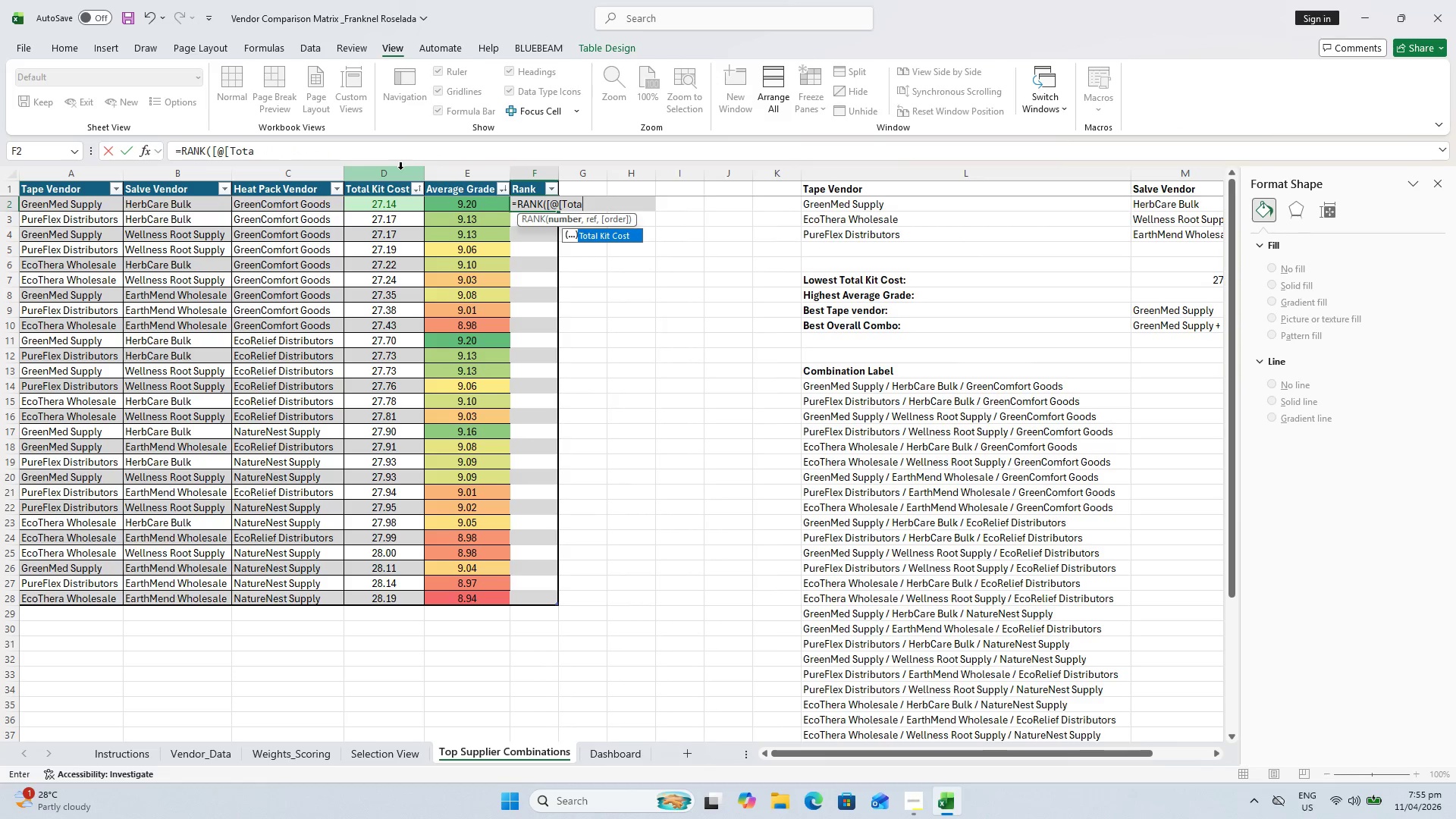 
key(Backspace)
 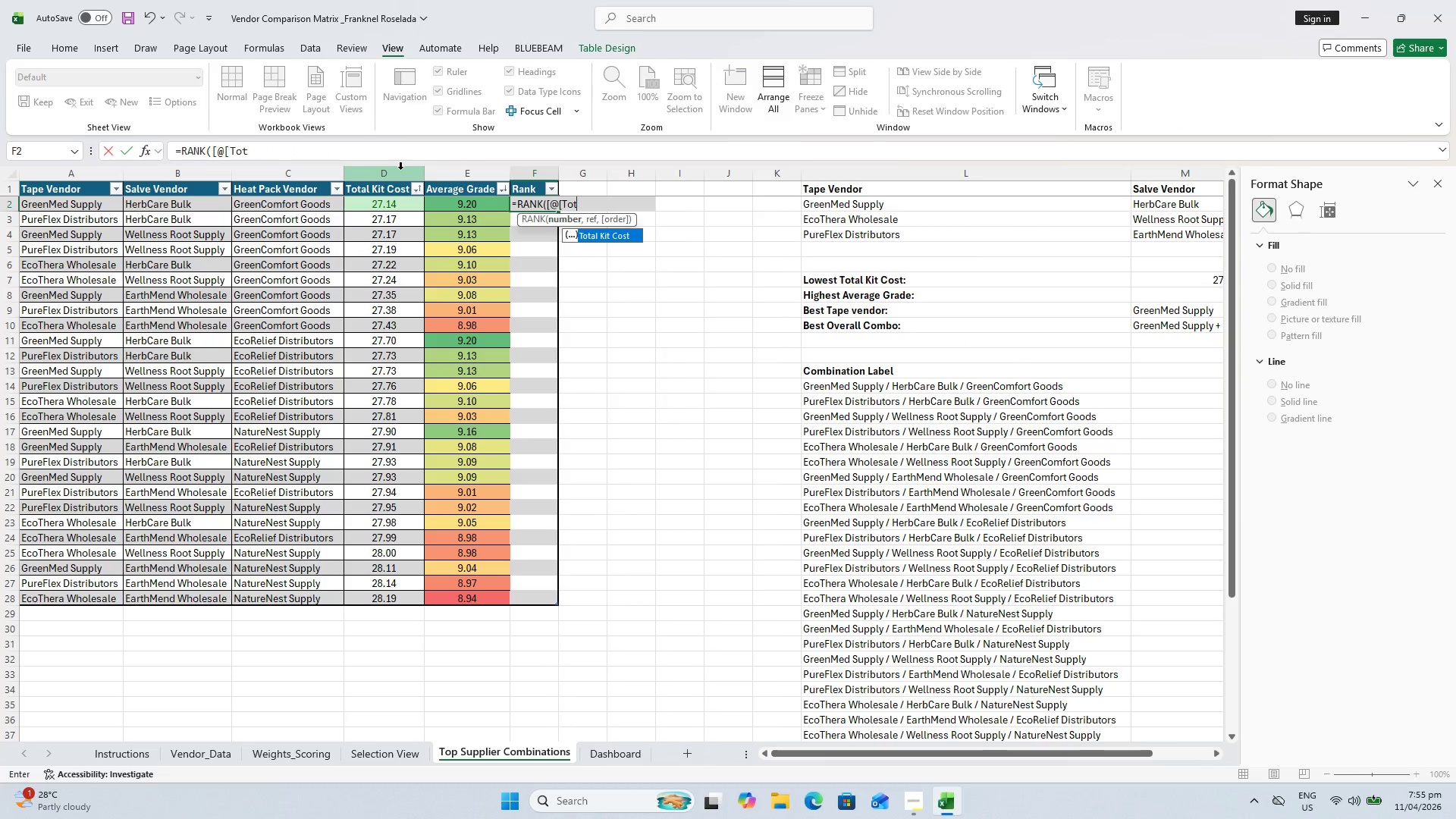 
key(Backspace)
 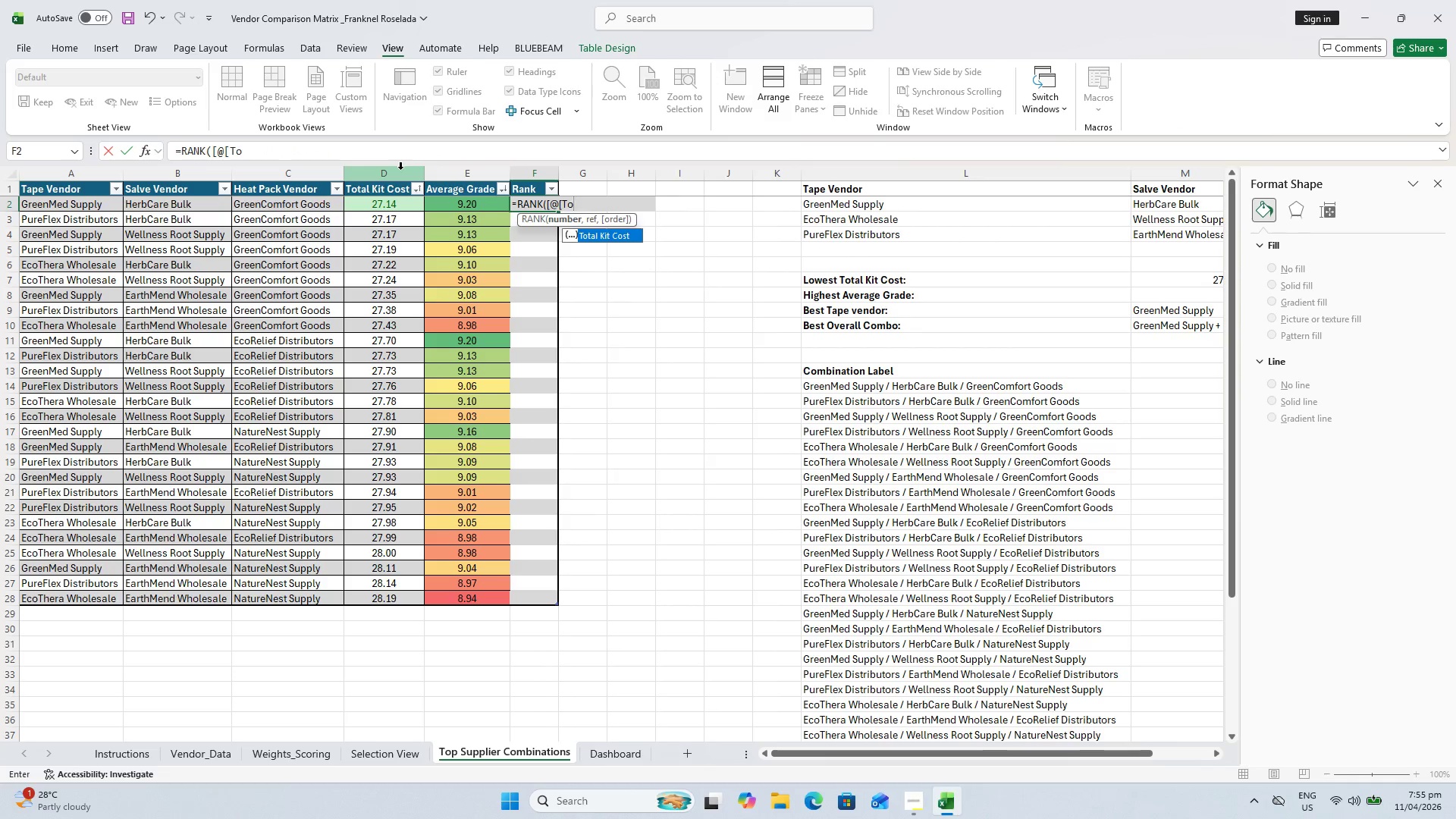 
key(Backspace)
 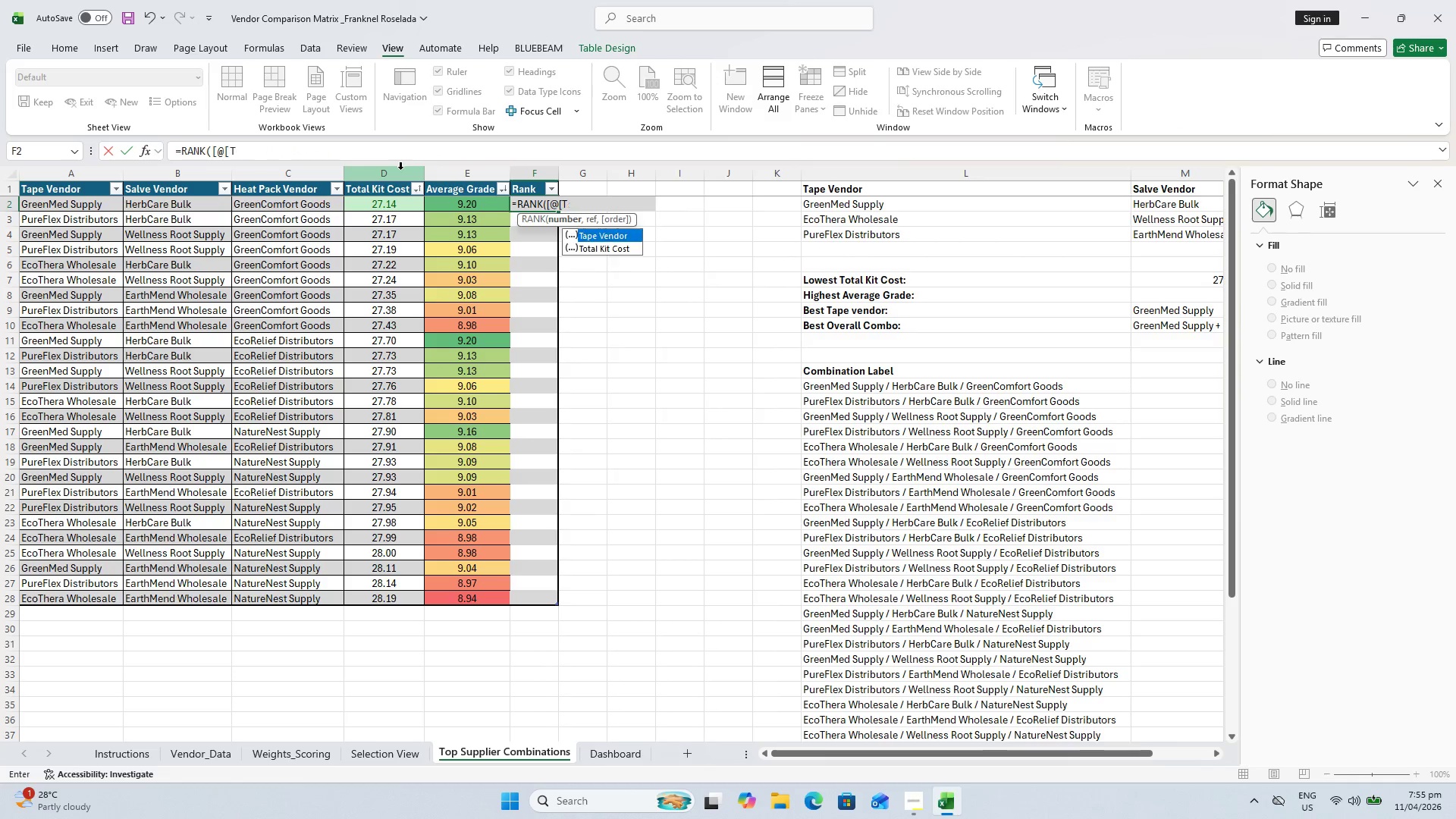 
key(Backspace)
 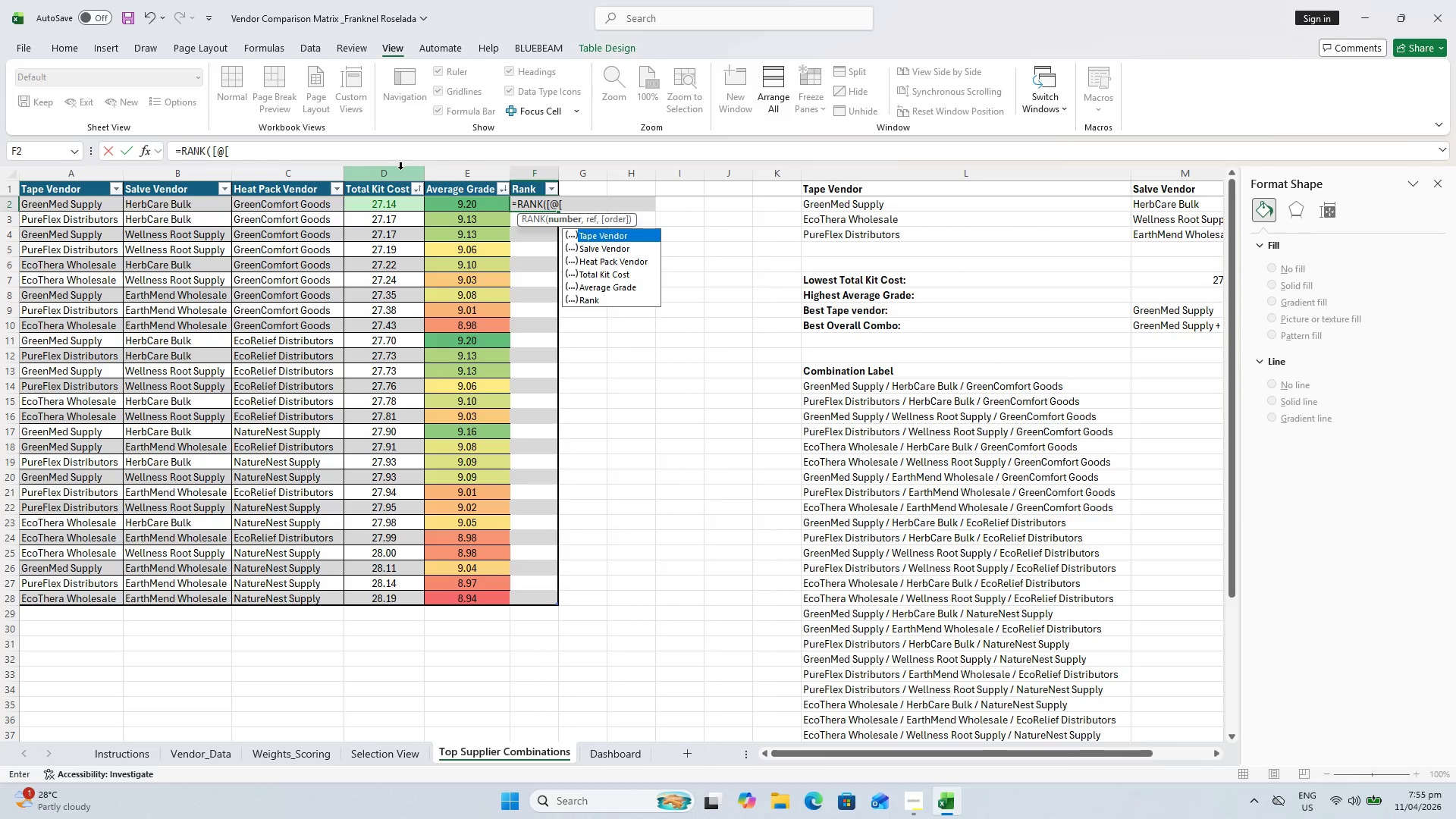 
key(Backspace)
 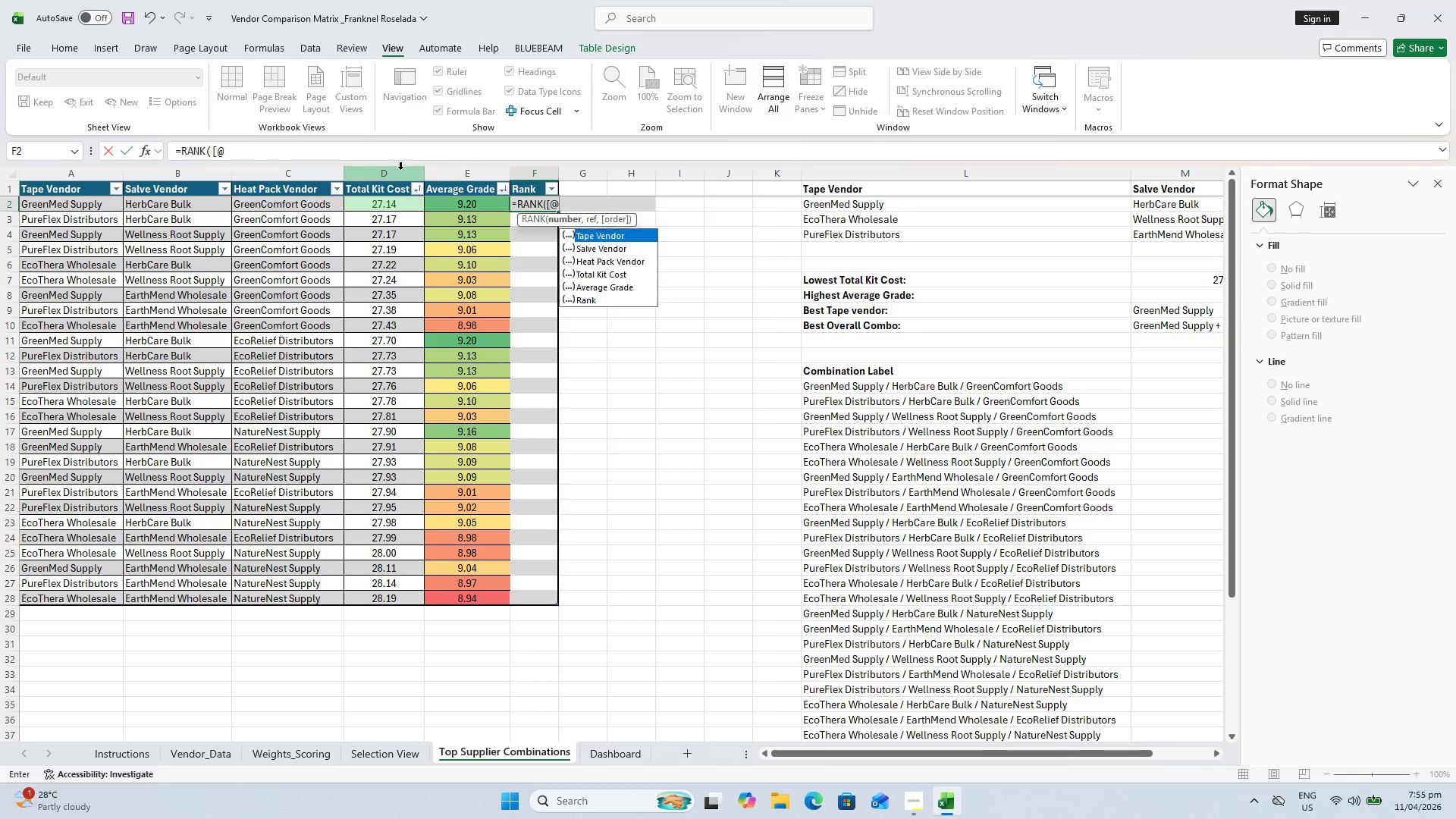 
key(Backspace)
 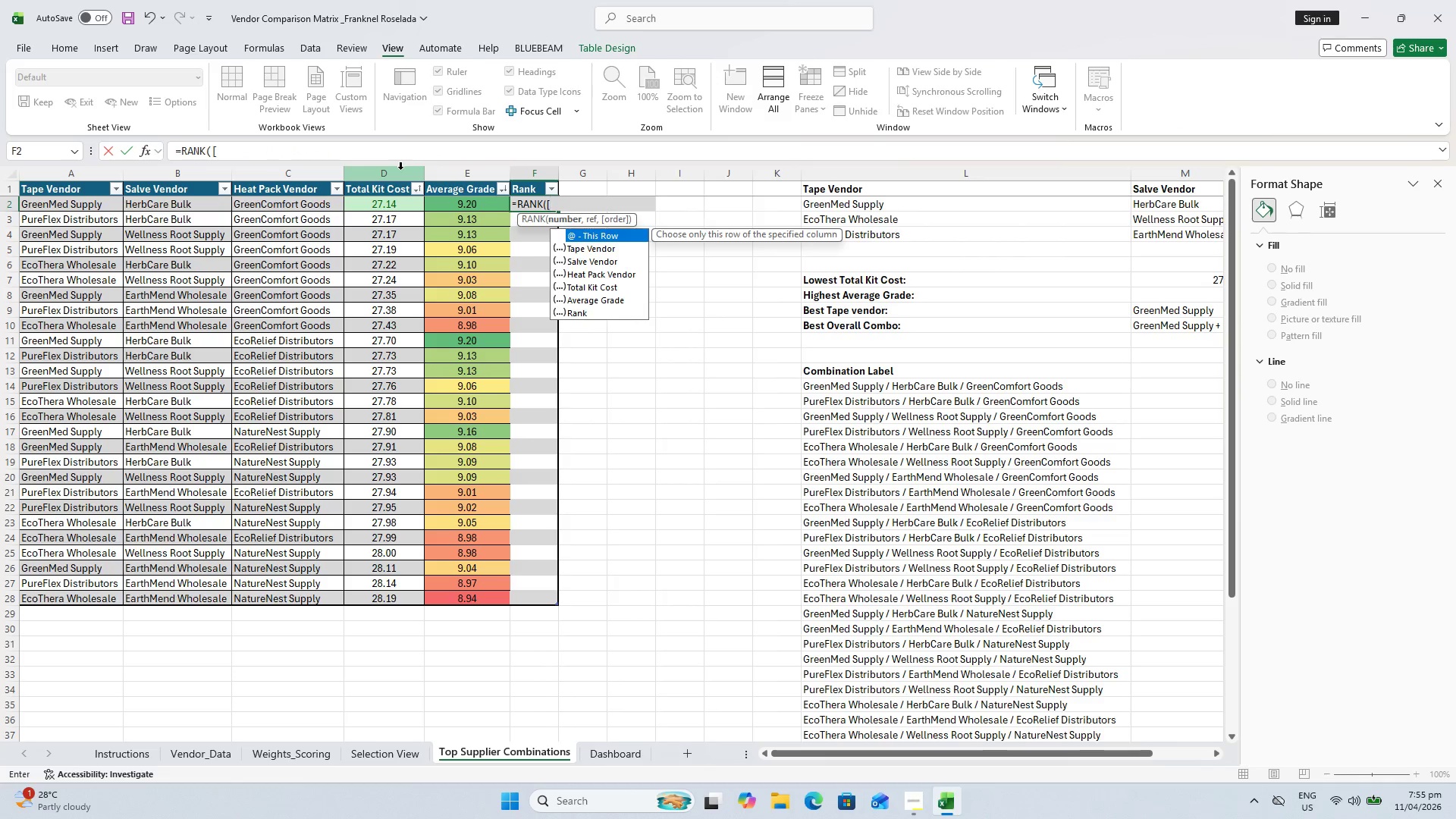 
key(Backspace)
 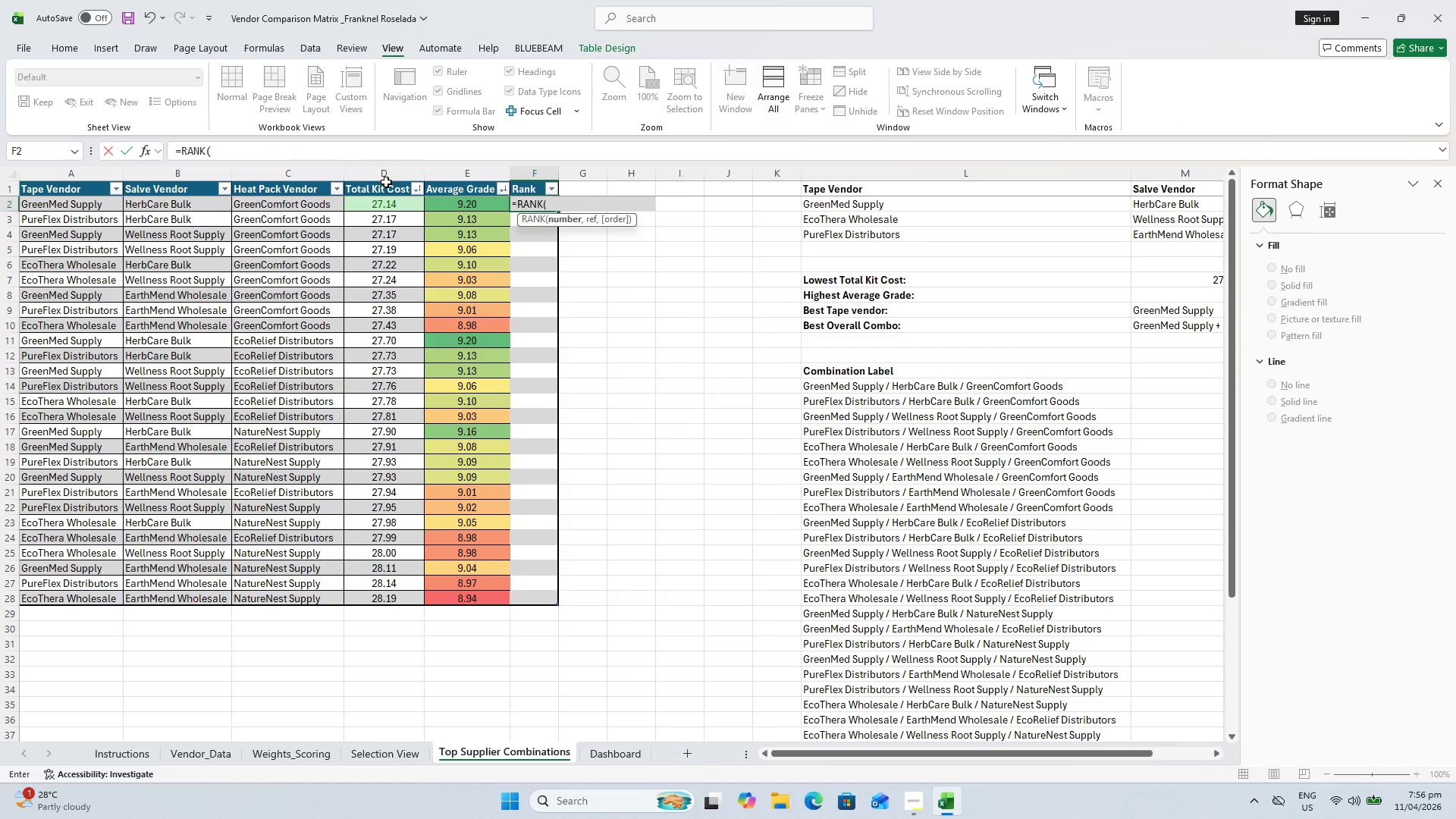 
left_click([386, 177])
 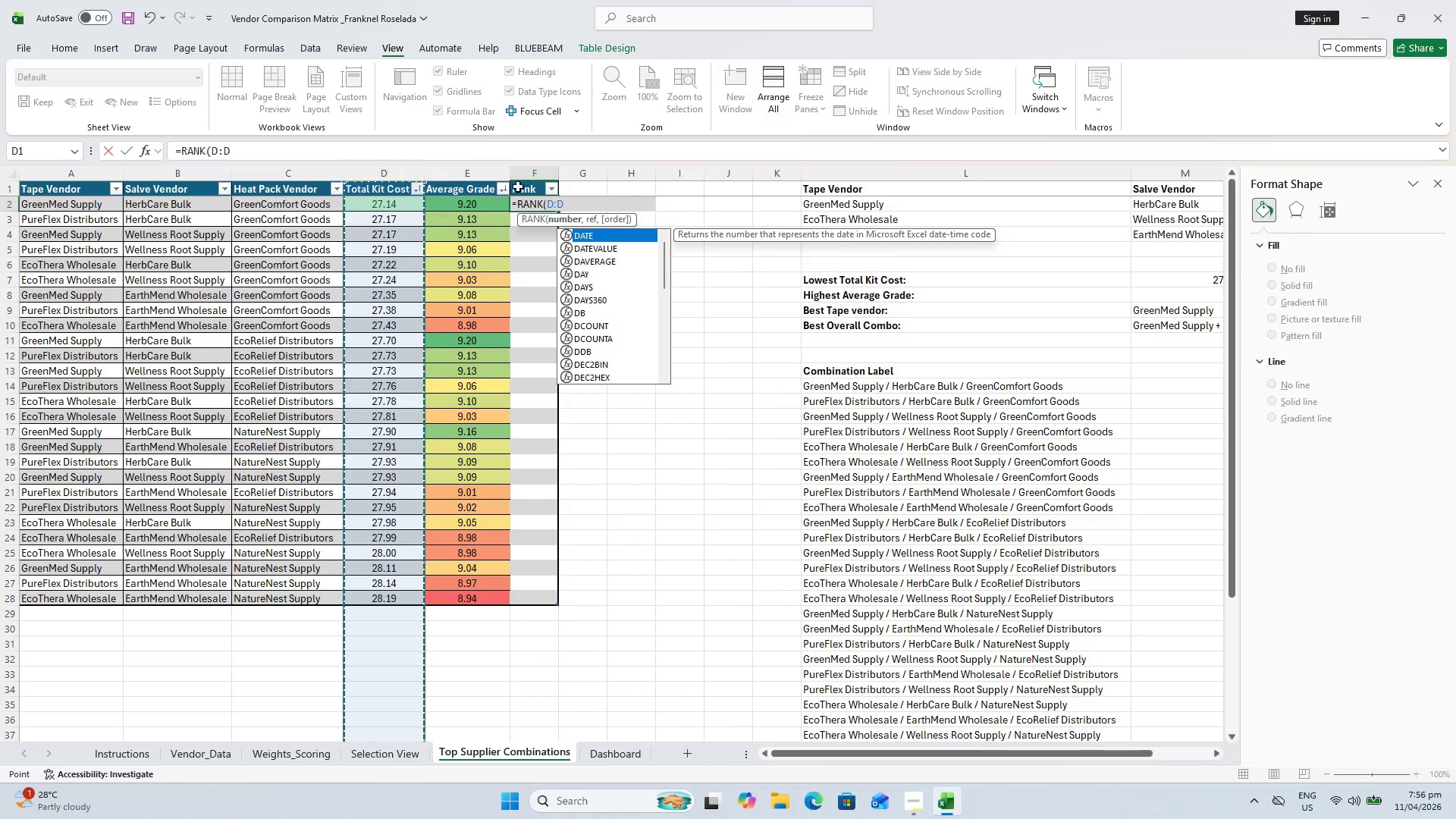 
key(Control+Z)
 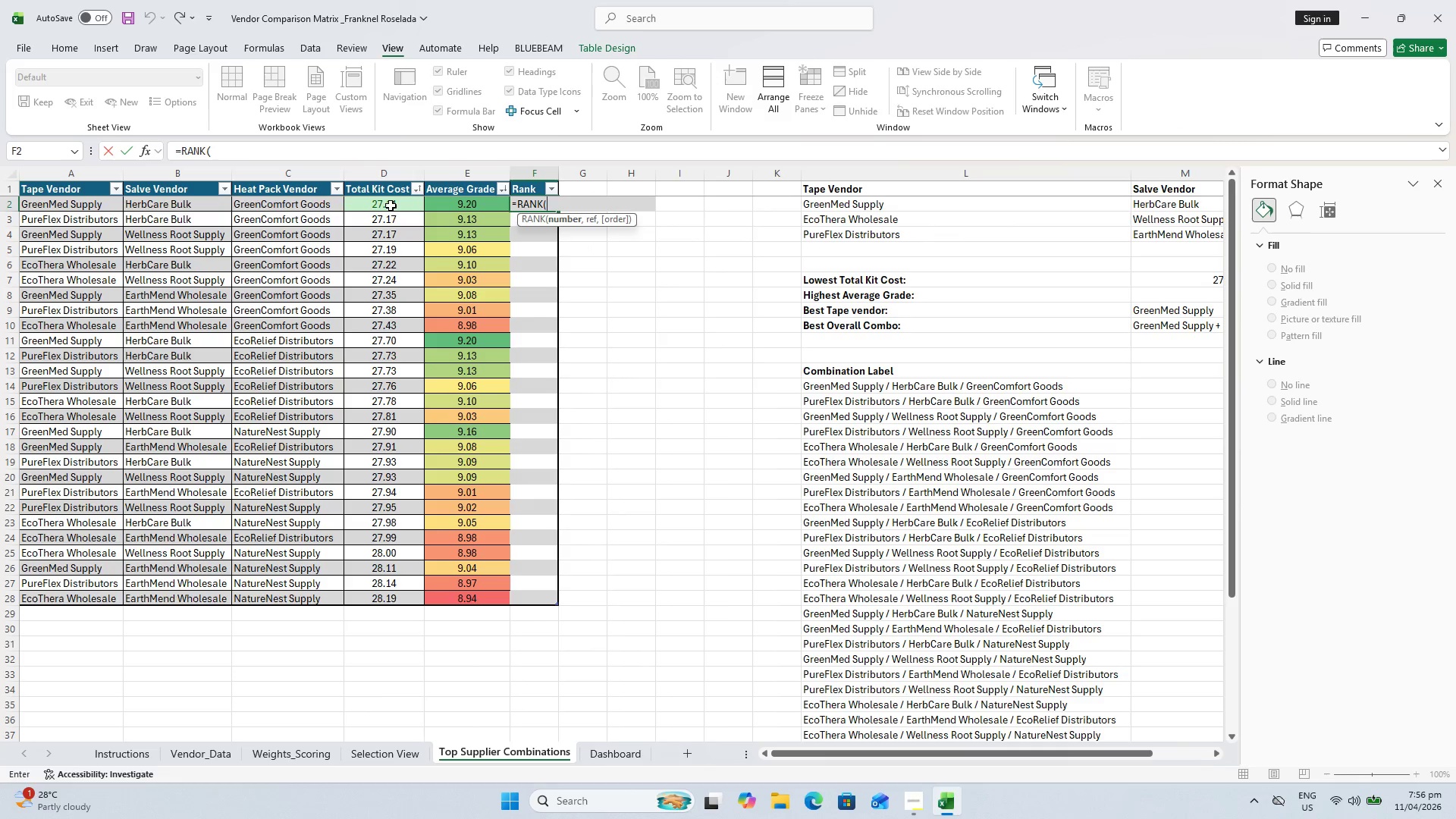 
left_click([391, 206])
 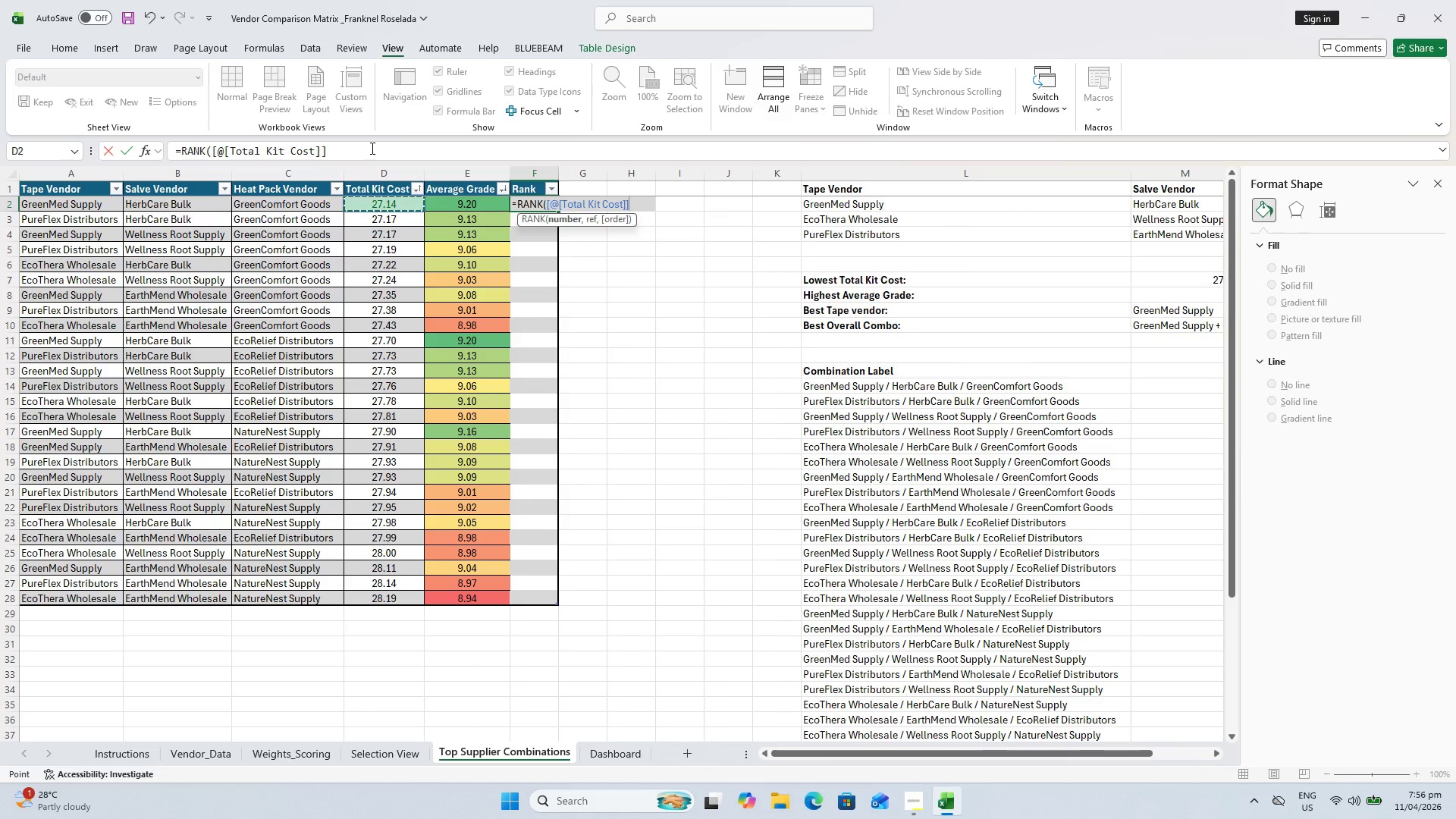 
wait(5.89)
 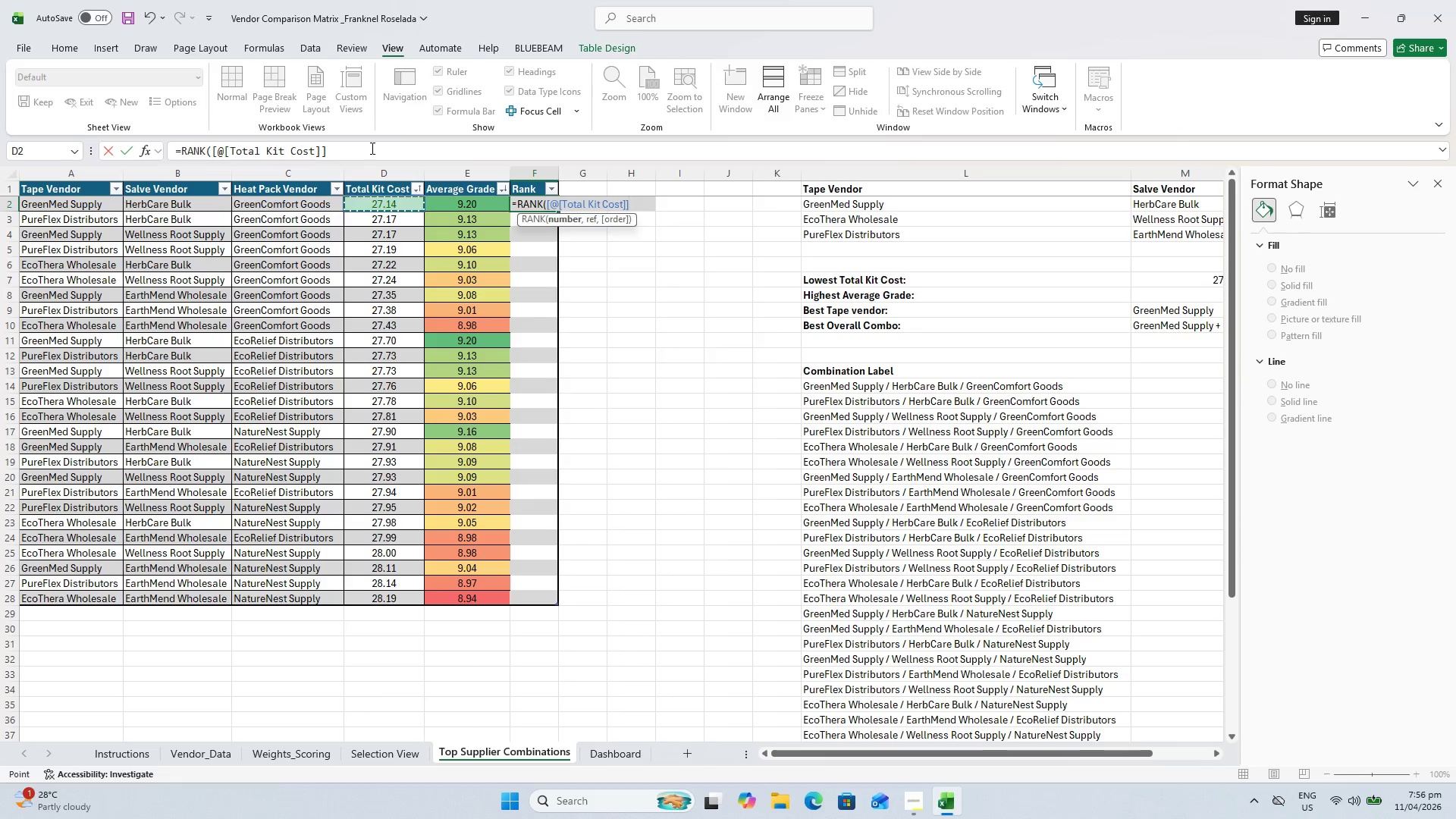 
left_click([371, 148])
 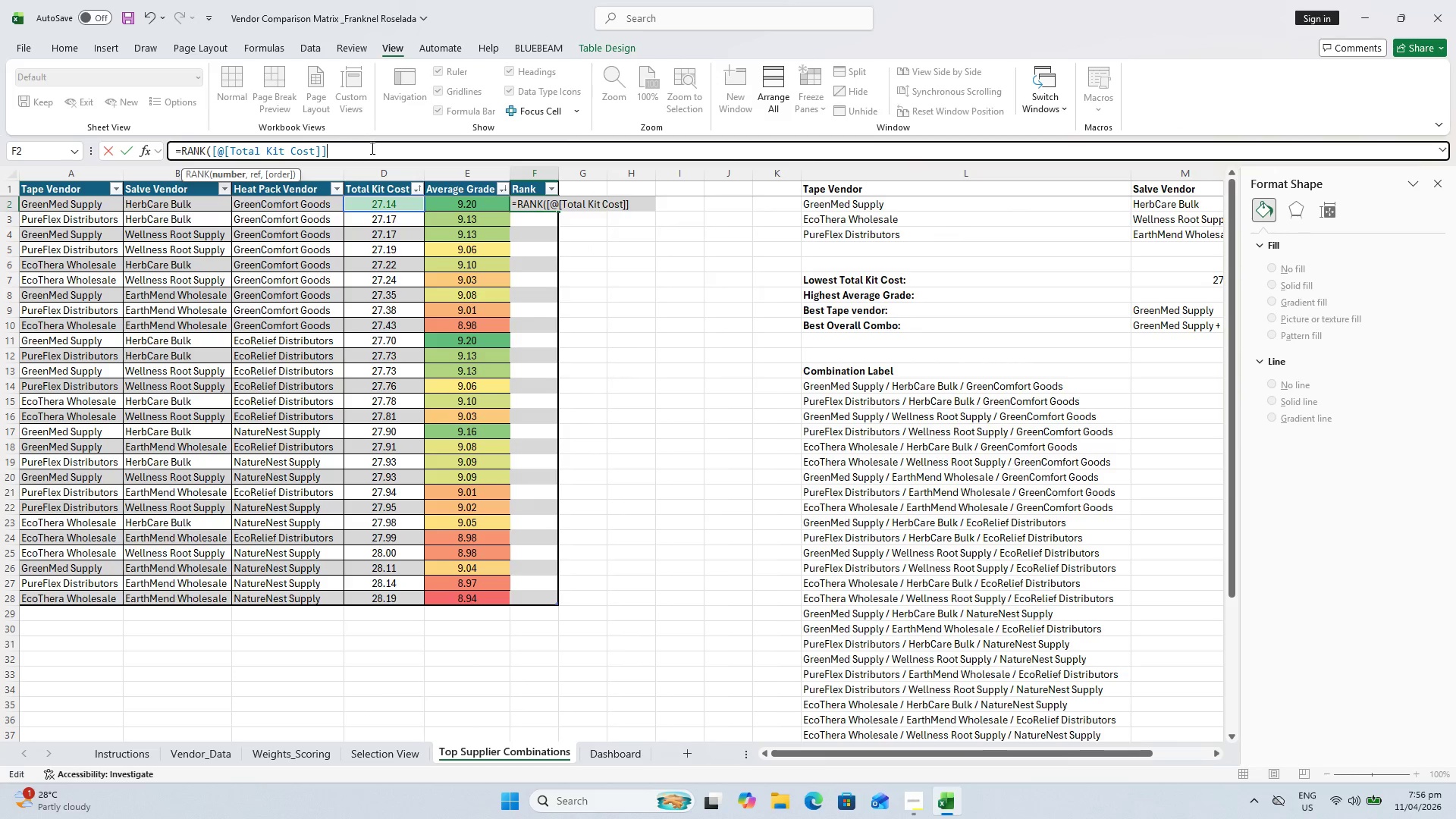 
scroll: coordinate [371, 148], scroll_direction: up, amount: 1.0
 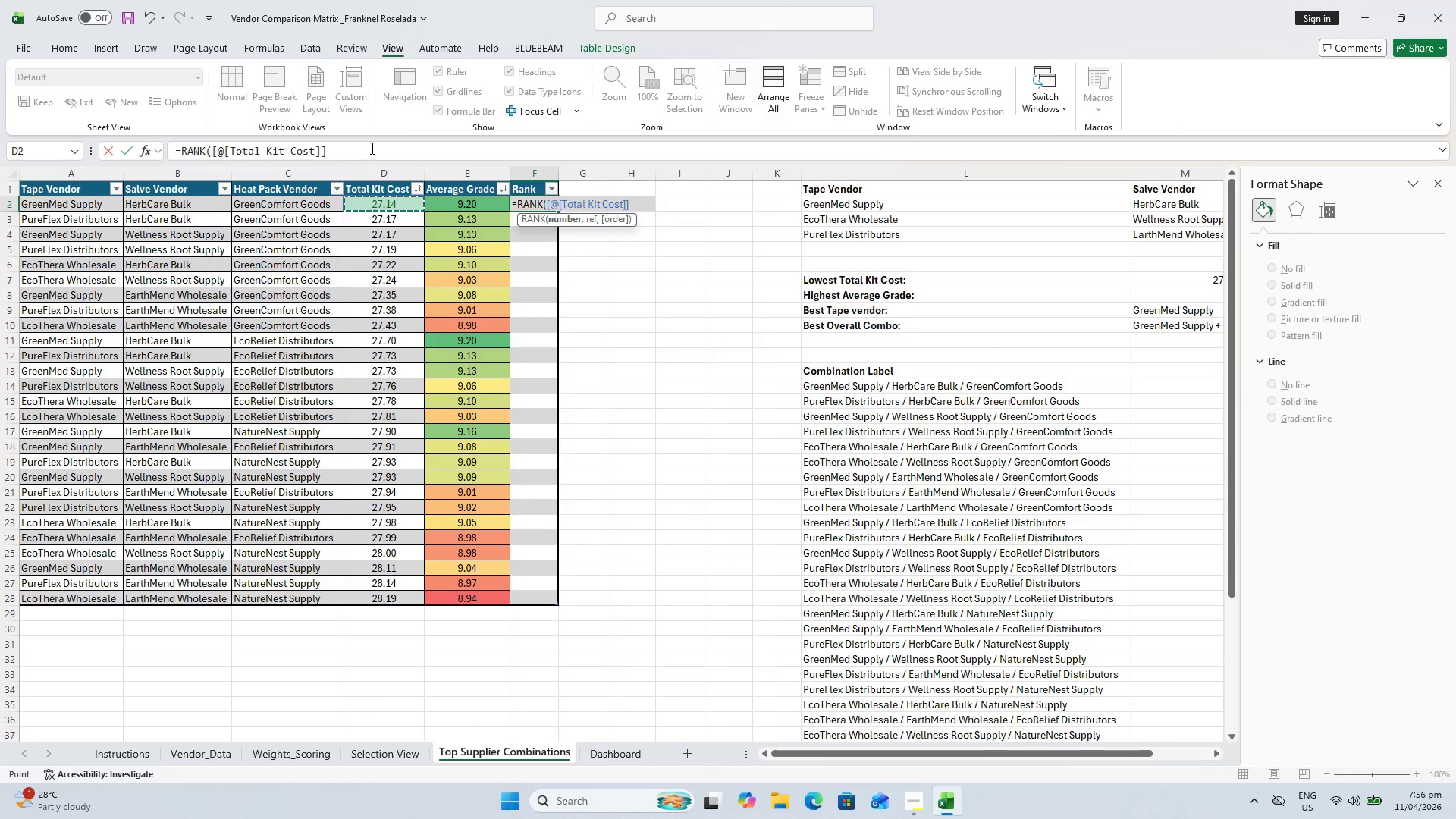 
left_click_drag(start_coordinate=[371, 148], to_coordinate=[251, 155])
 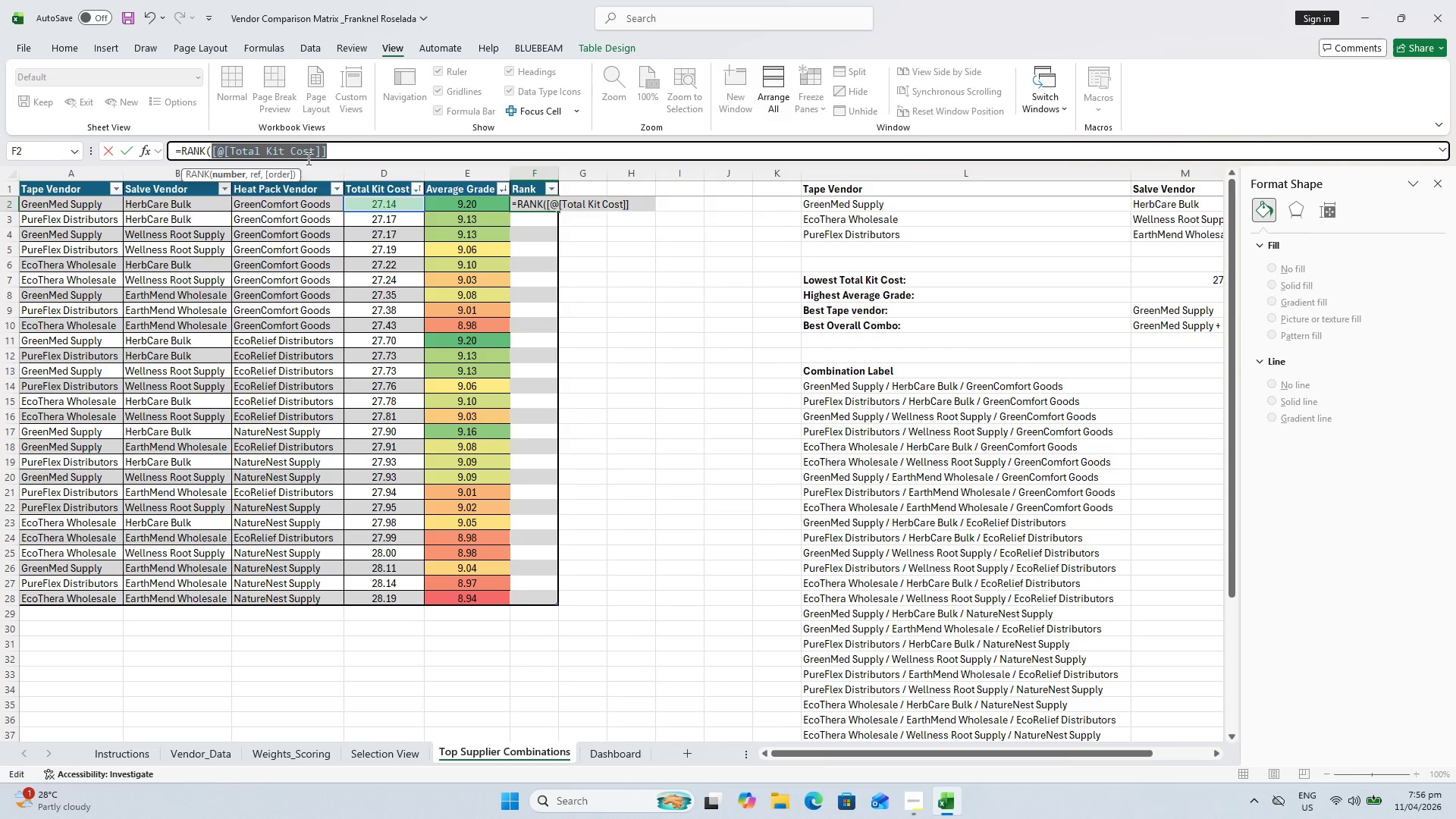 
key(Backspace)
type(D2)
 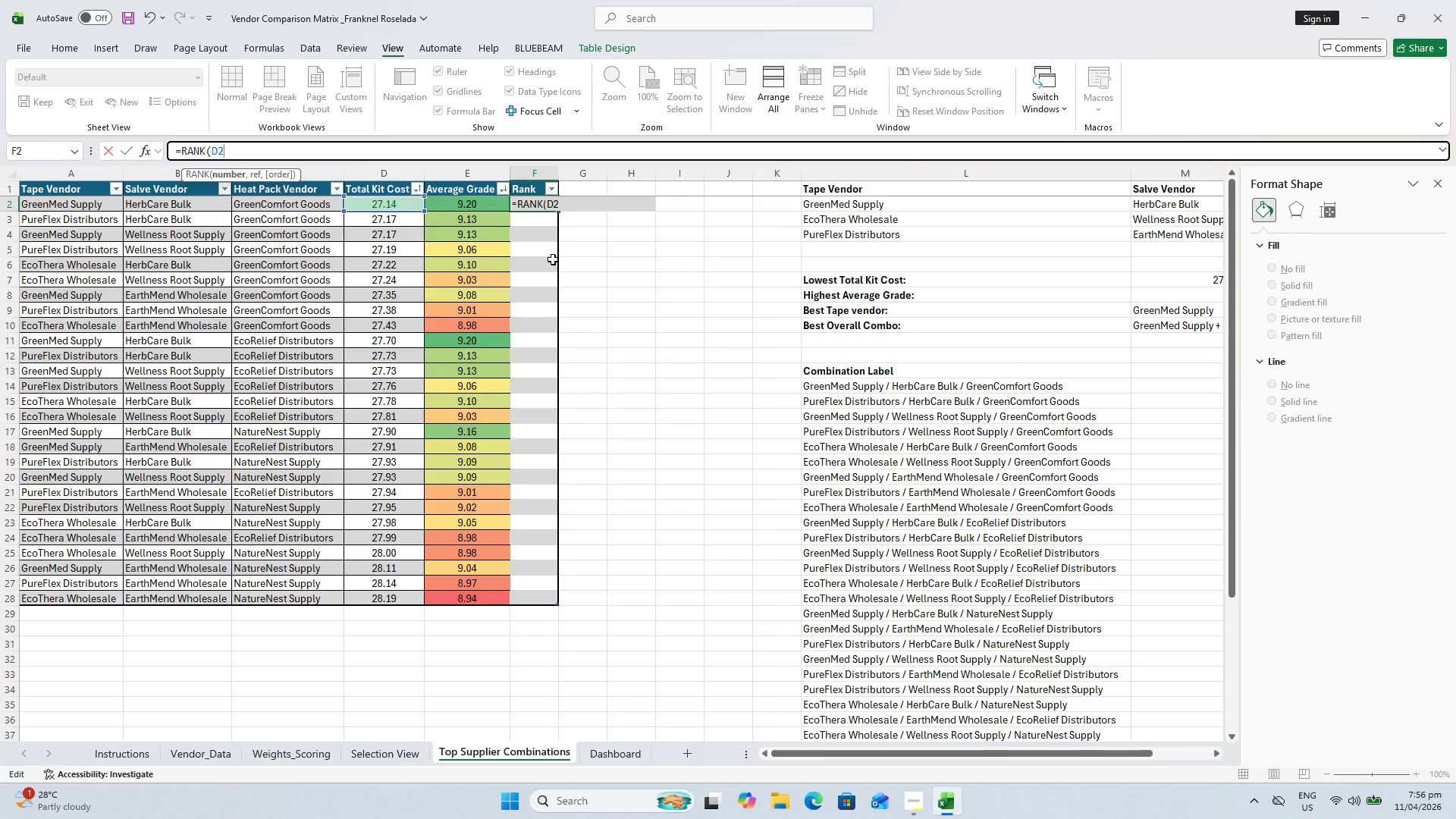 
key(Comma)
 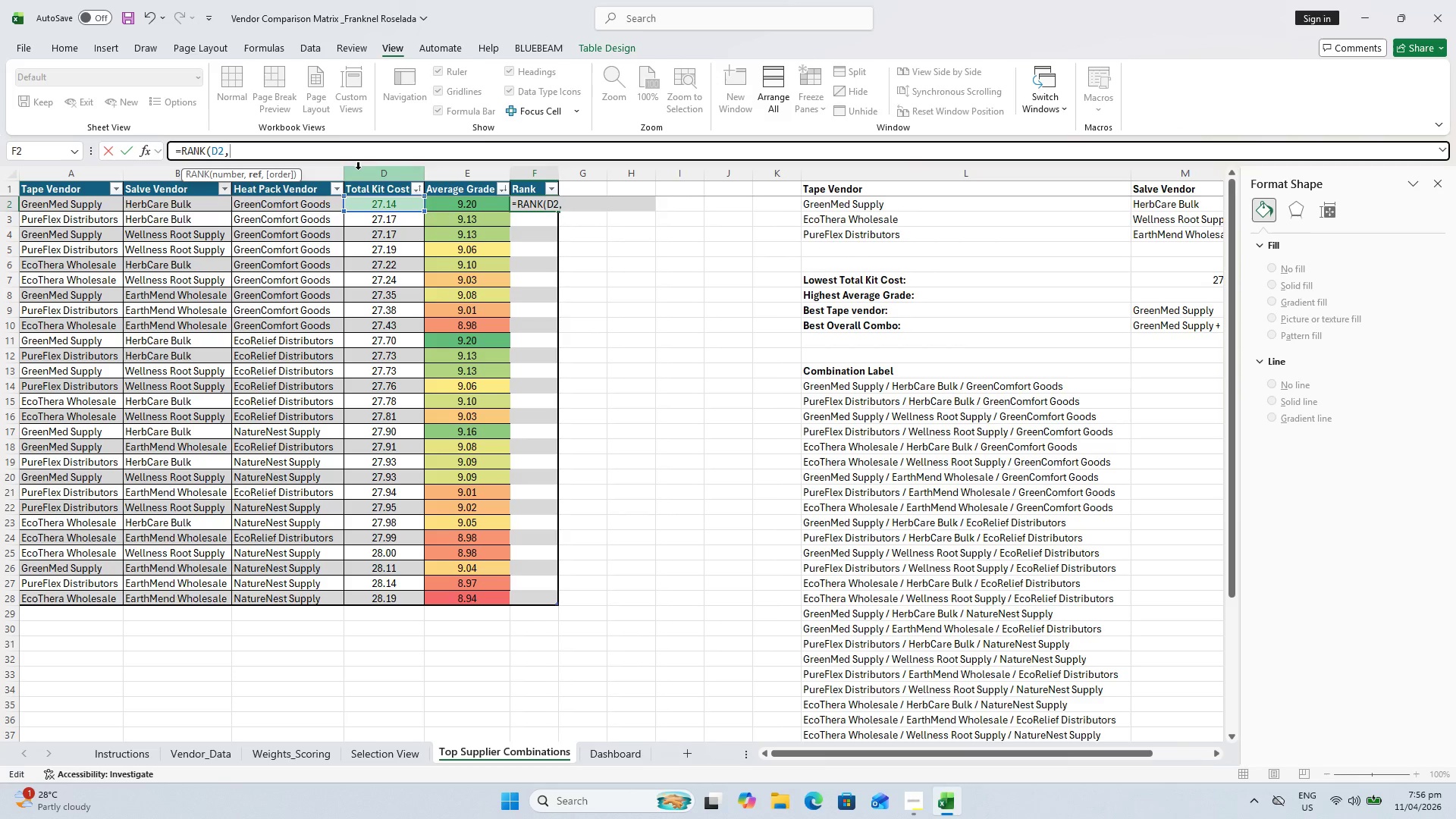 
wait(8.39)
 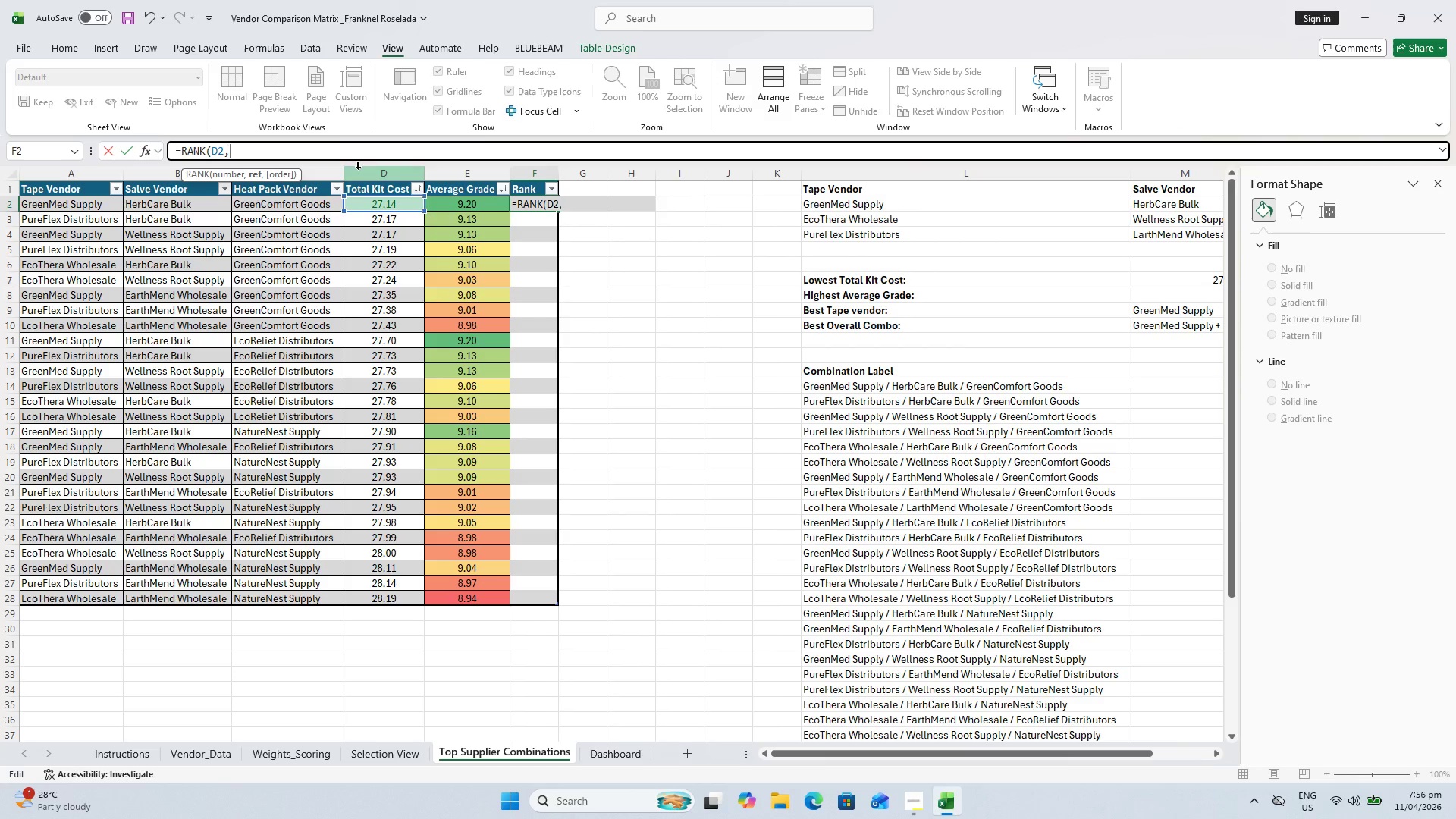 
left_click_drag(start_coordinate=[413, 203], to_coordinate=[386, 594])
 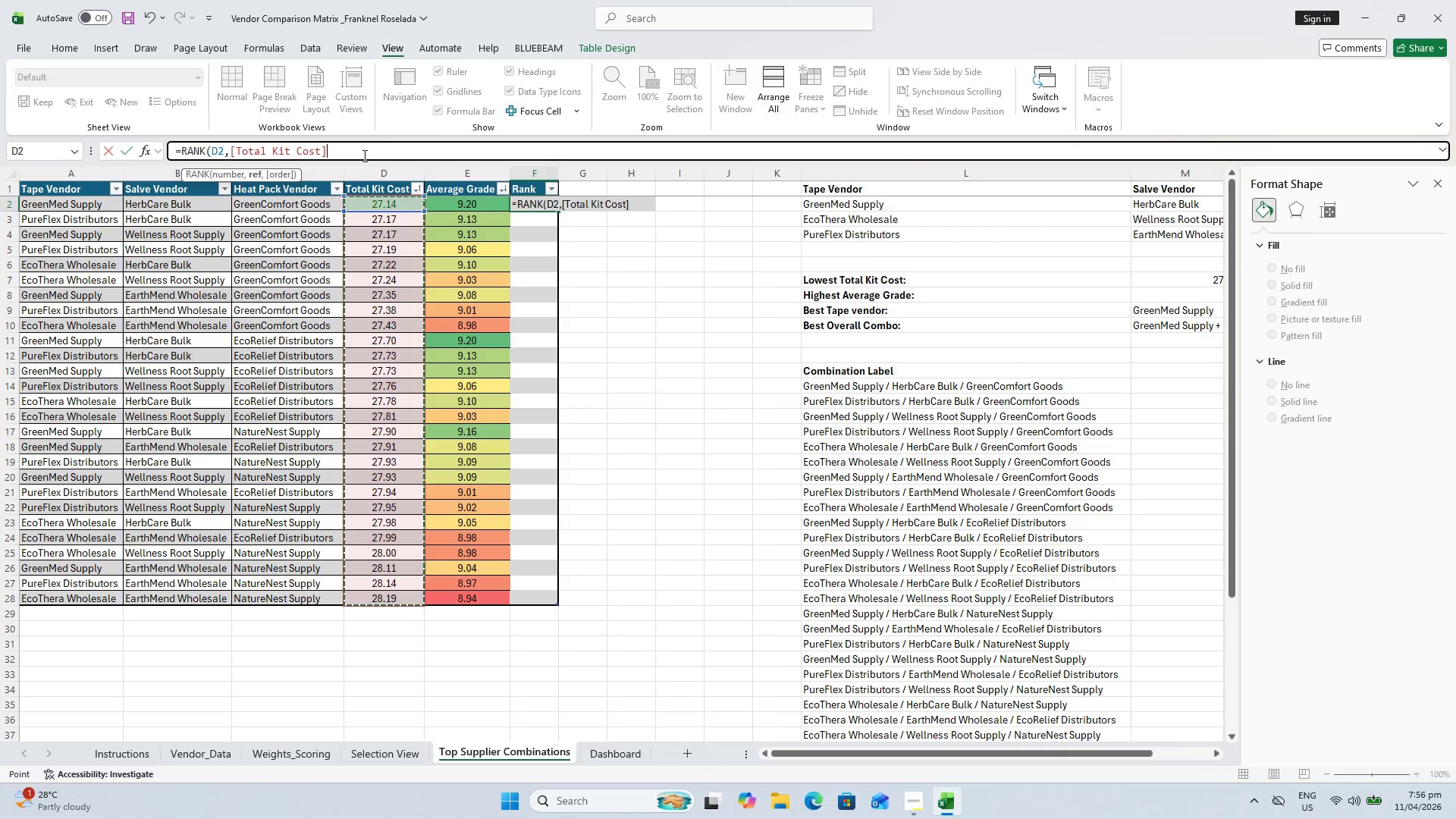 
key(Comma)
 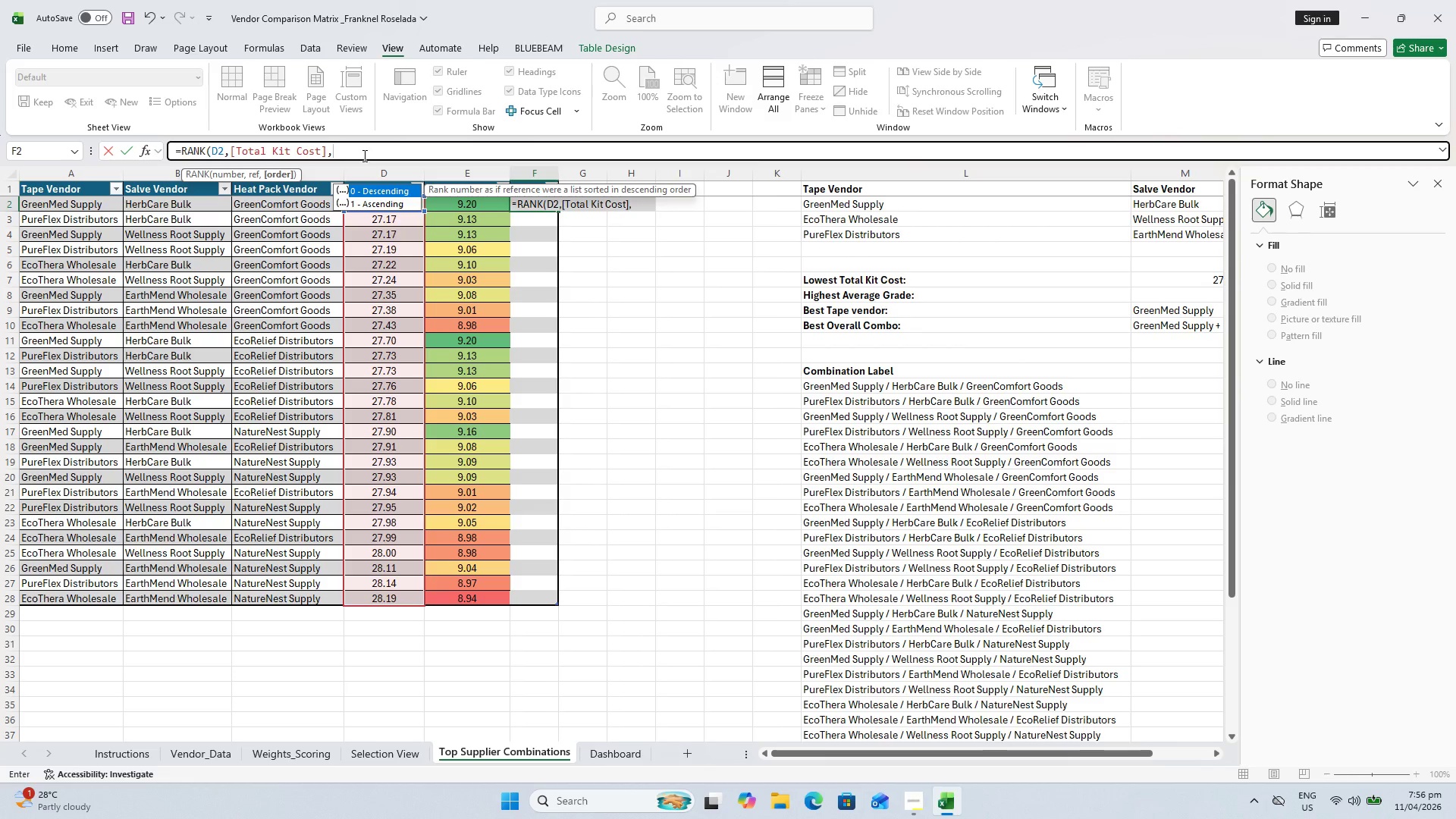 
key(1)
 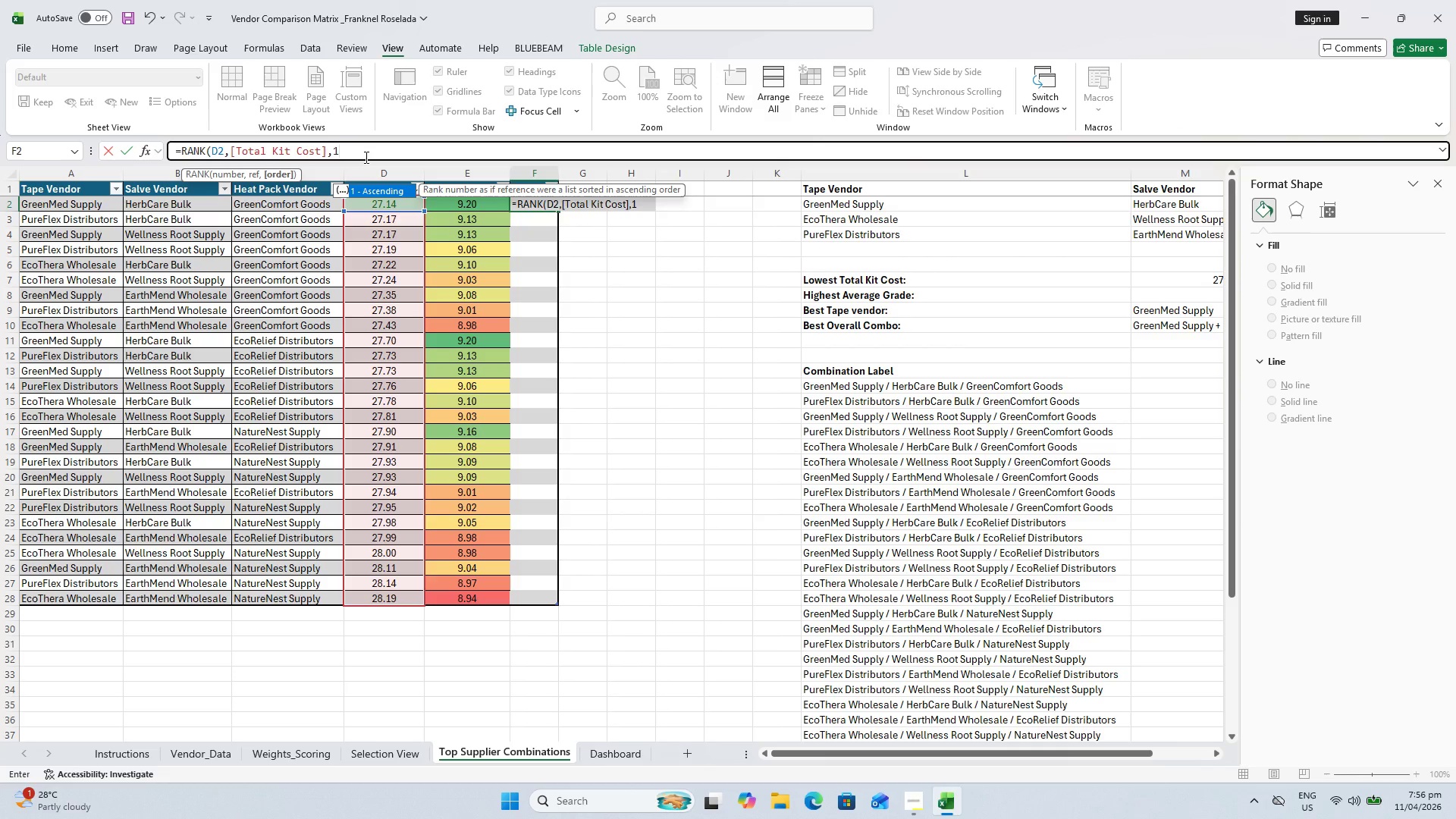 
key(Shift+ShiftLeft)
 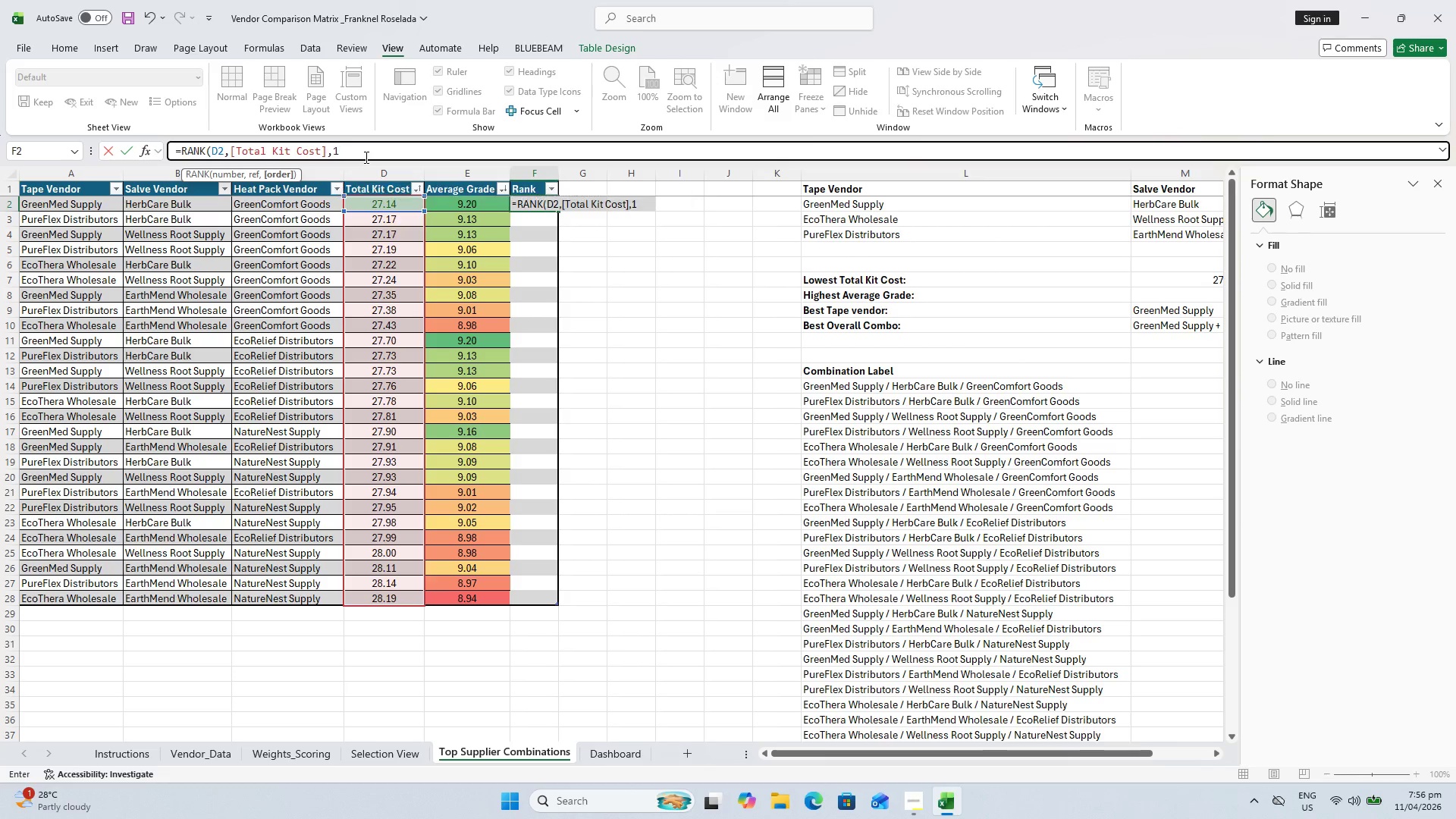 
key(Shift+0)
 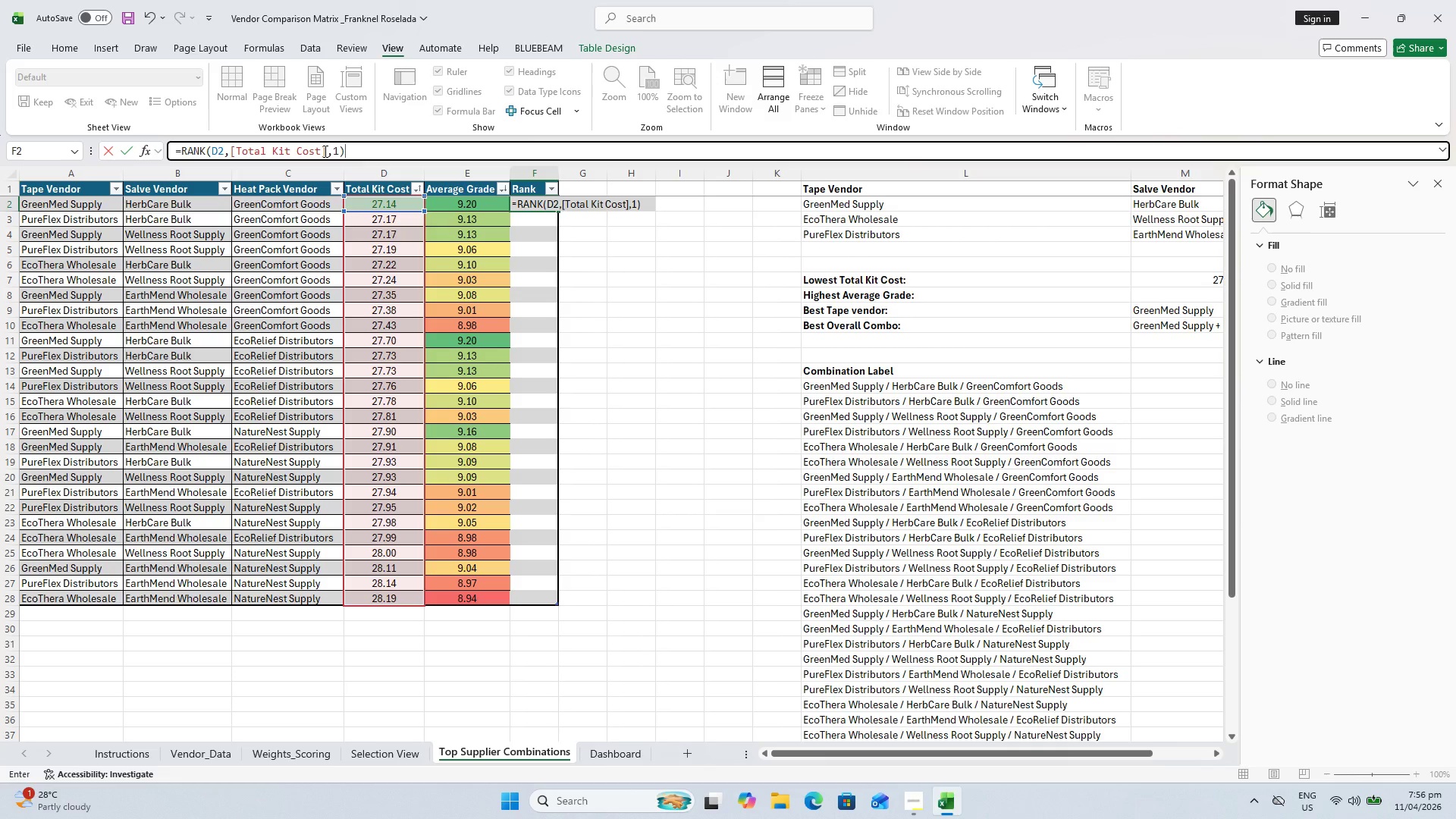 
key(Enter)
 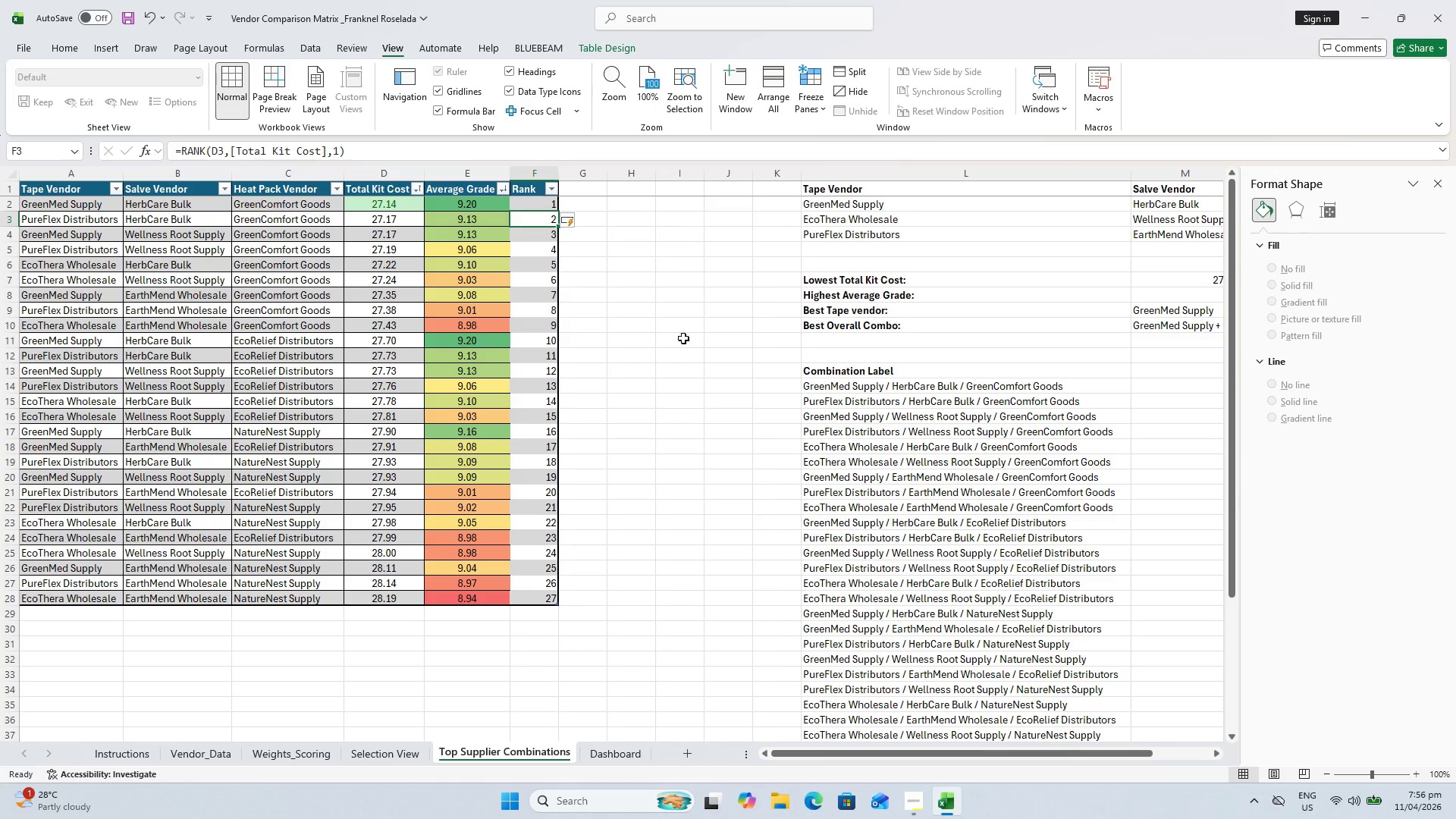 
left_click([671, 394])
 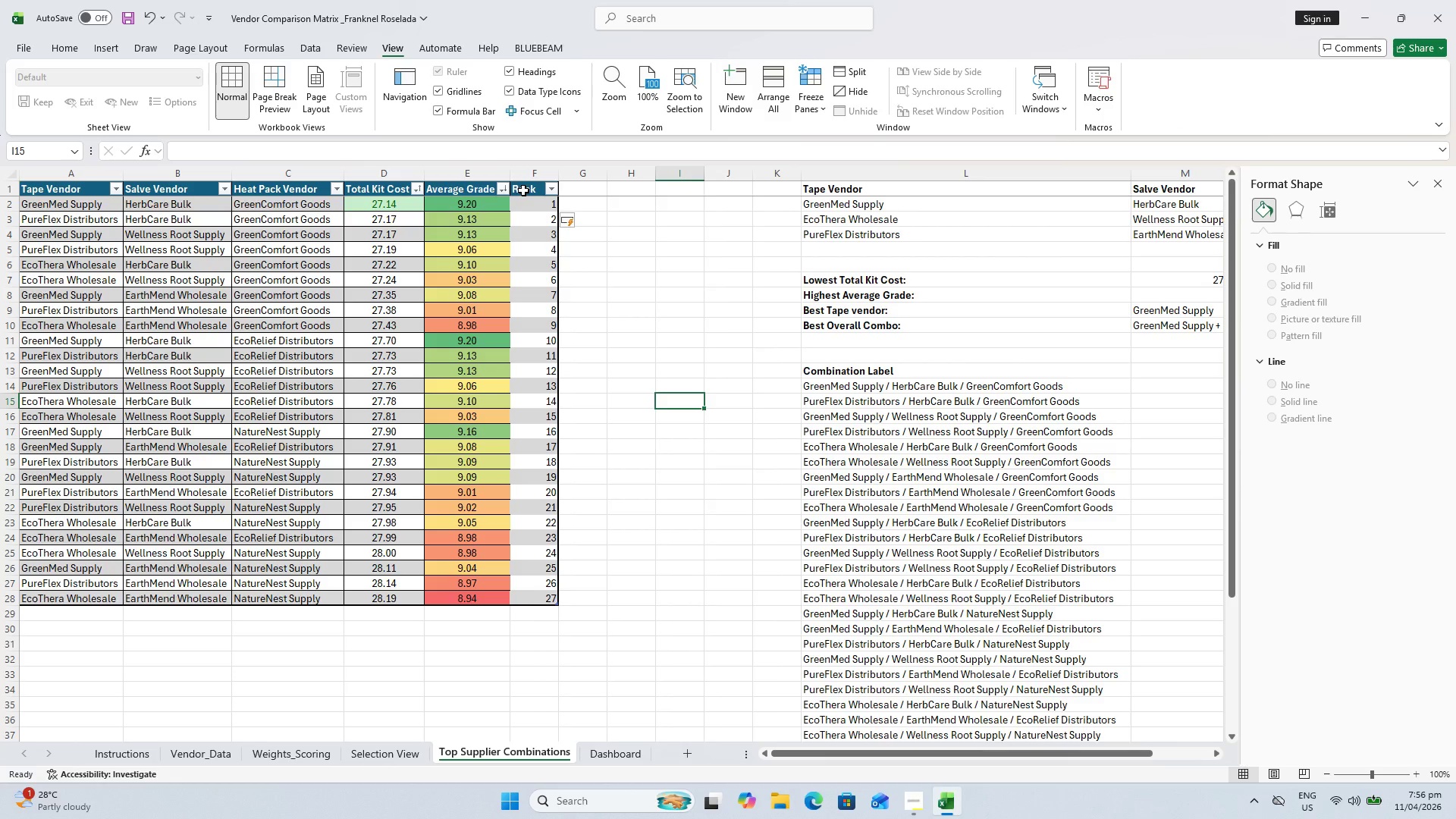 
wait(18.14)
 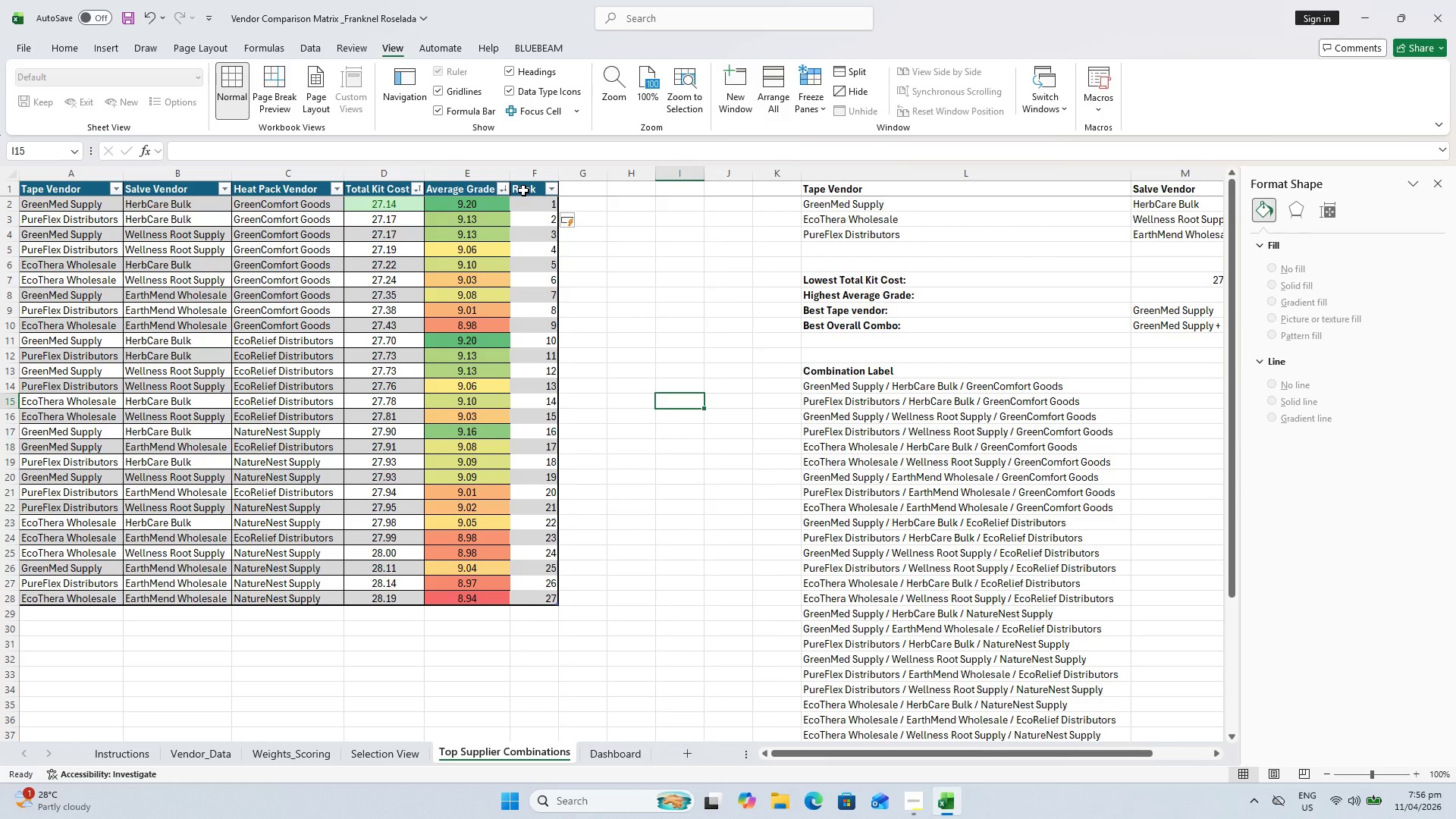 
left_click_drag(start_coordinate=[530, 207], to_coordinate=[548, 595])
 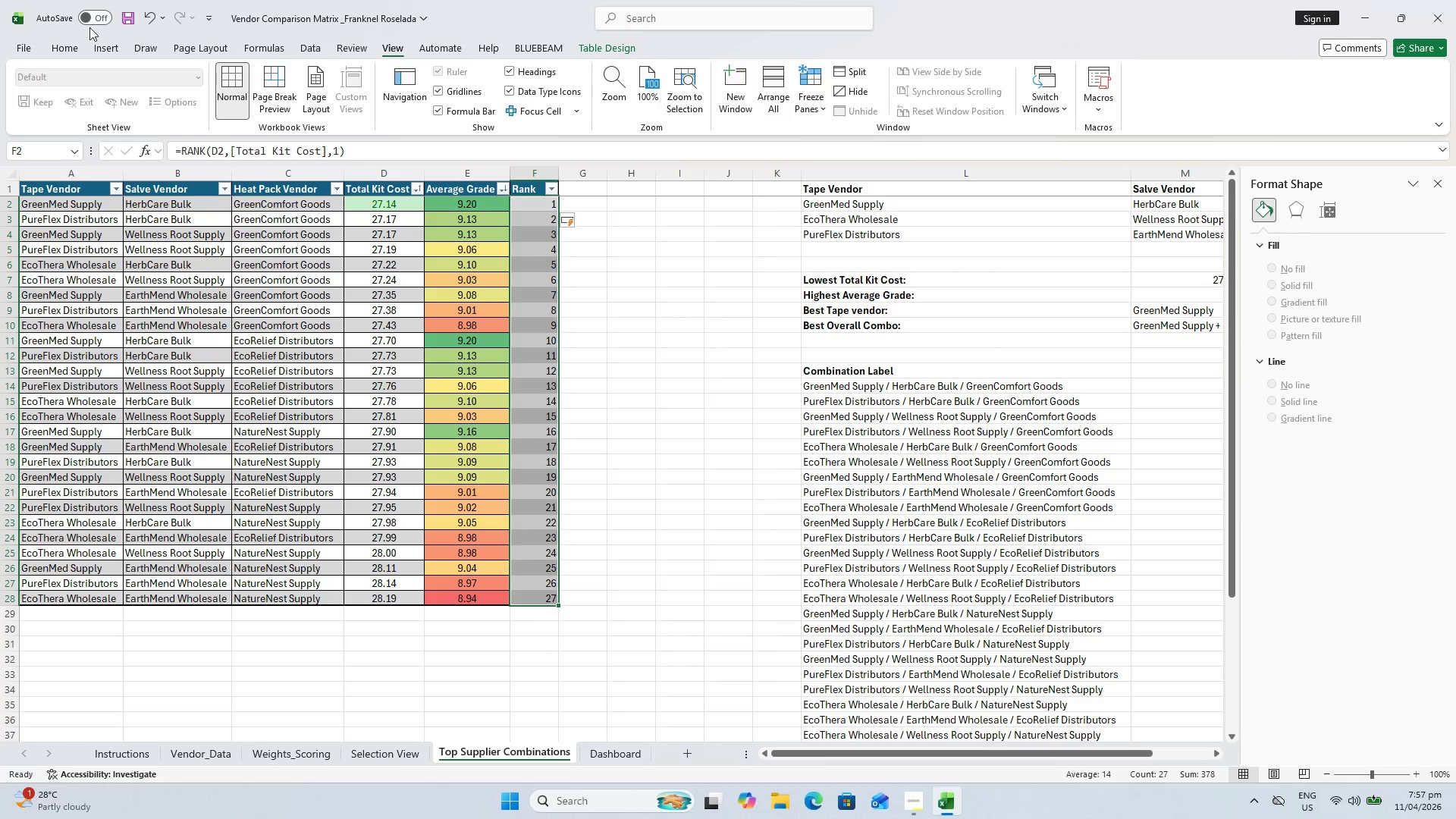 
left_click([64, 41])
 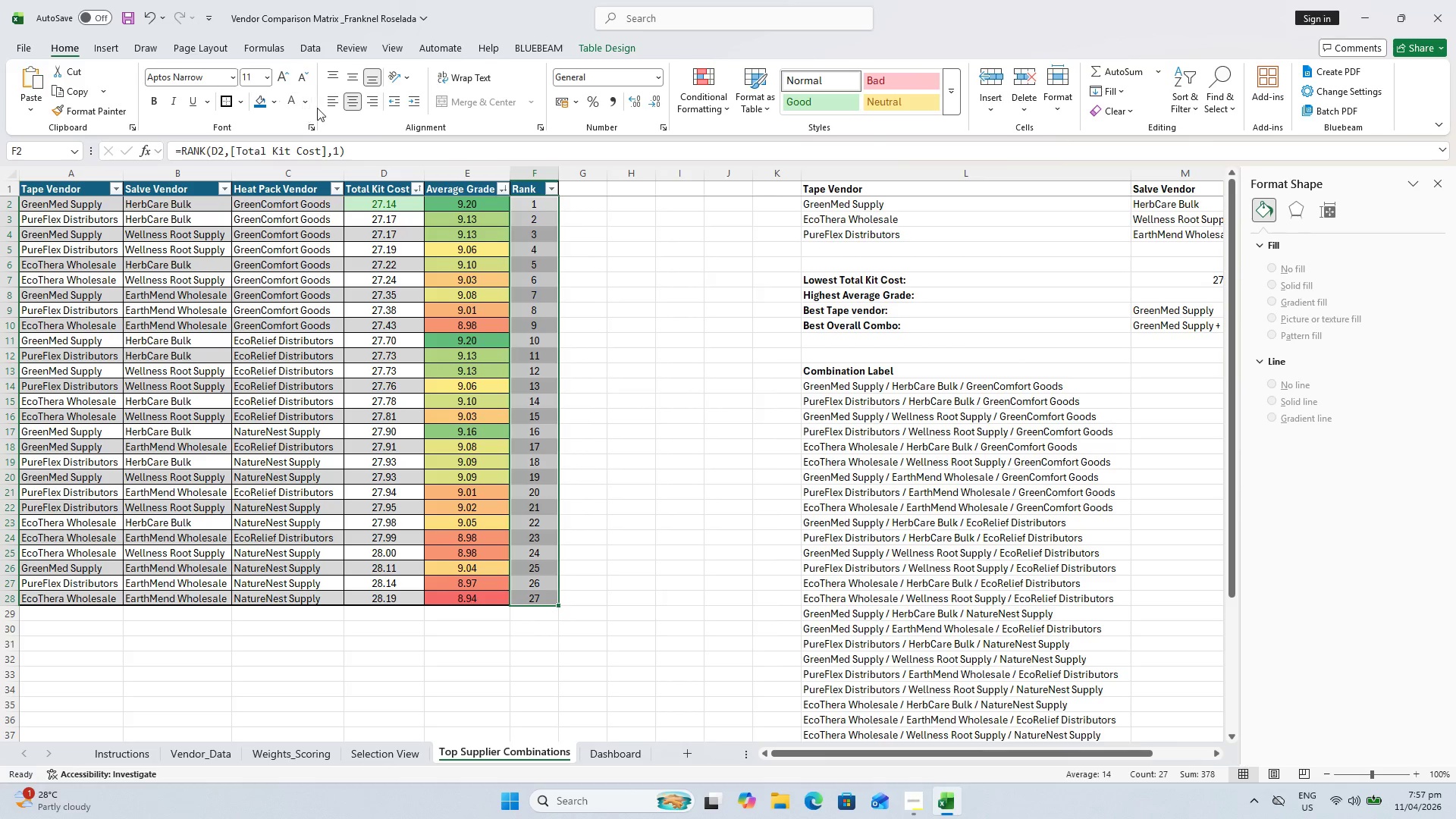 
wait(12.56)
 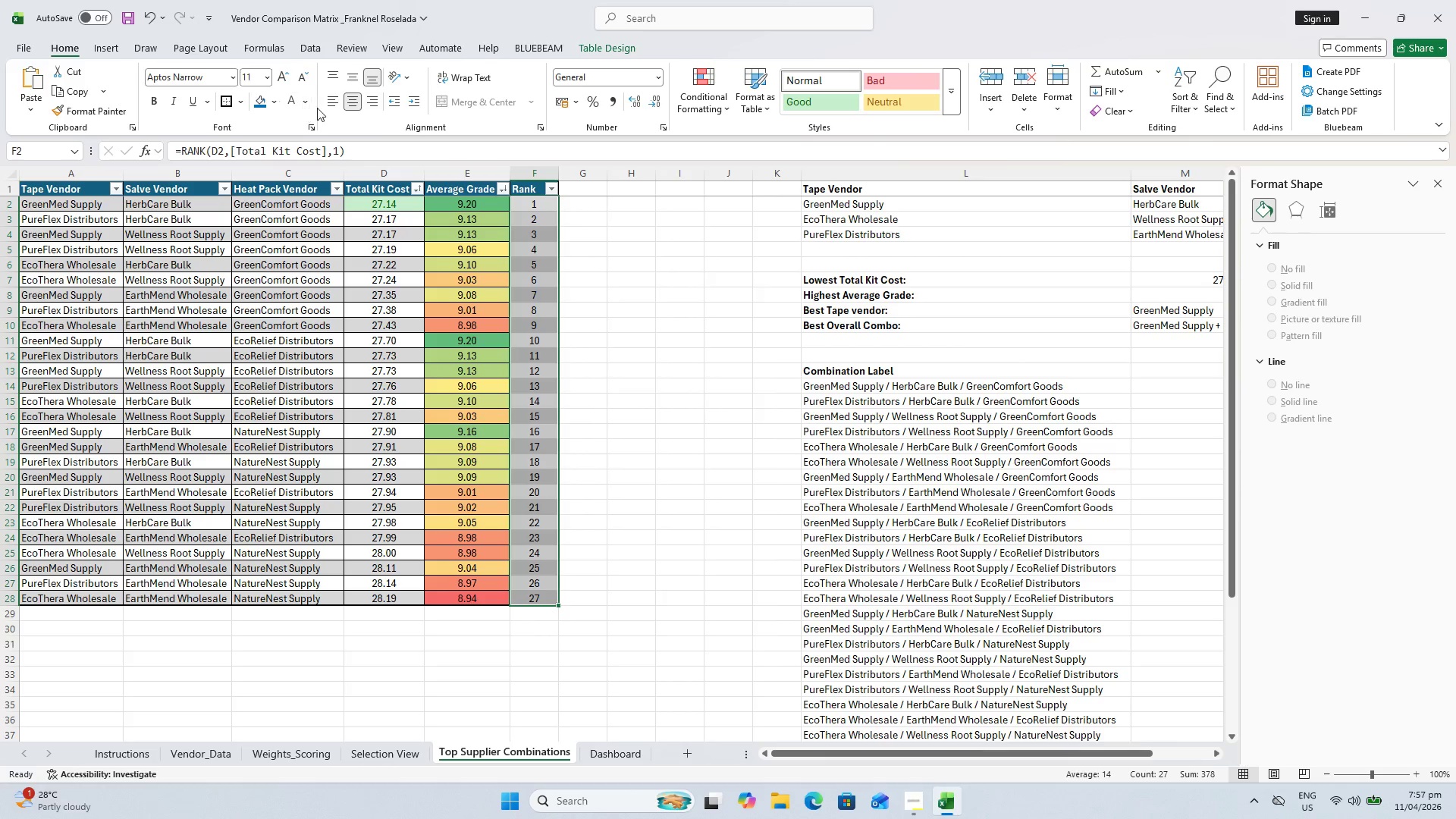 
left_click([401, 204])
 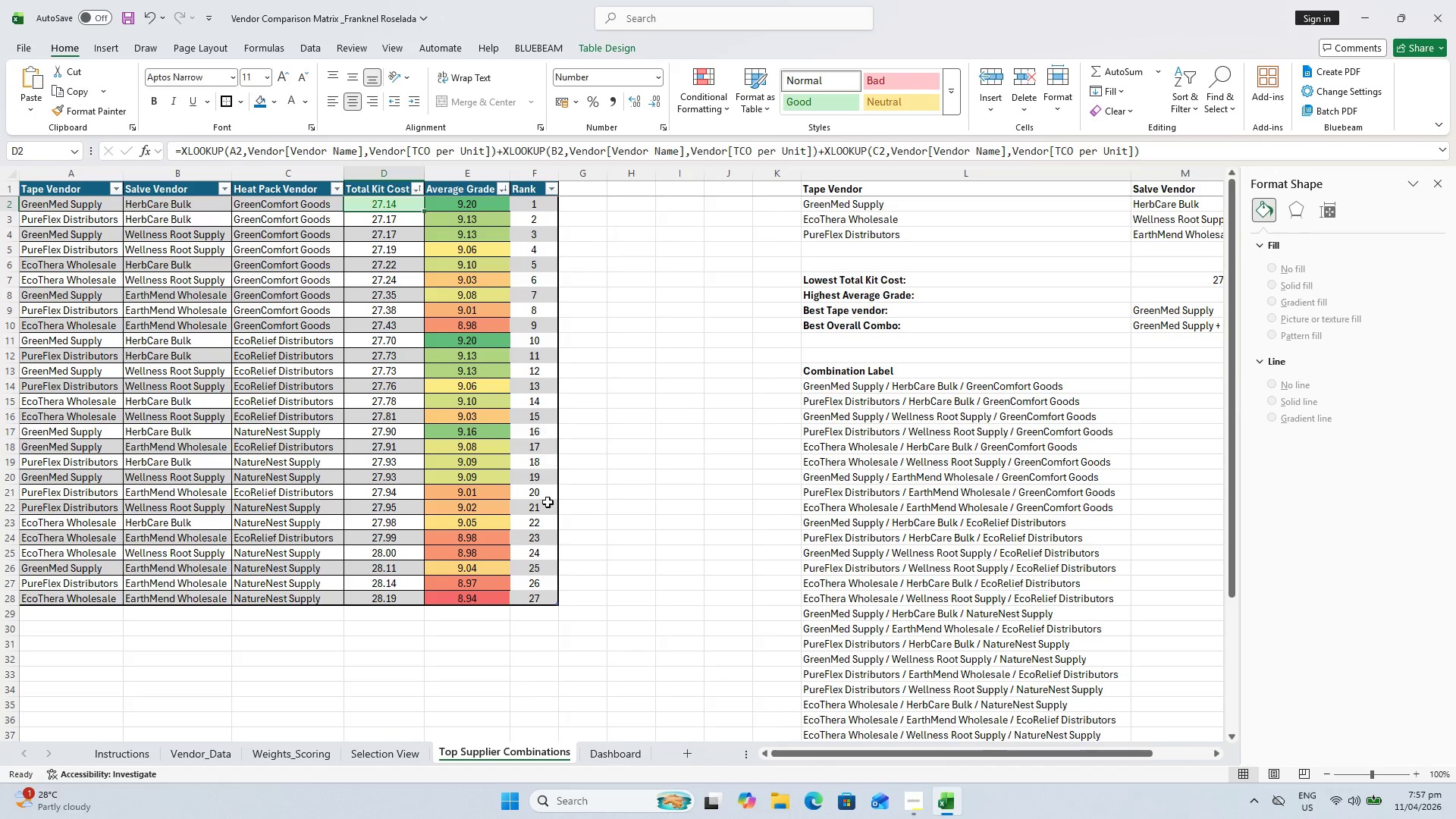 
hold_key(key=CapsLock, duration=0.59)
 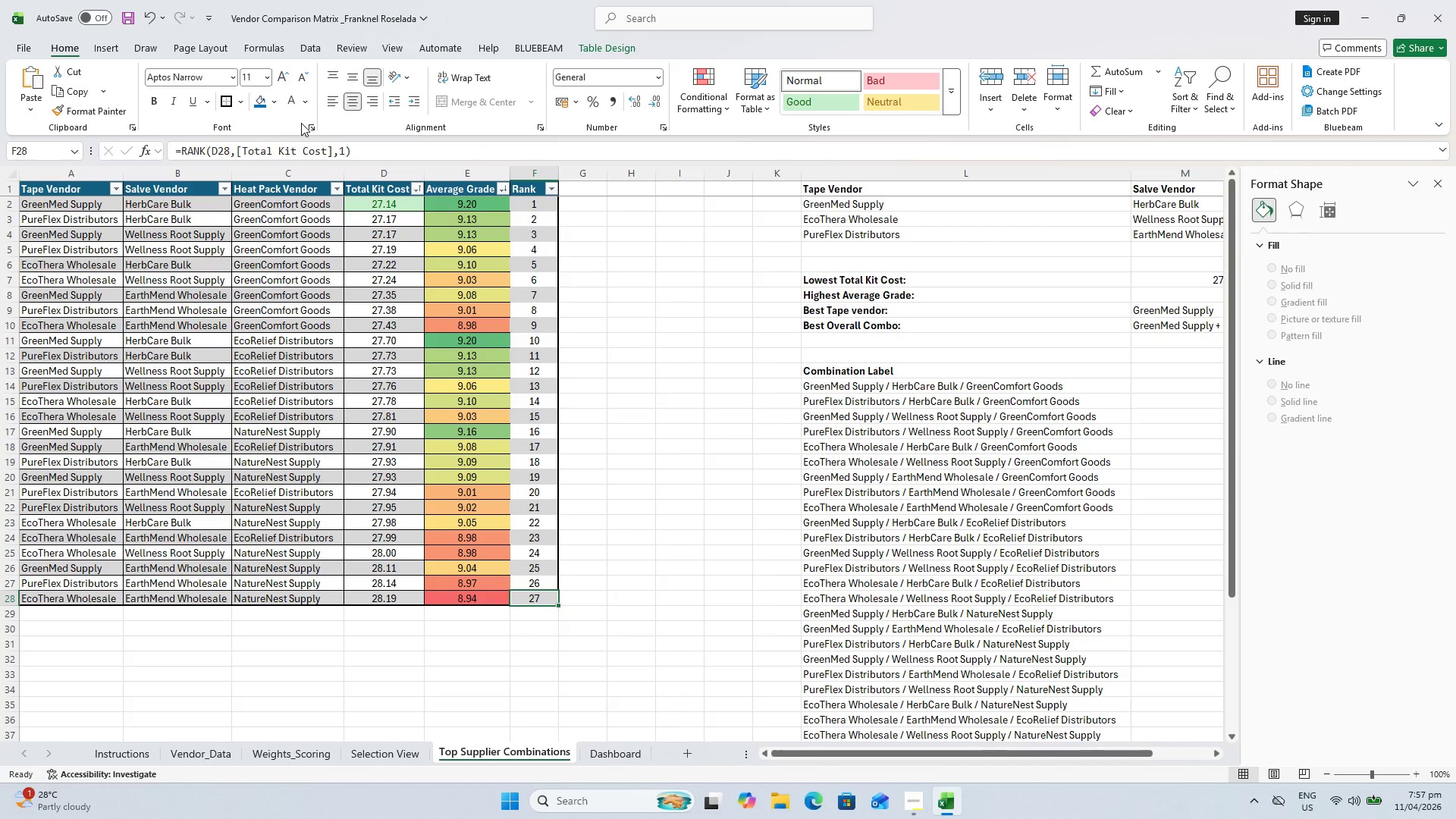 
left_click([531, 596])
 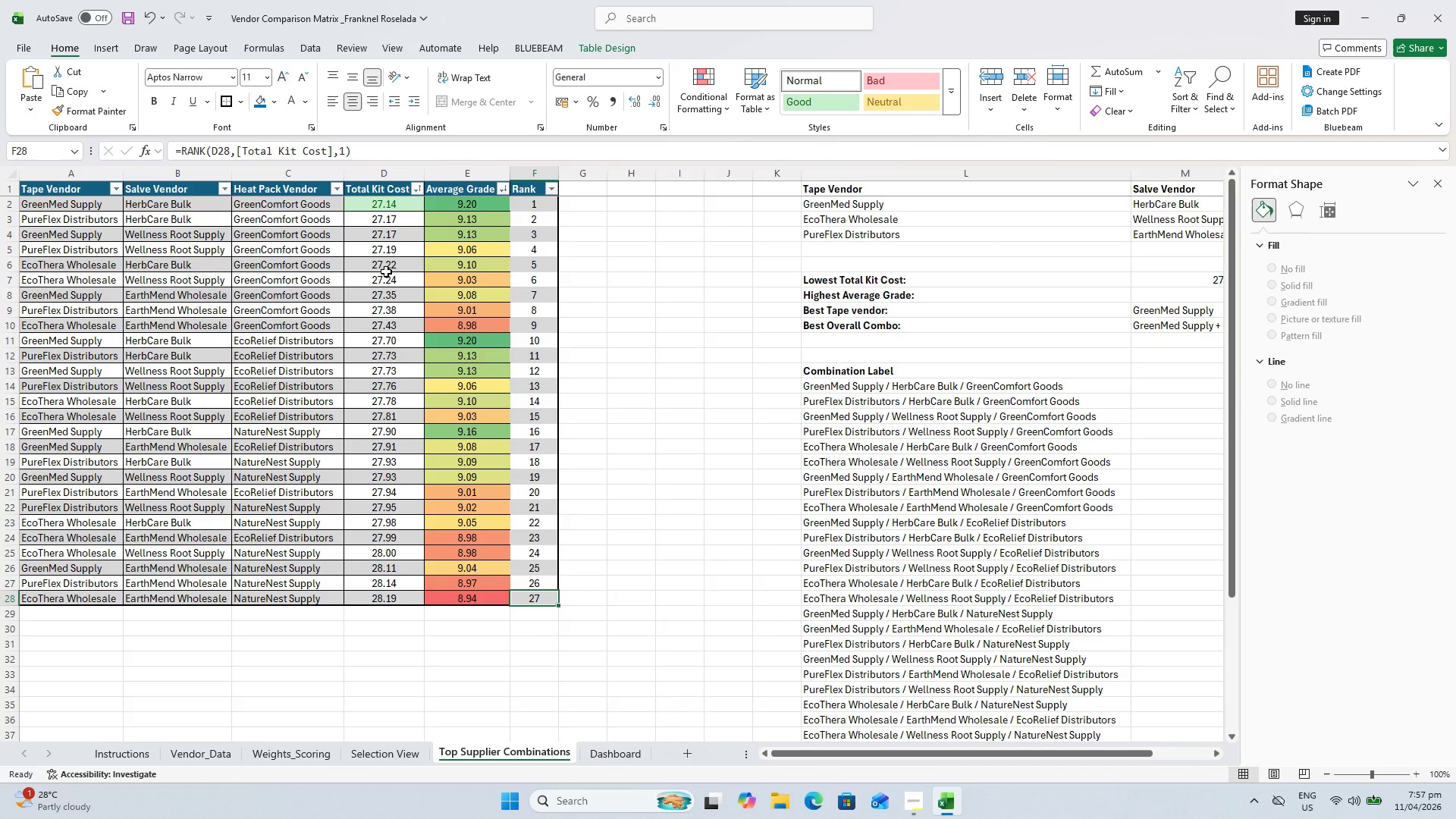 
hold_key(key=ShiftLeft, duration=0.55)
left_click([371, 211])
 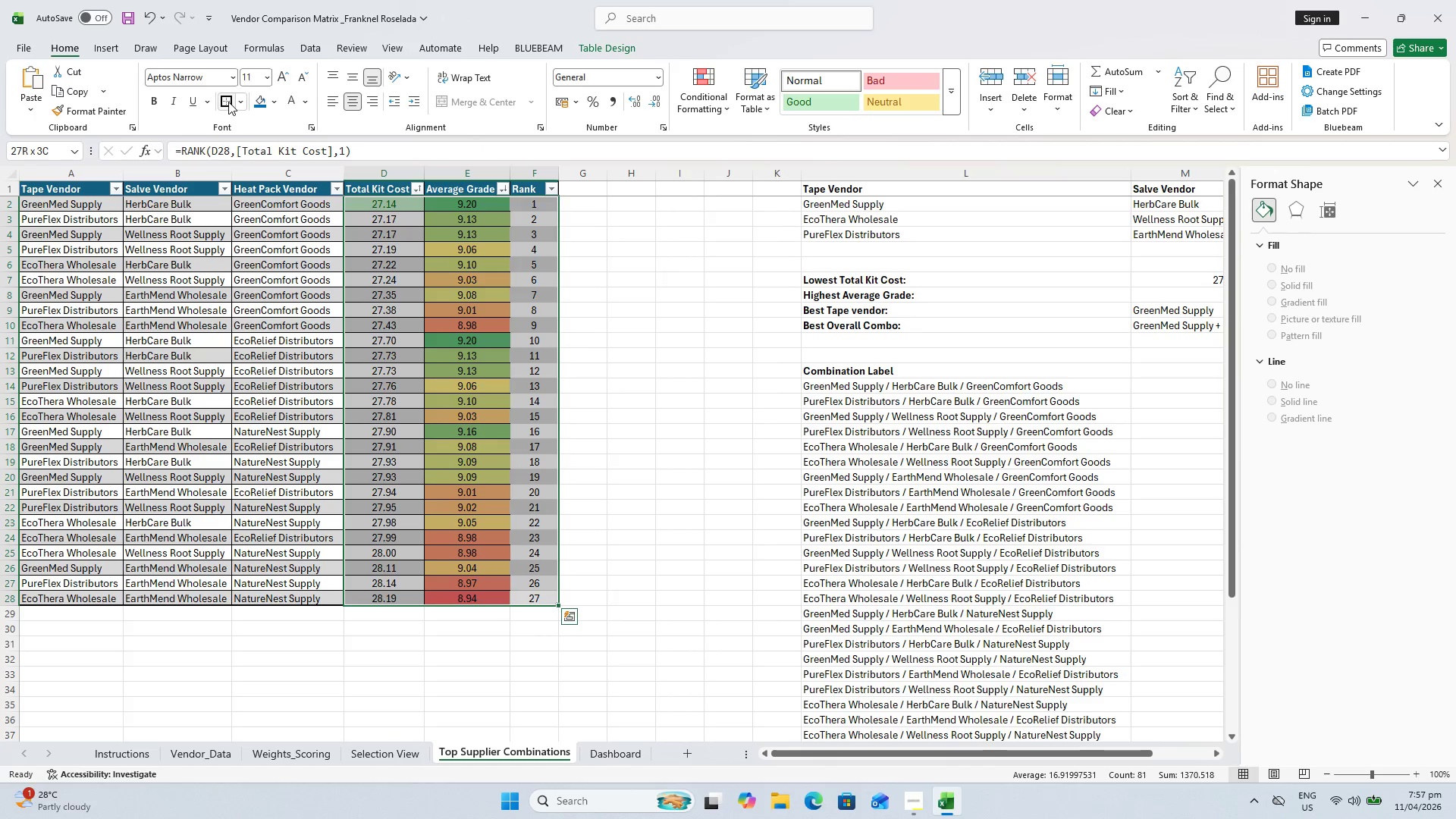 
left_click([239, 103])
 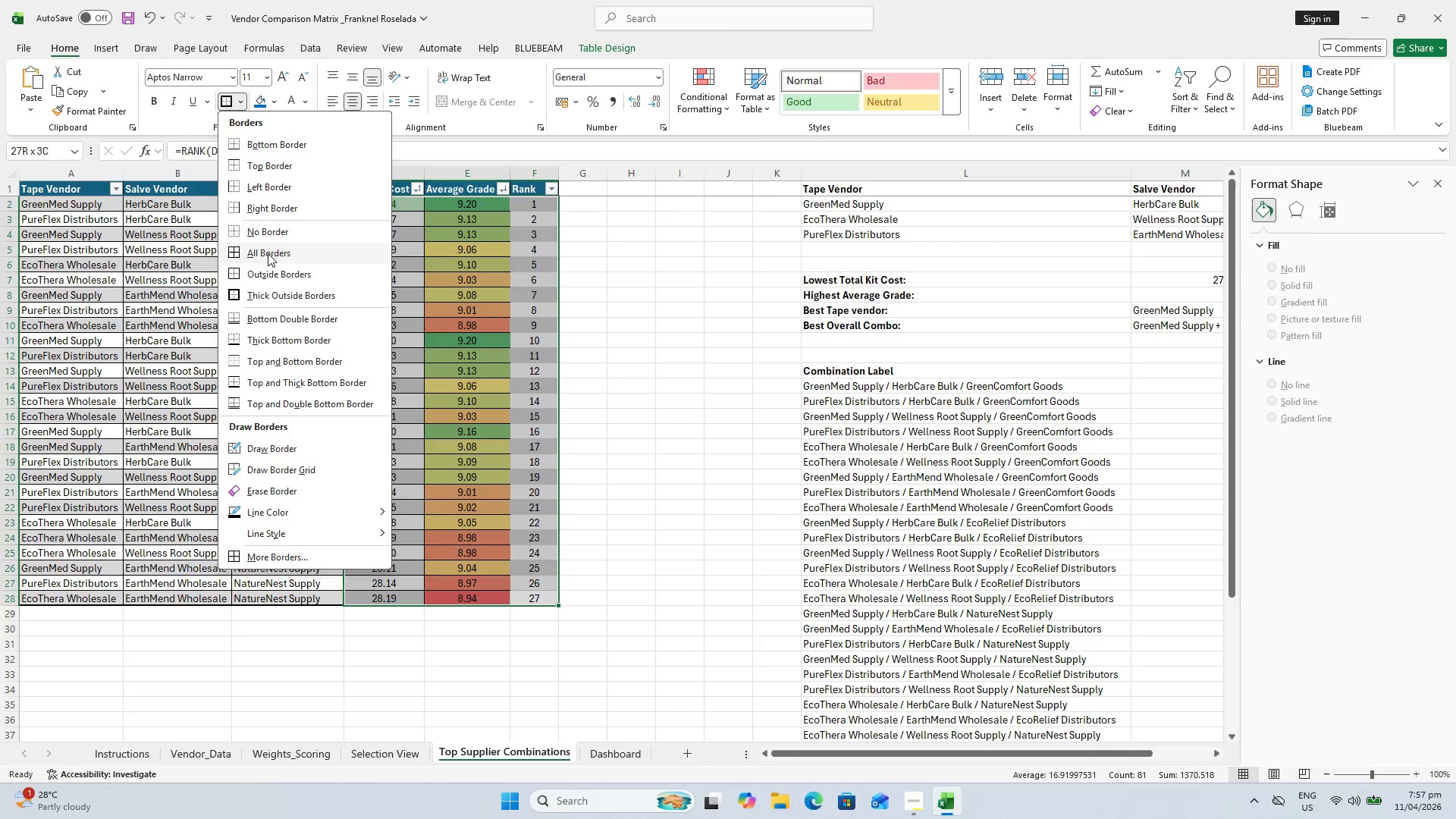 
left_click([268, 256])
 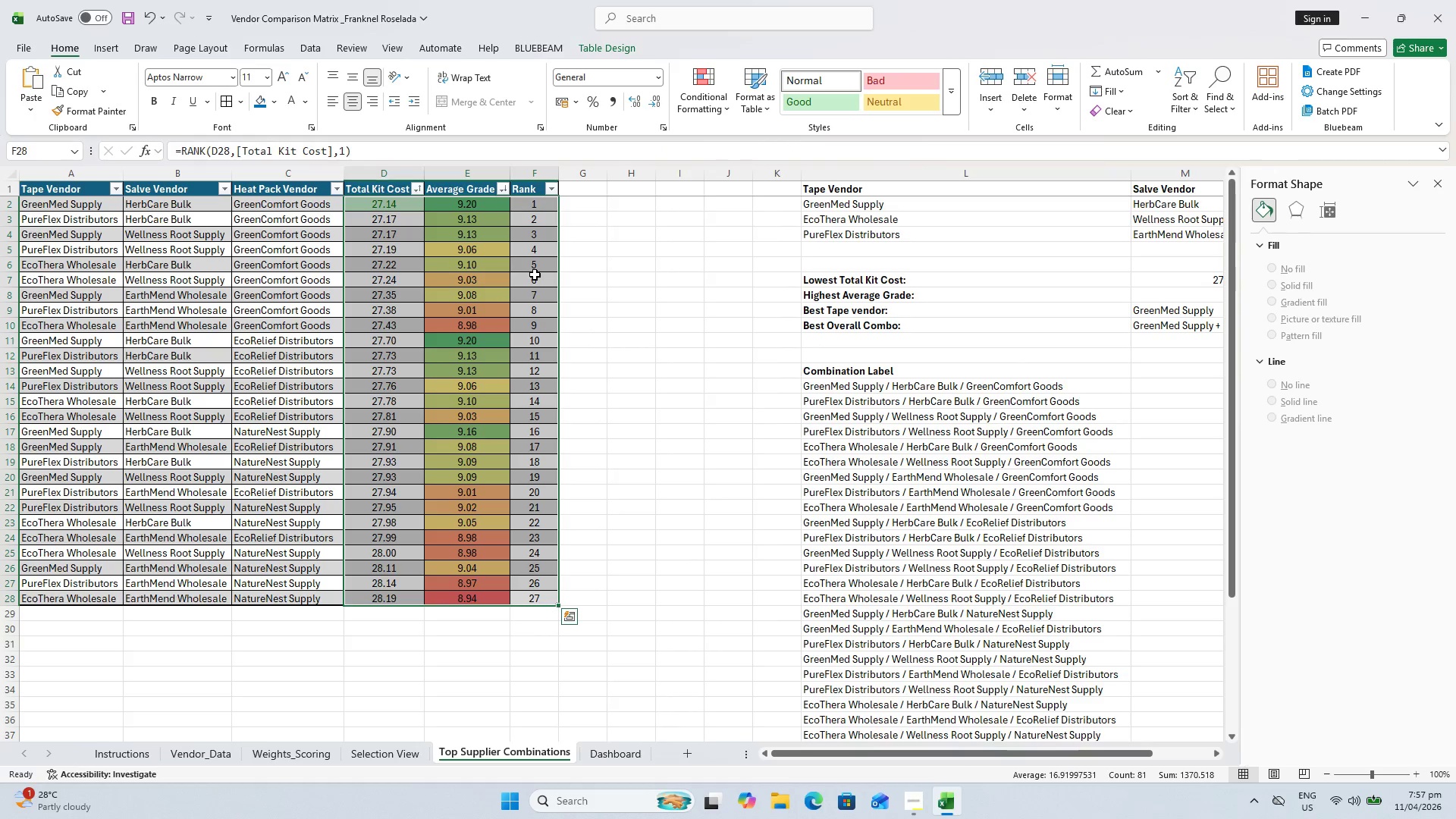 
left_click([544, 275])
 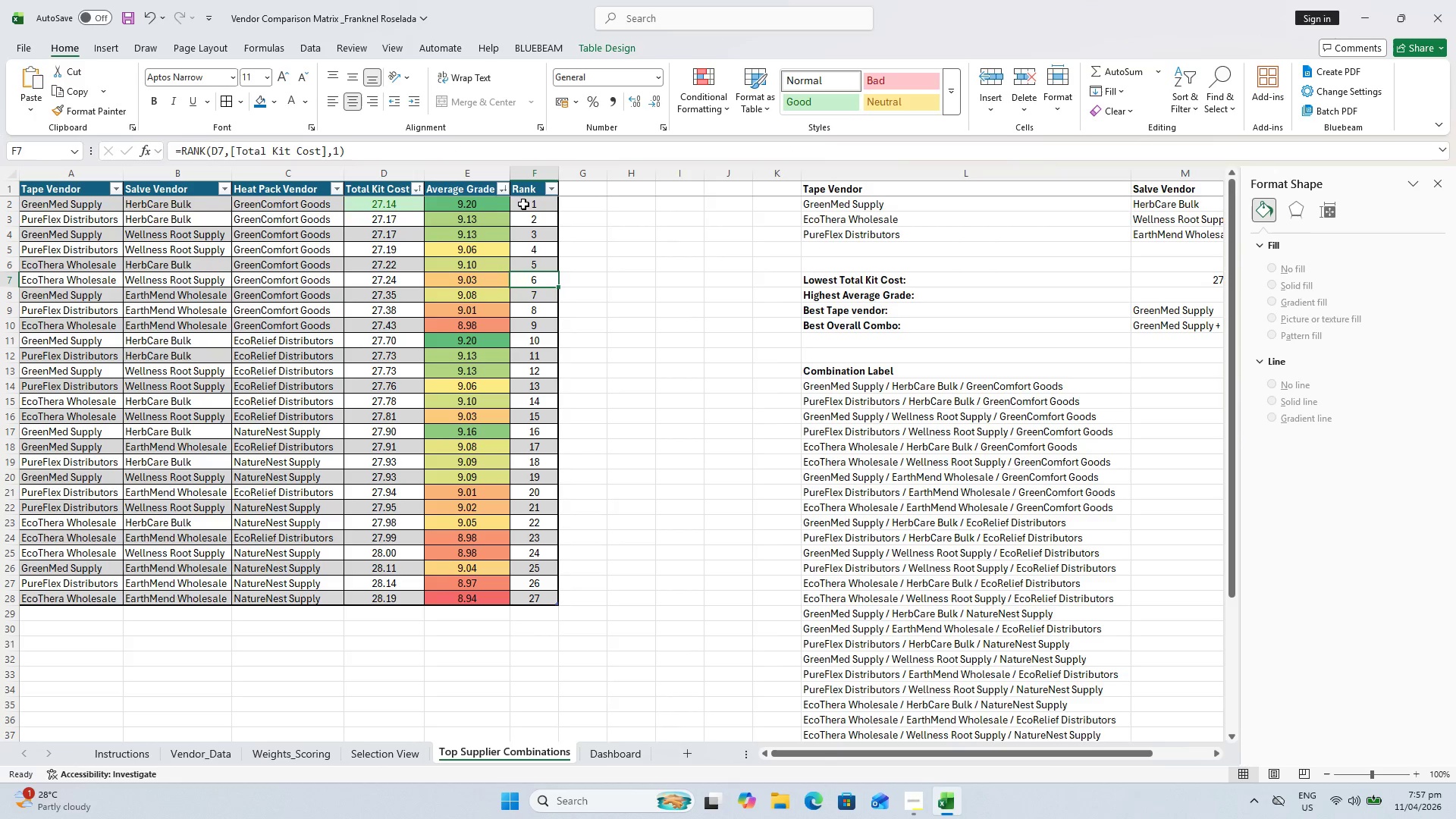 
left_click([523, 203])
 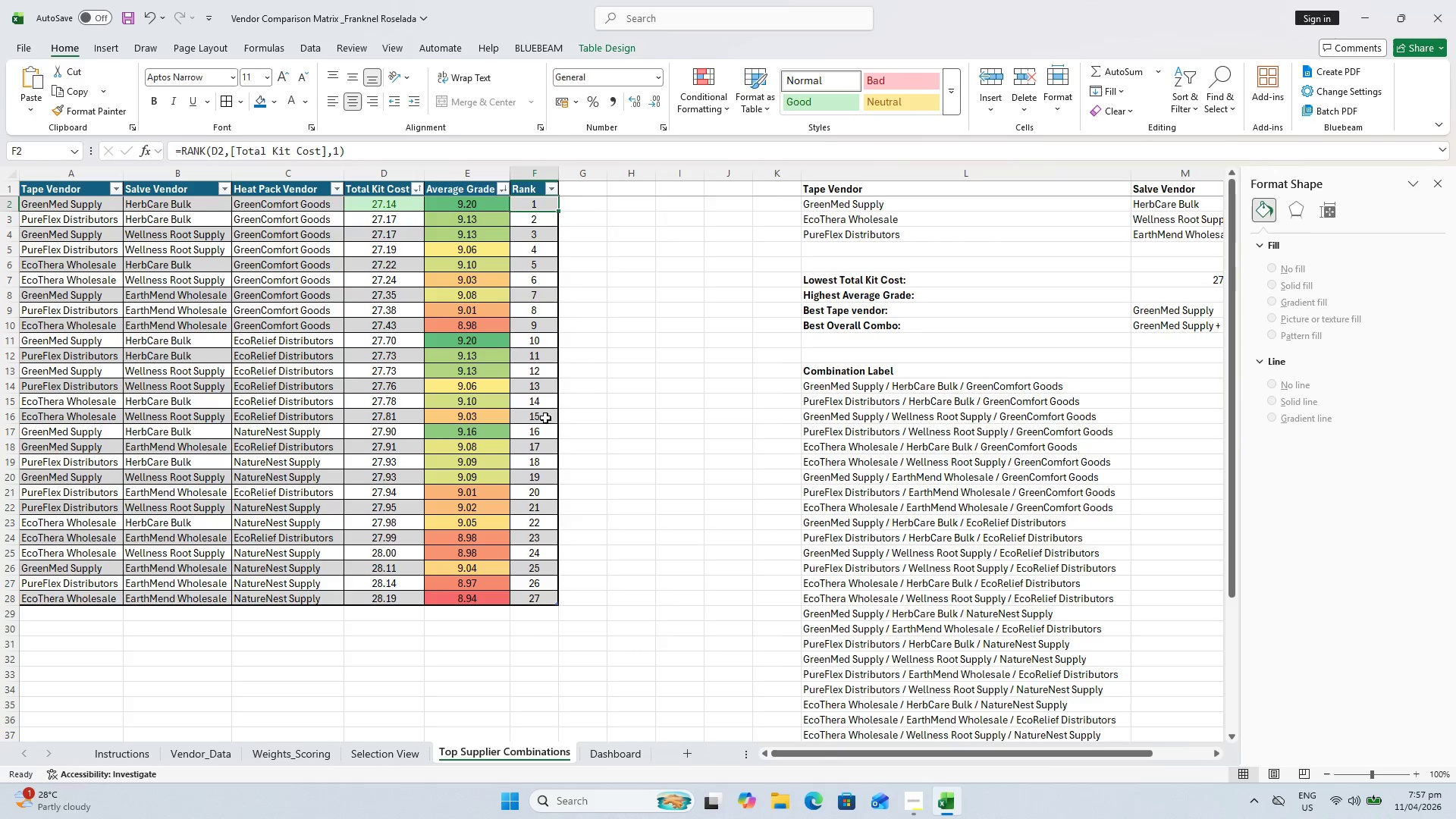 
hold_key(key=ShiftLeft, duration=0.58)
 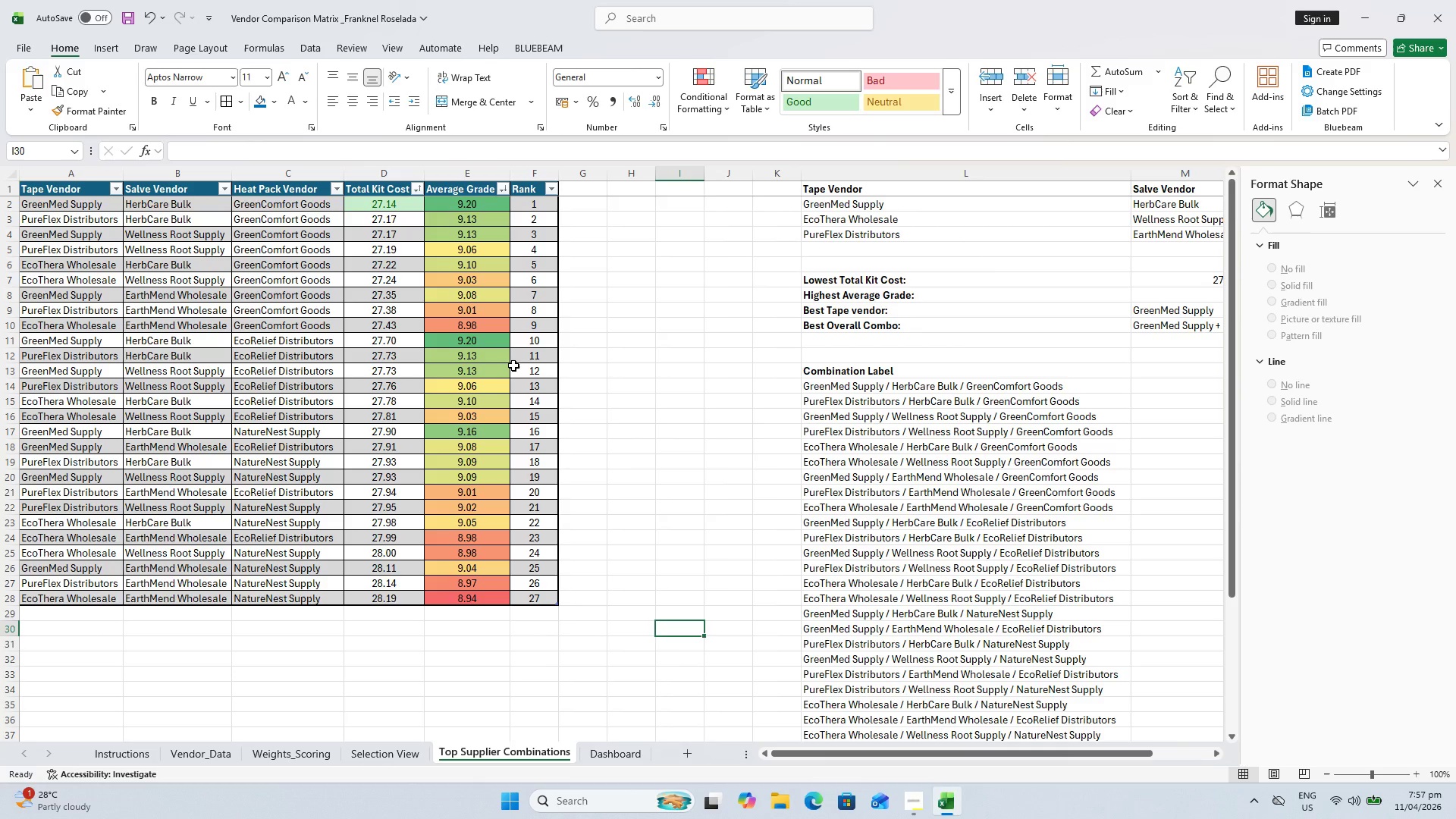 
wait(10.75)
 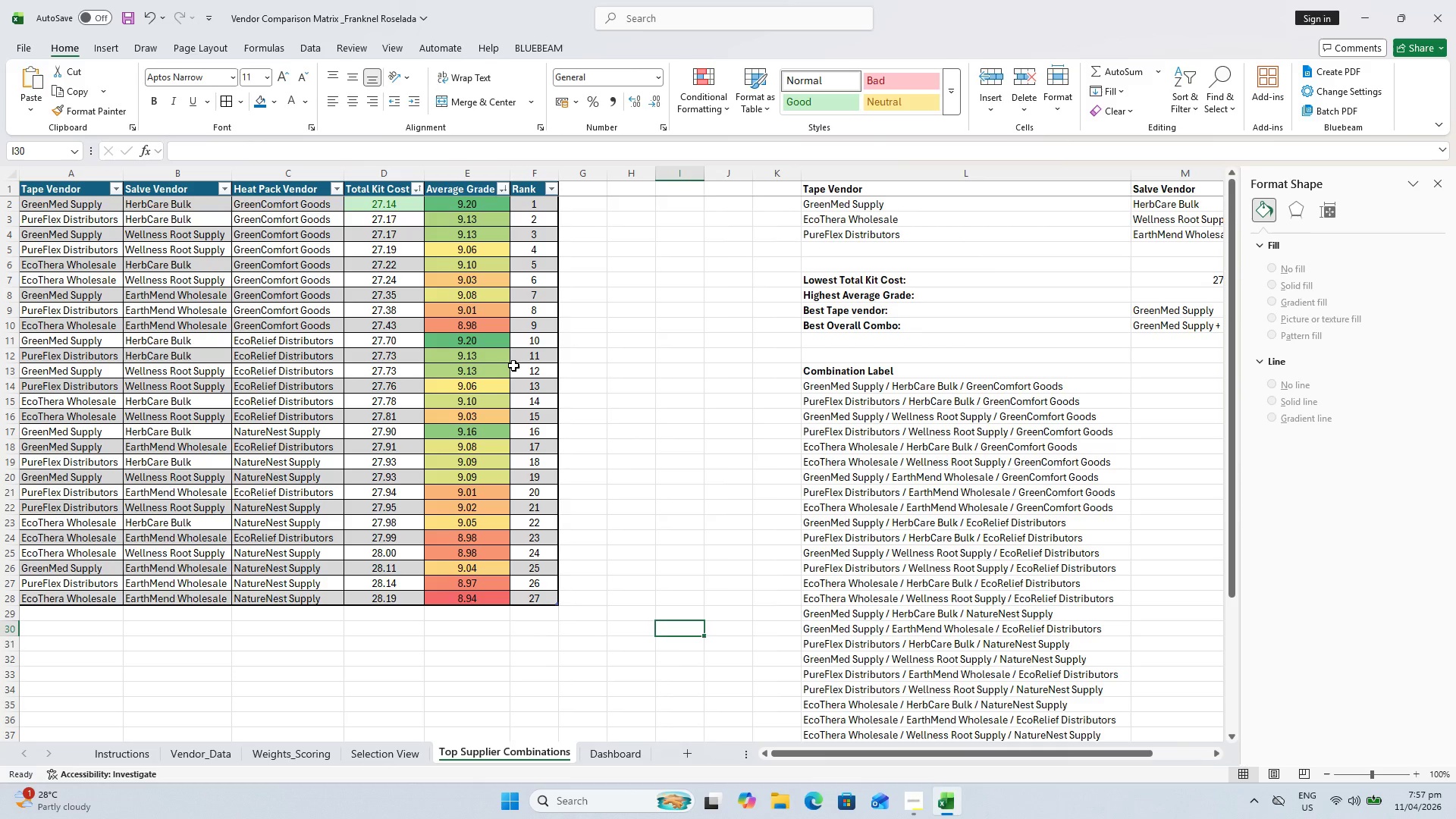 
left_click_drag(start_coordinate=[121, 174], to_coordinate=[141, 176])
 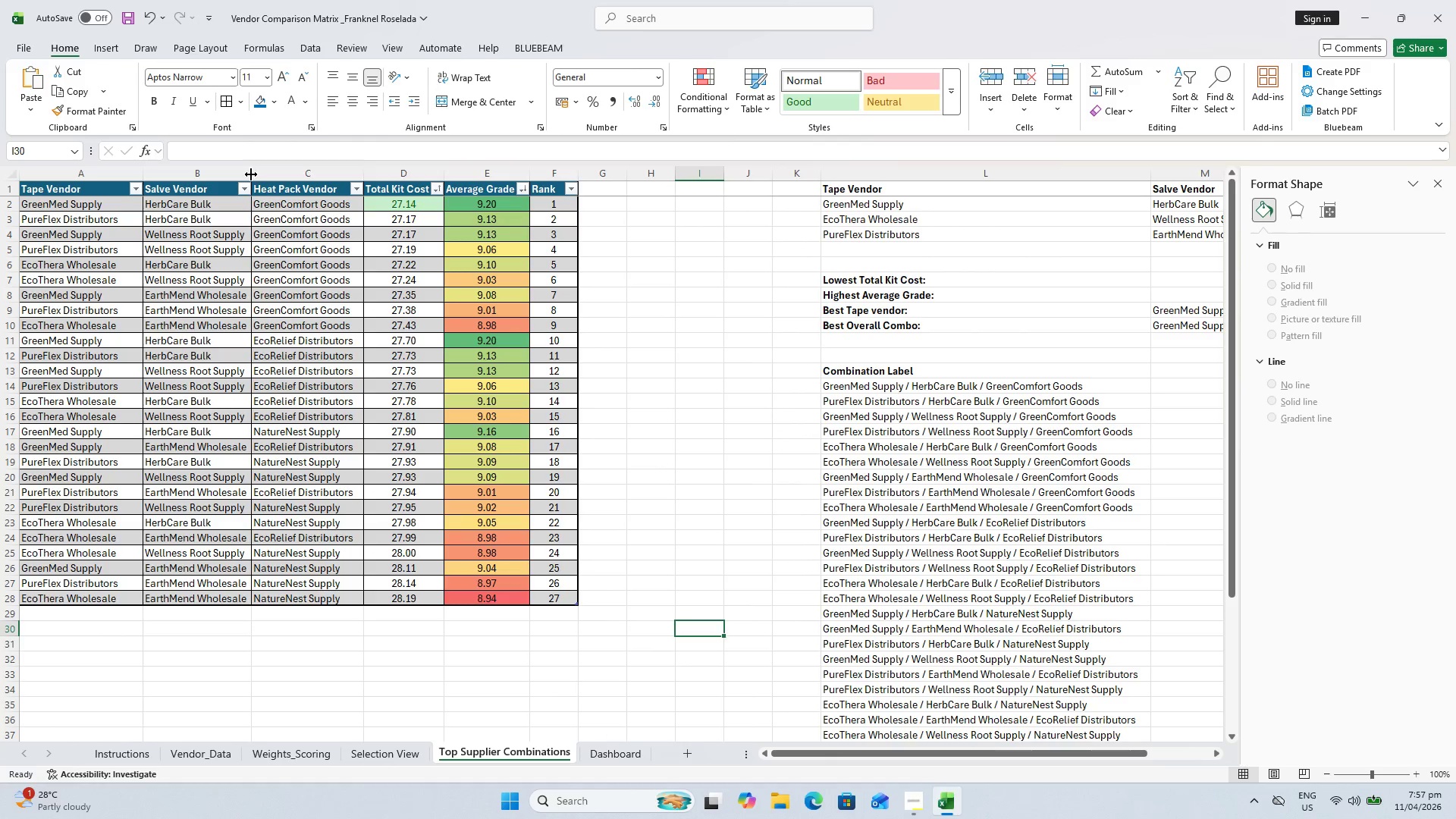 
left_click_drag(start_coordinate=[251, 174], to_coordinate=[268, 176])
 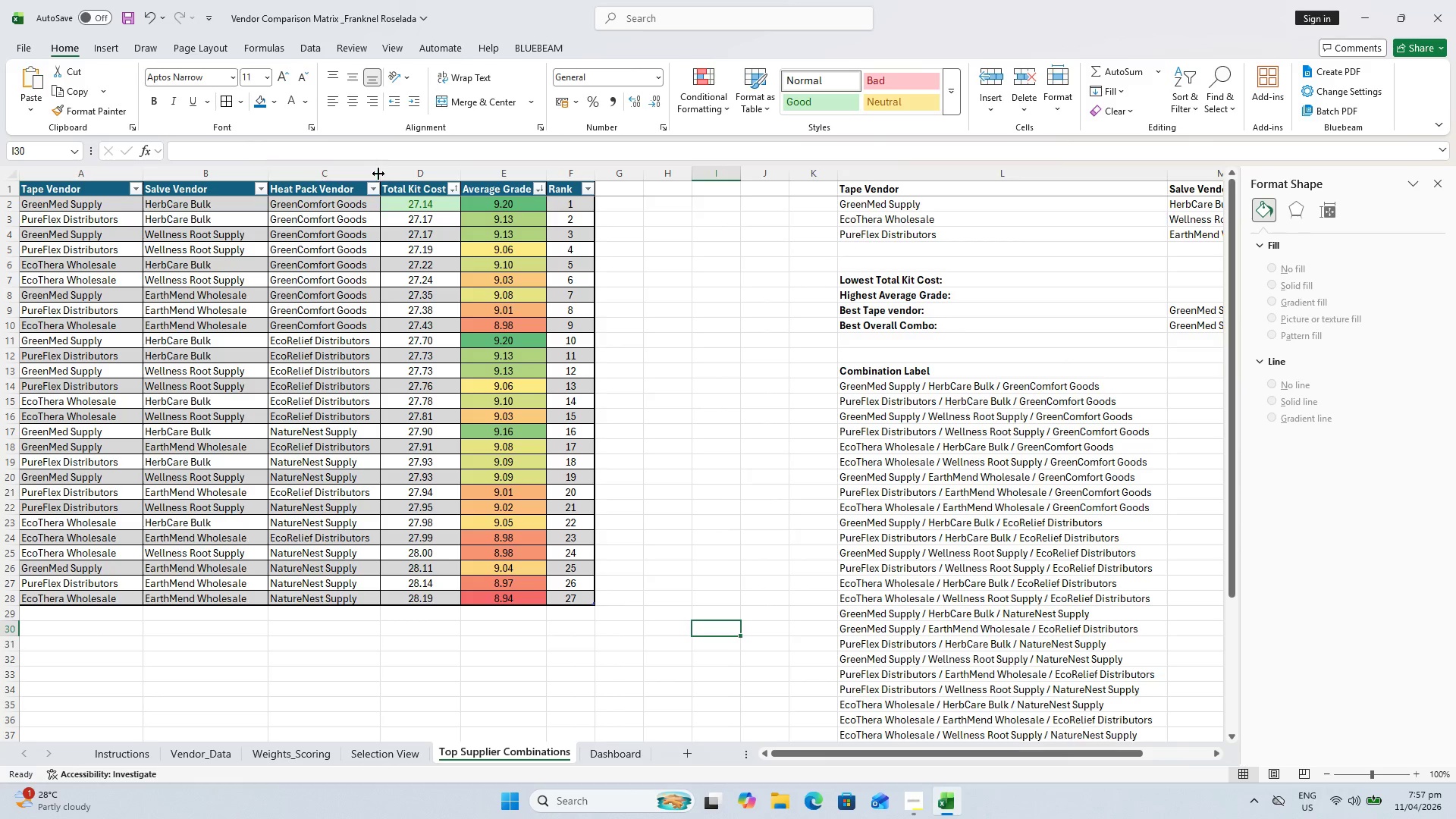 
left_click_drag(start_coordinate=[383, 174], to_coordinate=[403, 174])
 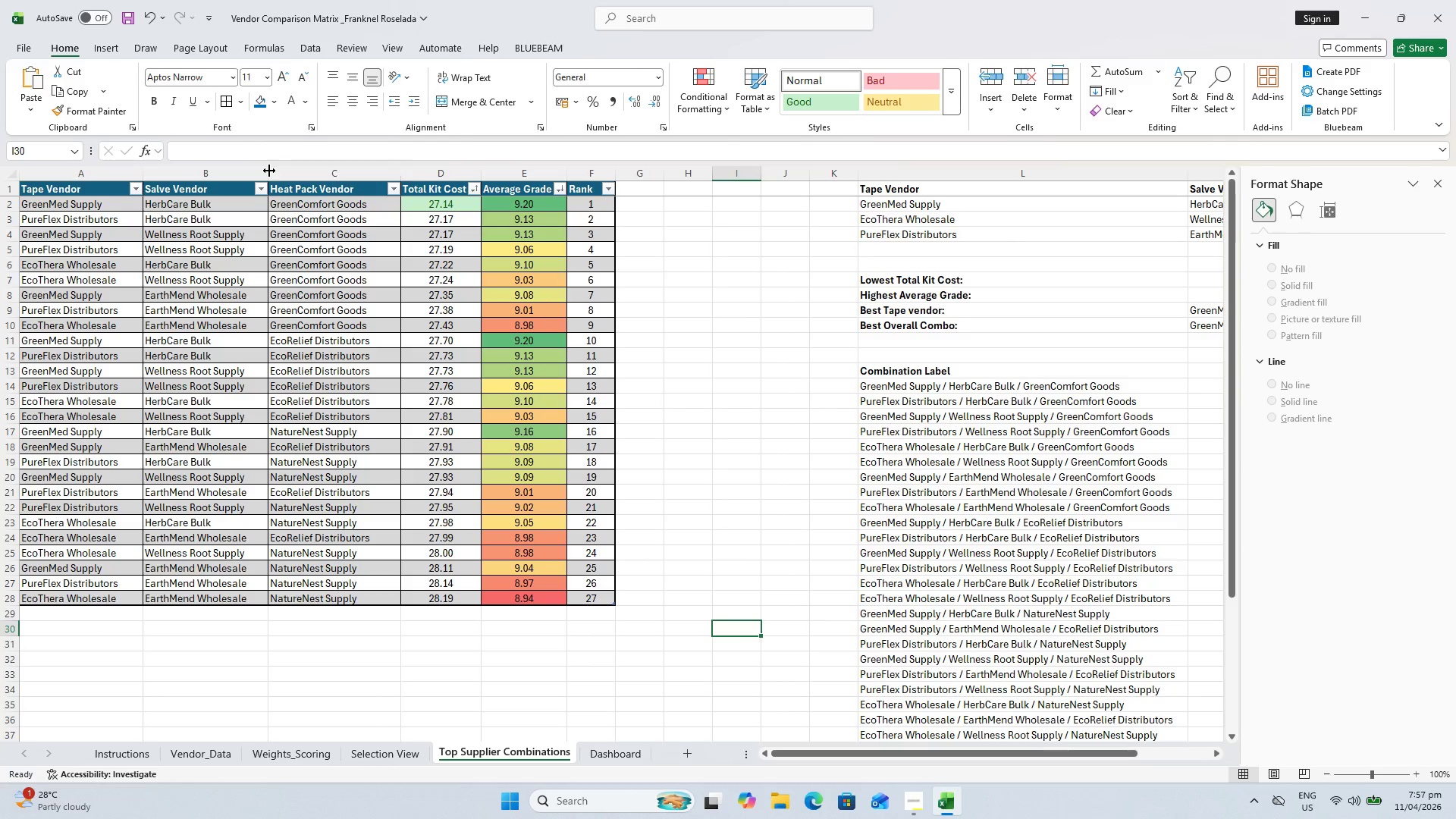 
left_click_drag(start_coordinate=[268, 171], to_coordinate=[285, 174])
 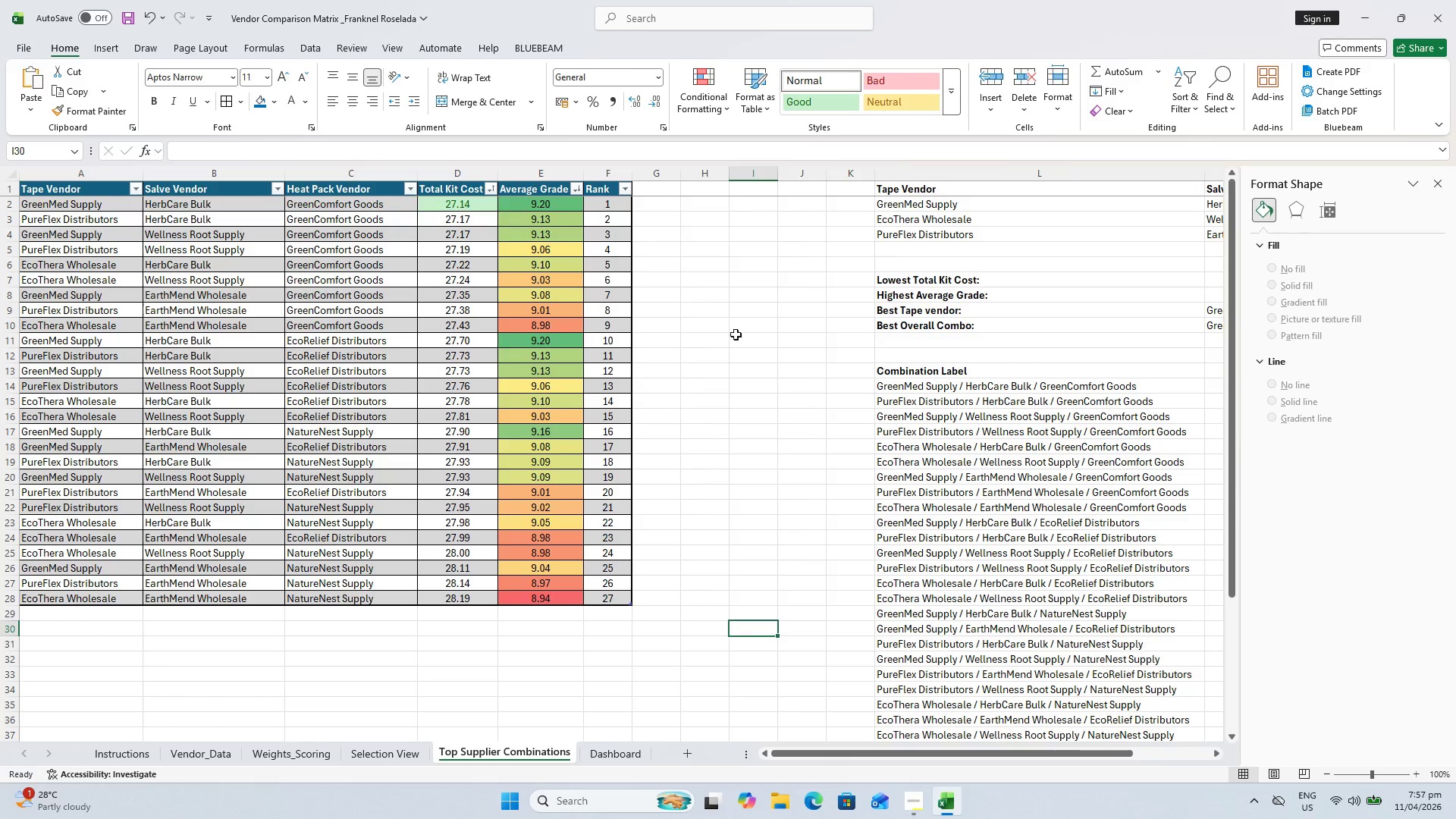 
left_click_drag(start_coordinate=[630, 174], to_coordinate=[641, 174])
 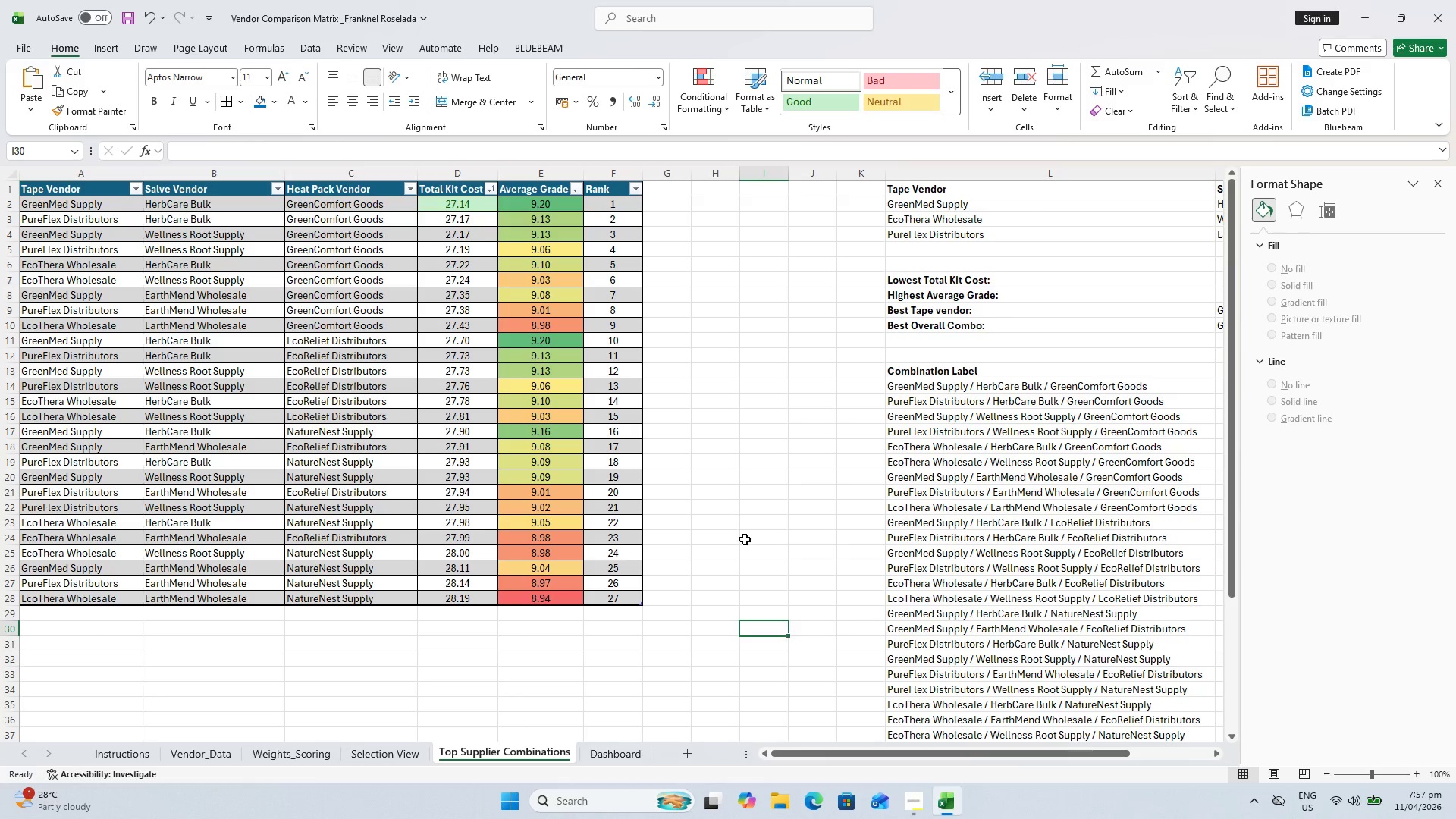 
wait(14.75)
 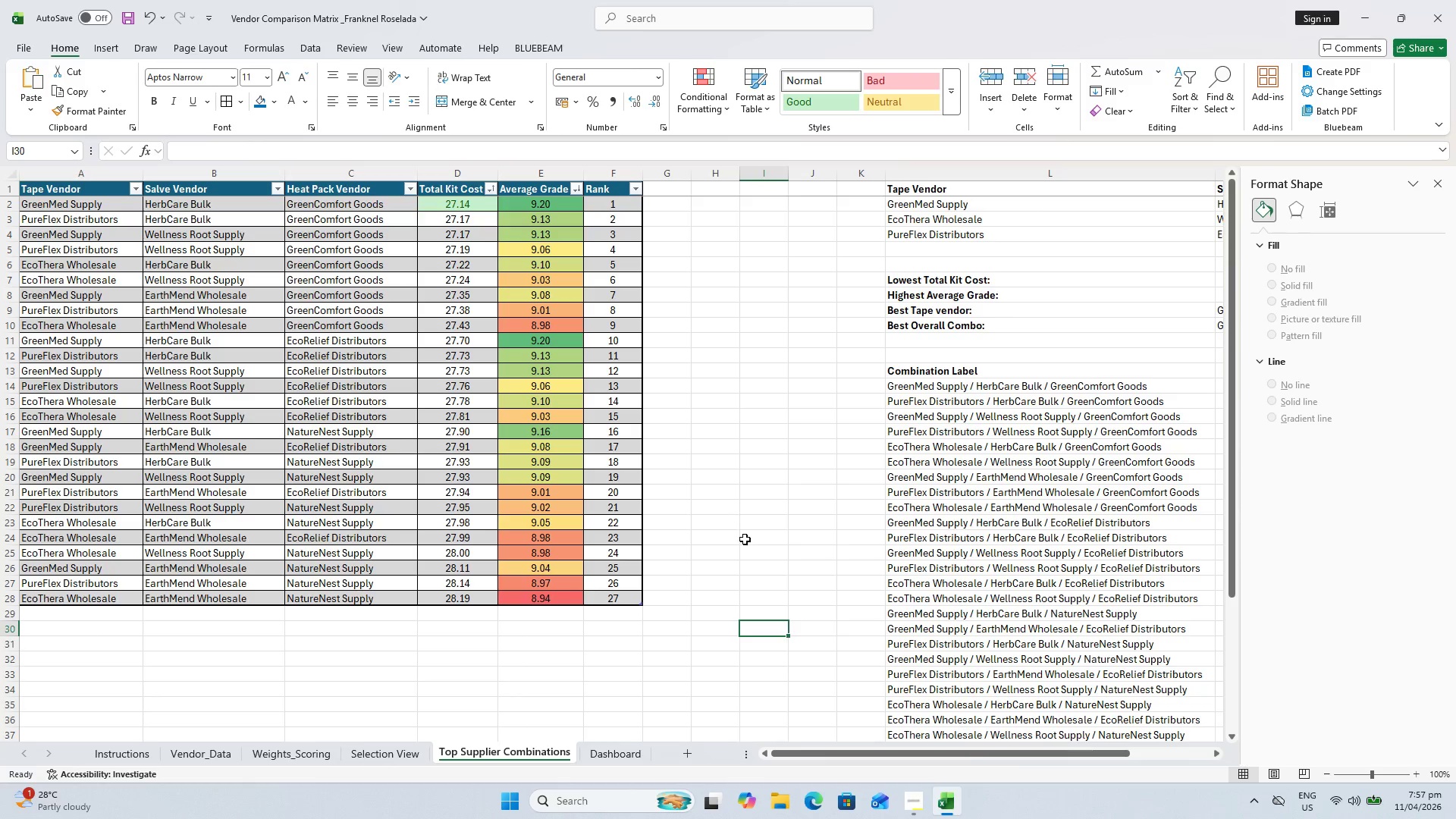 
left_click([595, 673])
 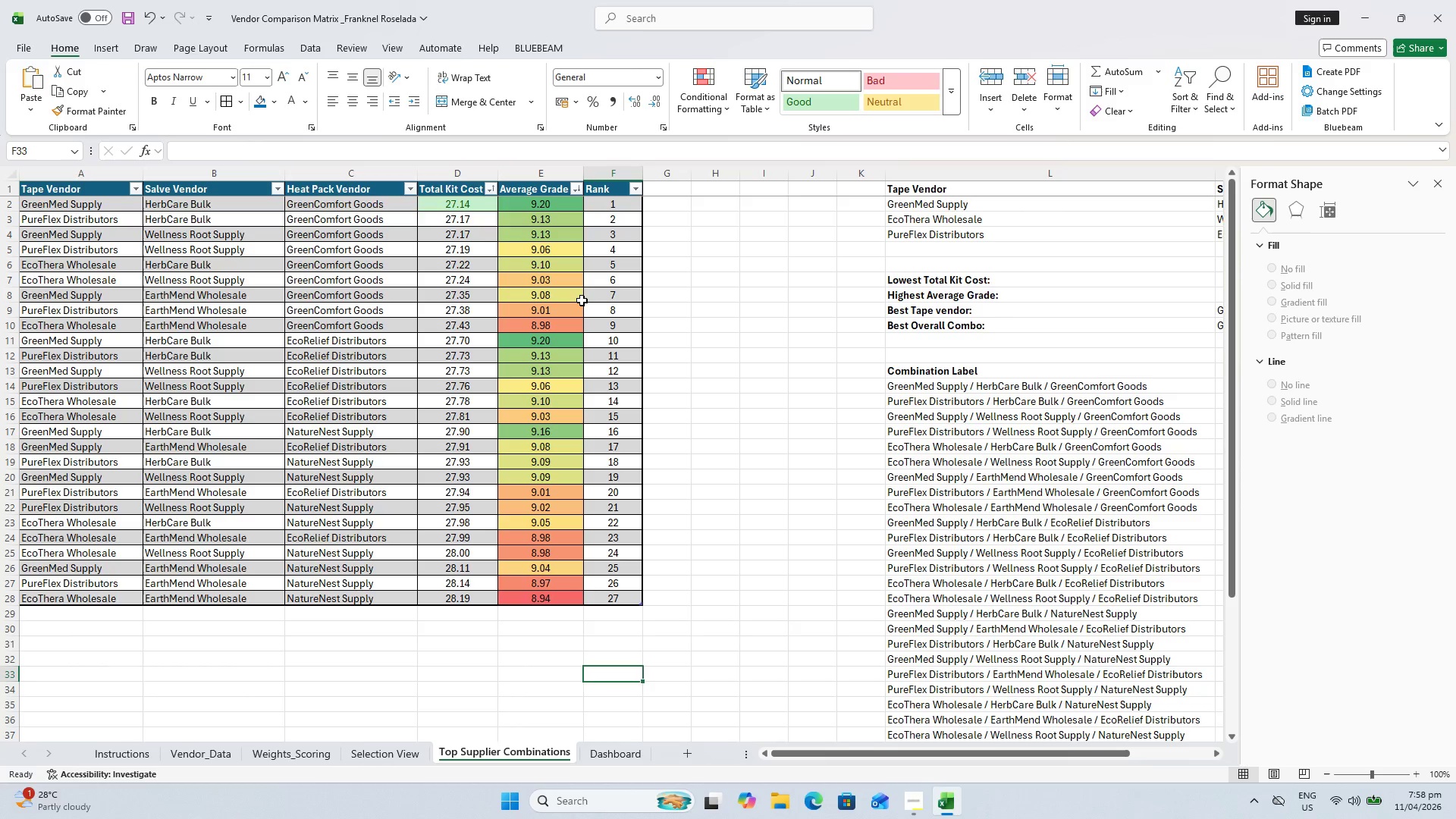 
left_click([802, 563])
 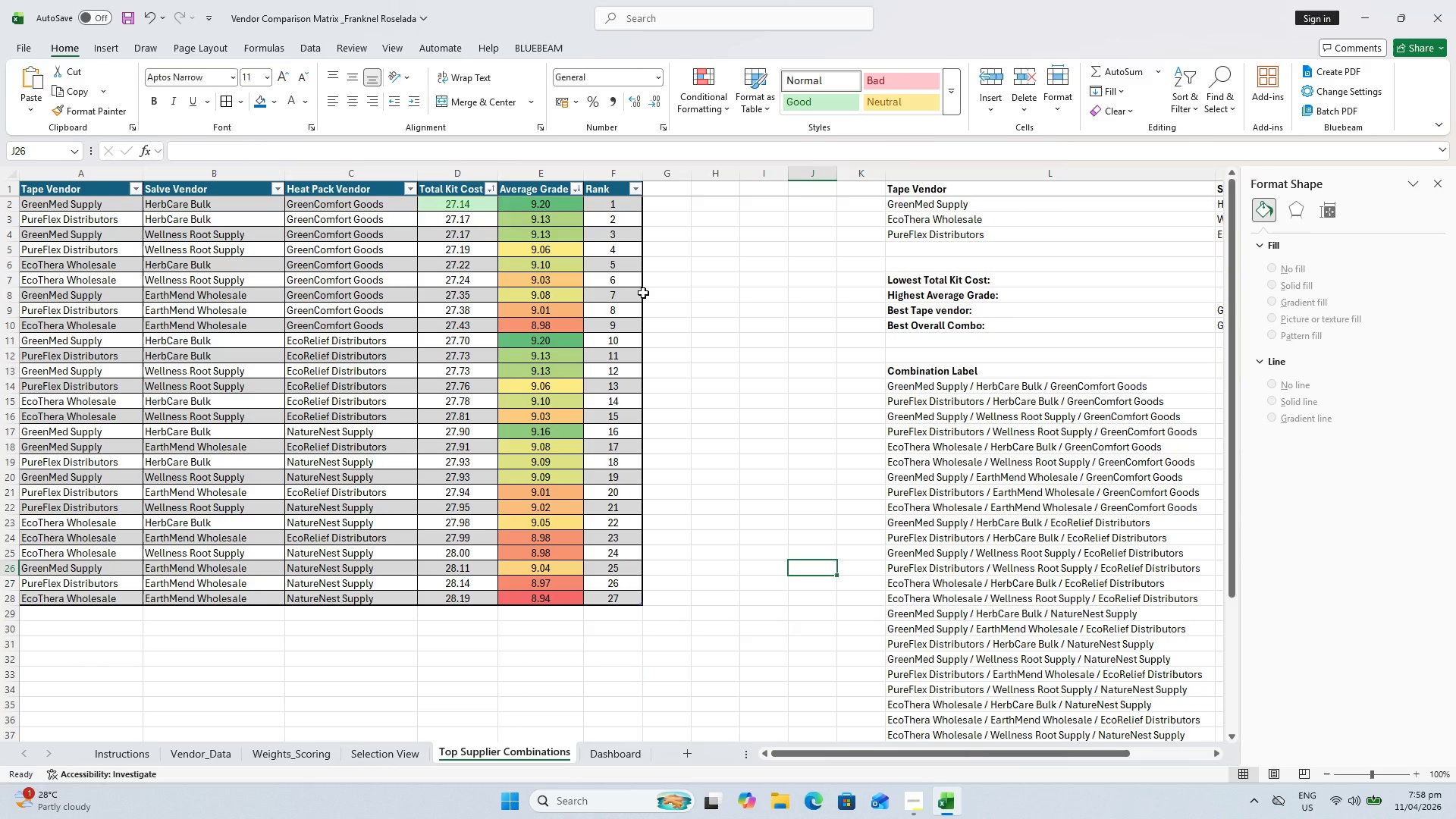 
key(Control+S)
 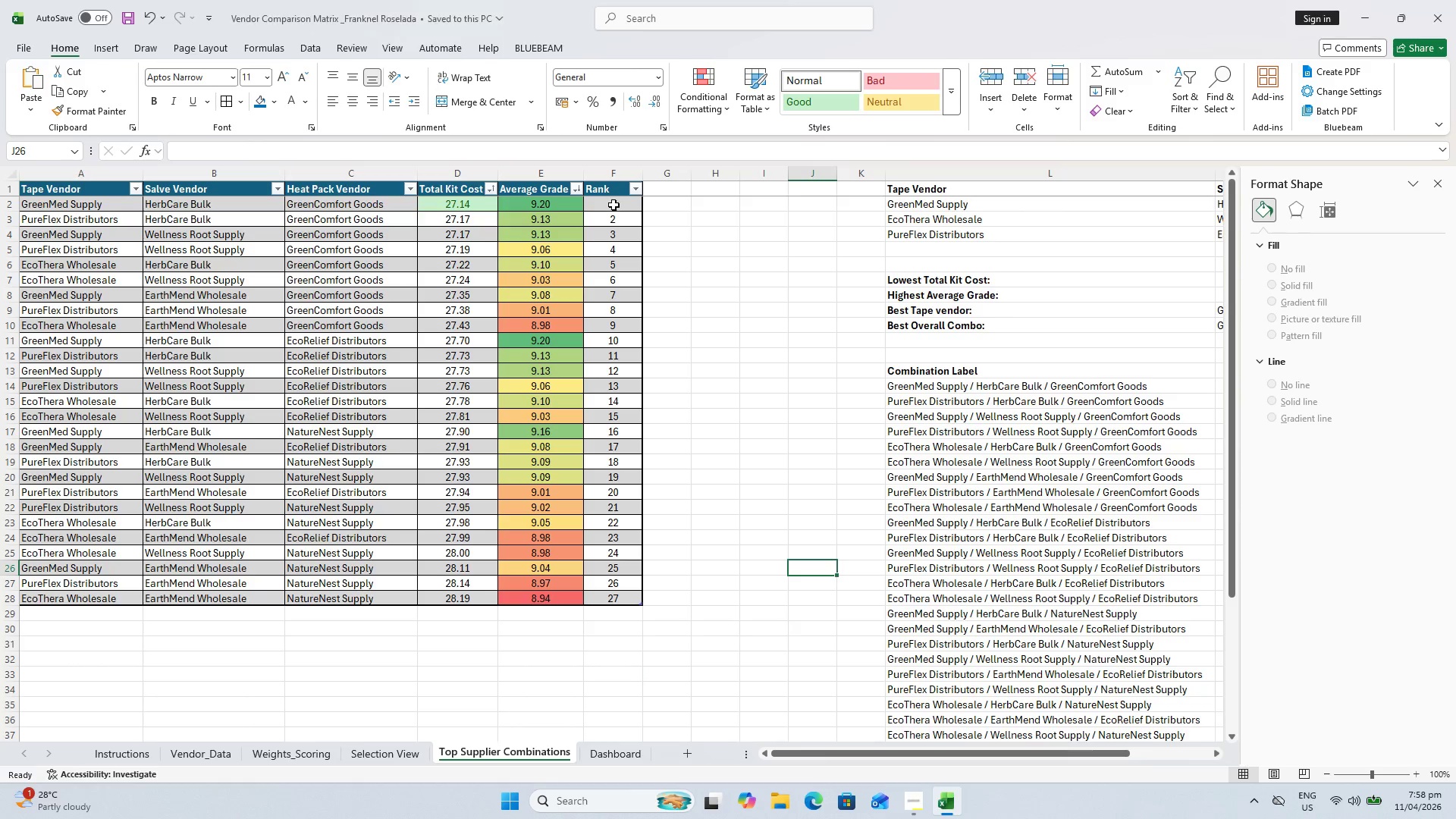 
left_click_drag(start_coordinate=[614, 205], to_coordinate=[626, 228])
 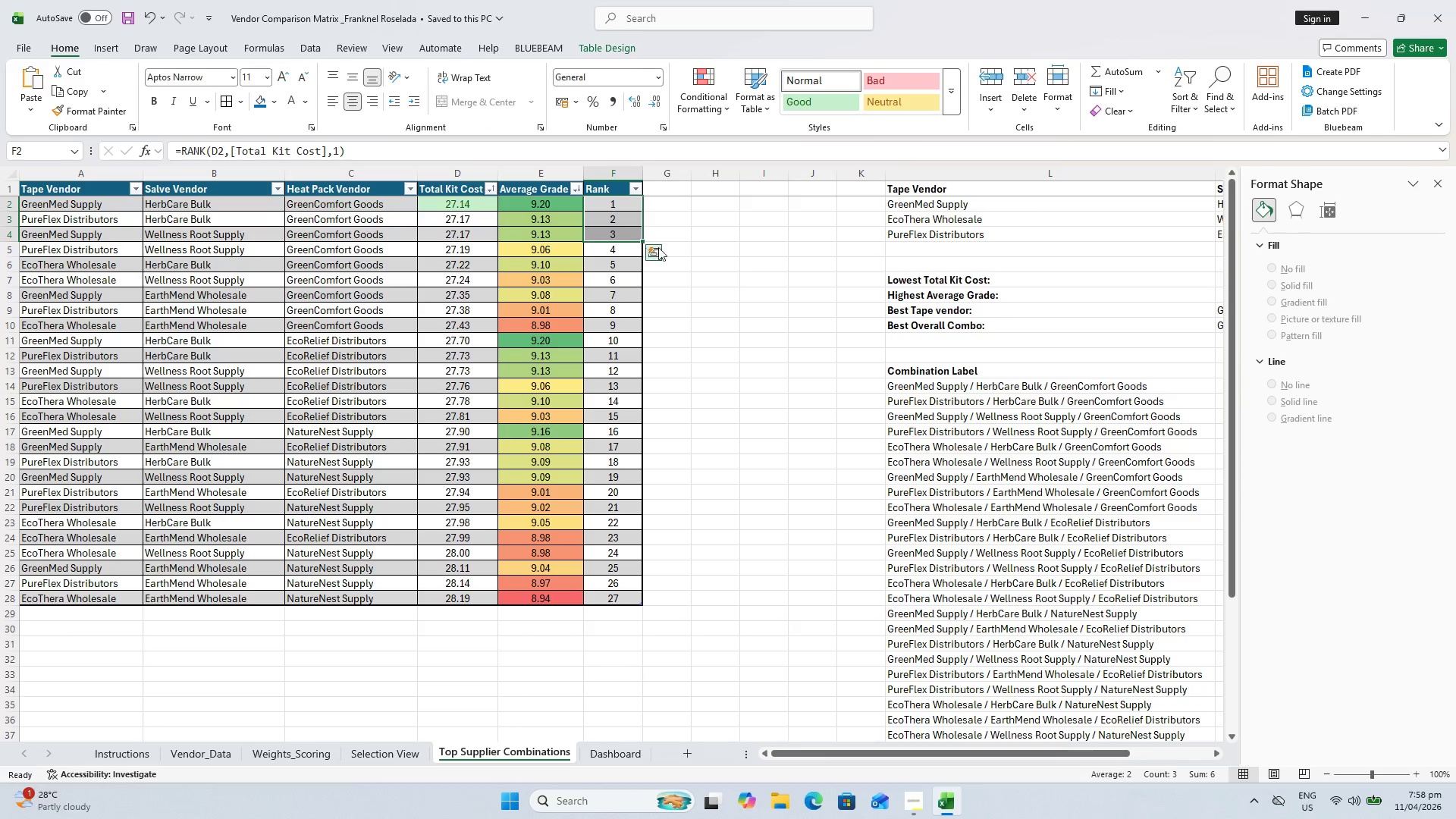 
left_click([739, 390])
 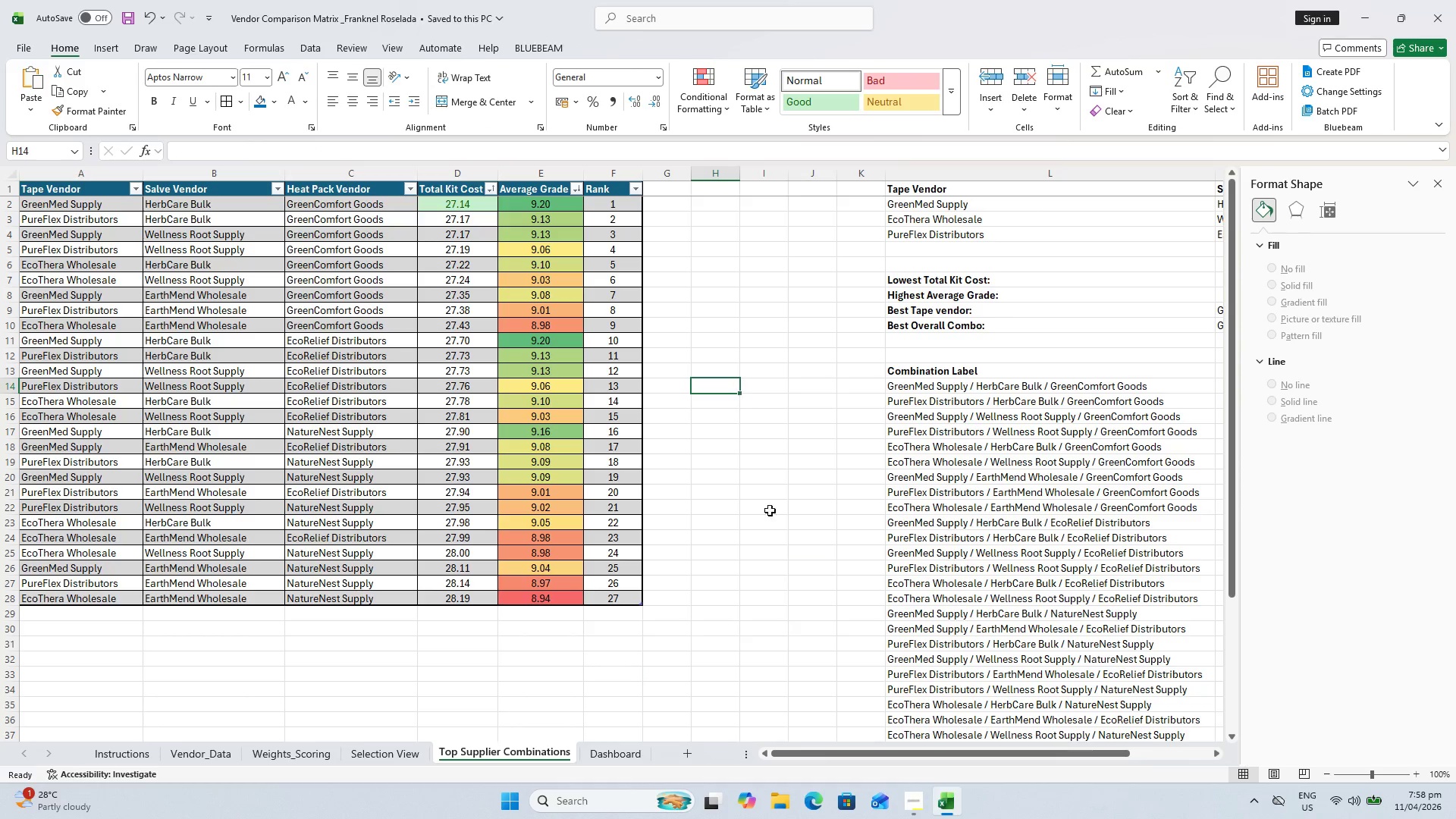 
left_click([767, 593])
 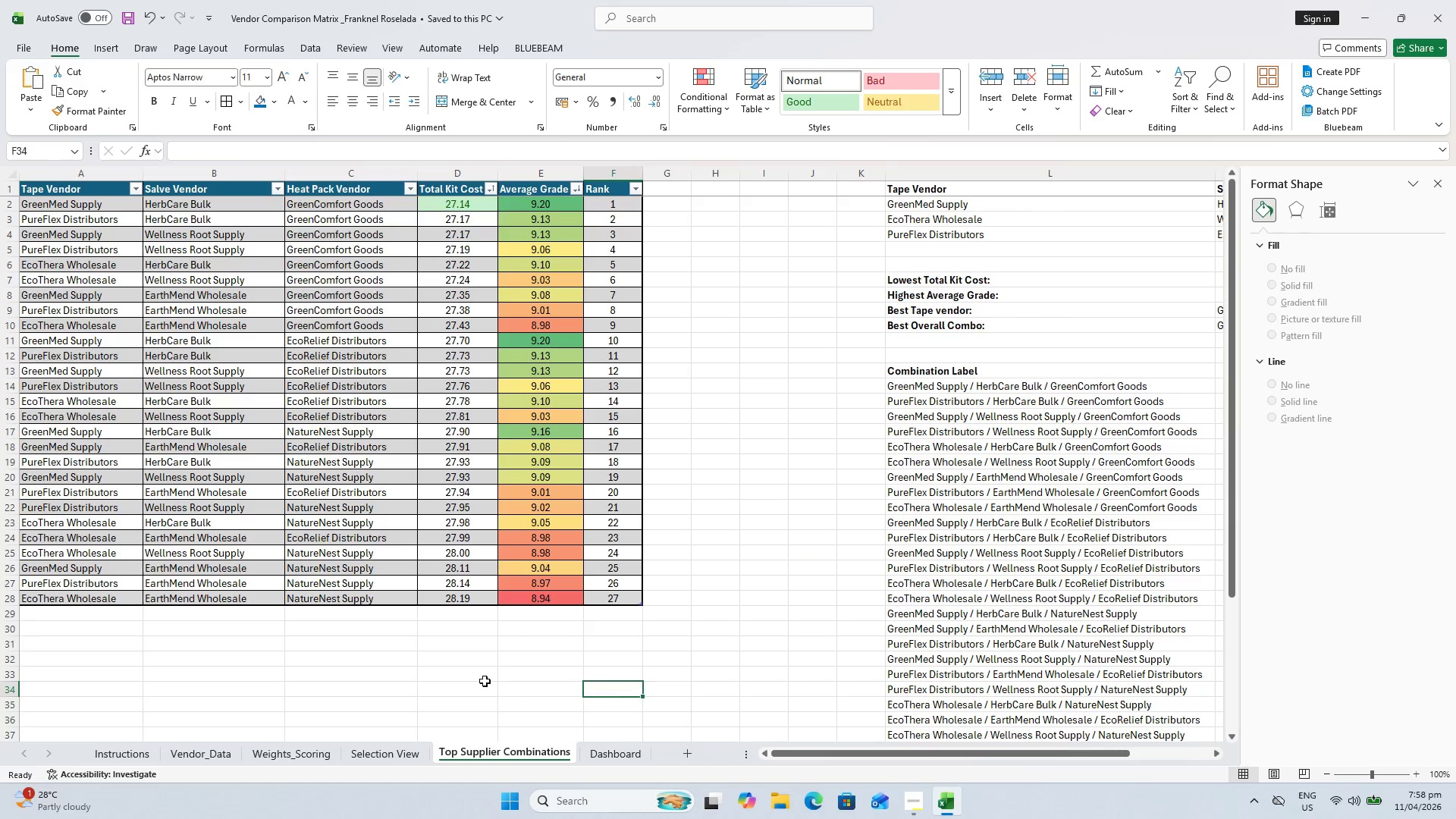 
key(Control+S)
 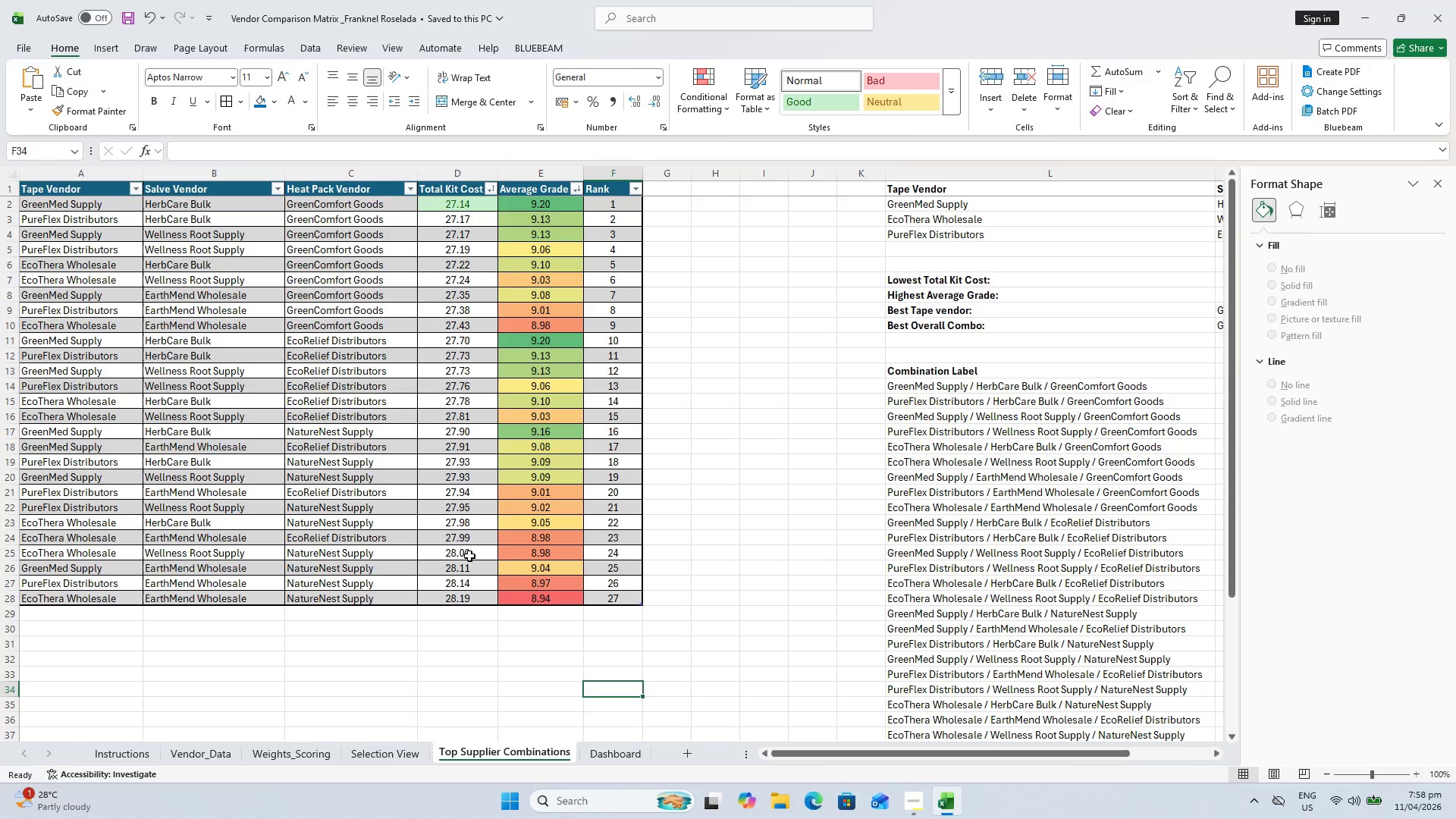 
wait(5.8)
 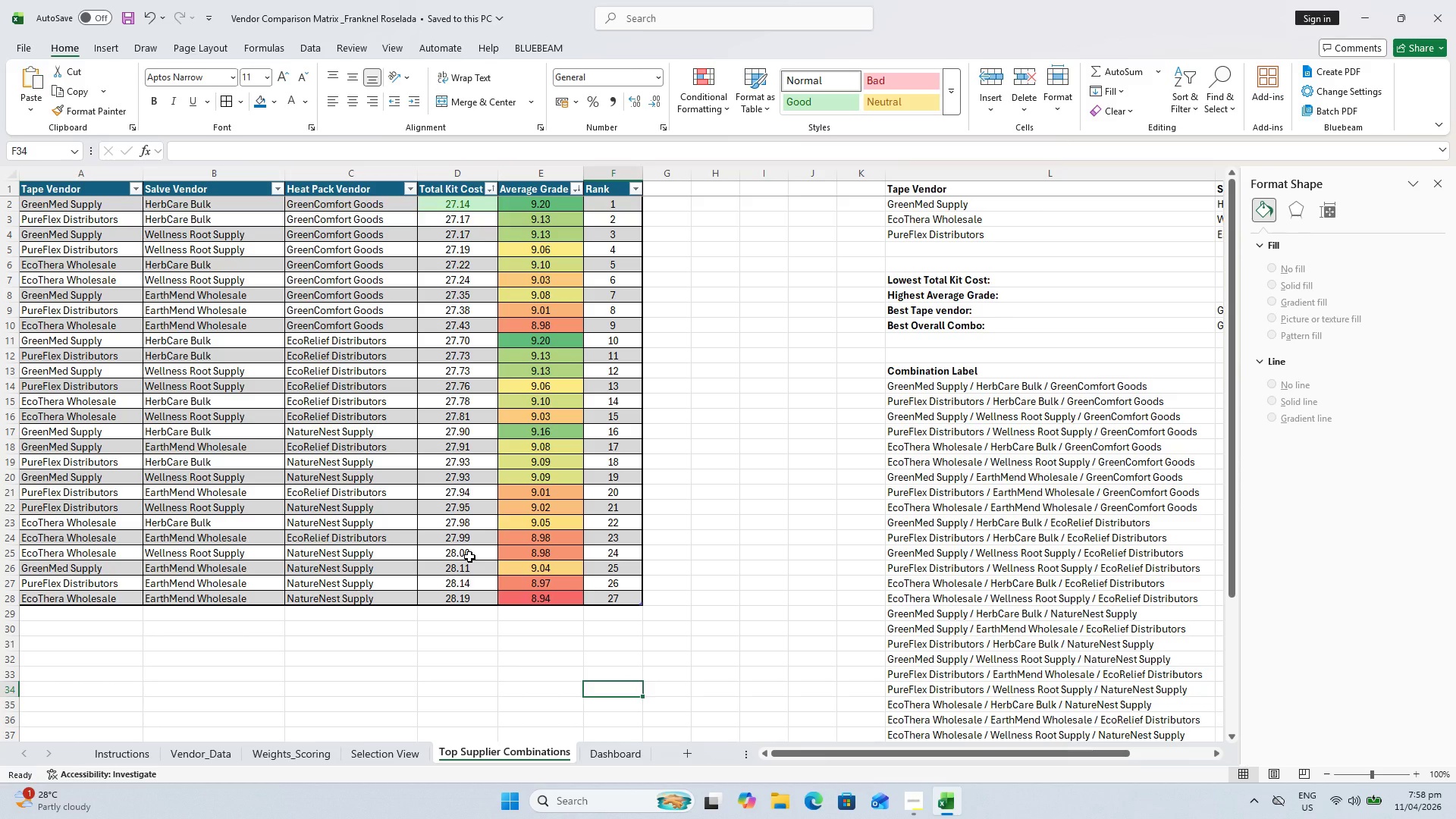 
key(Control+S)
 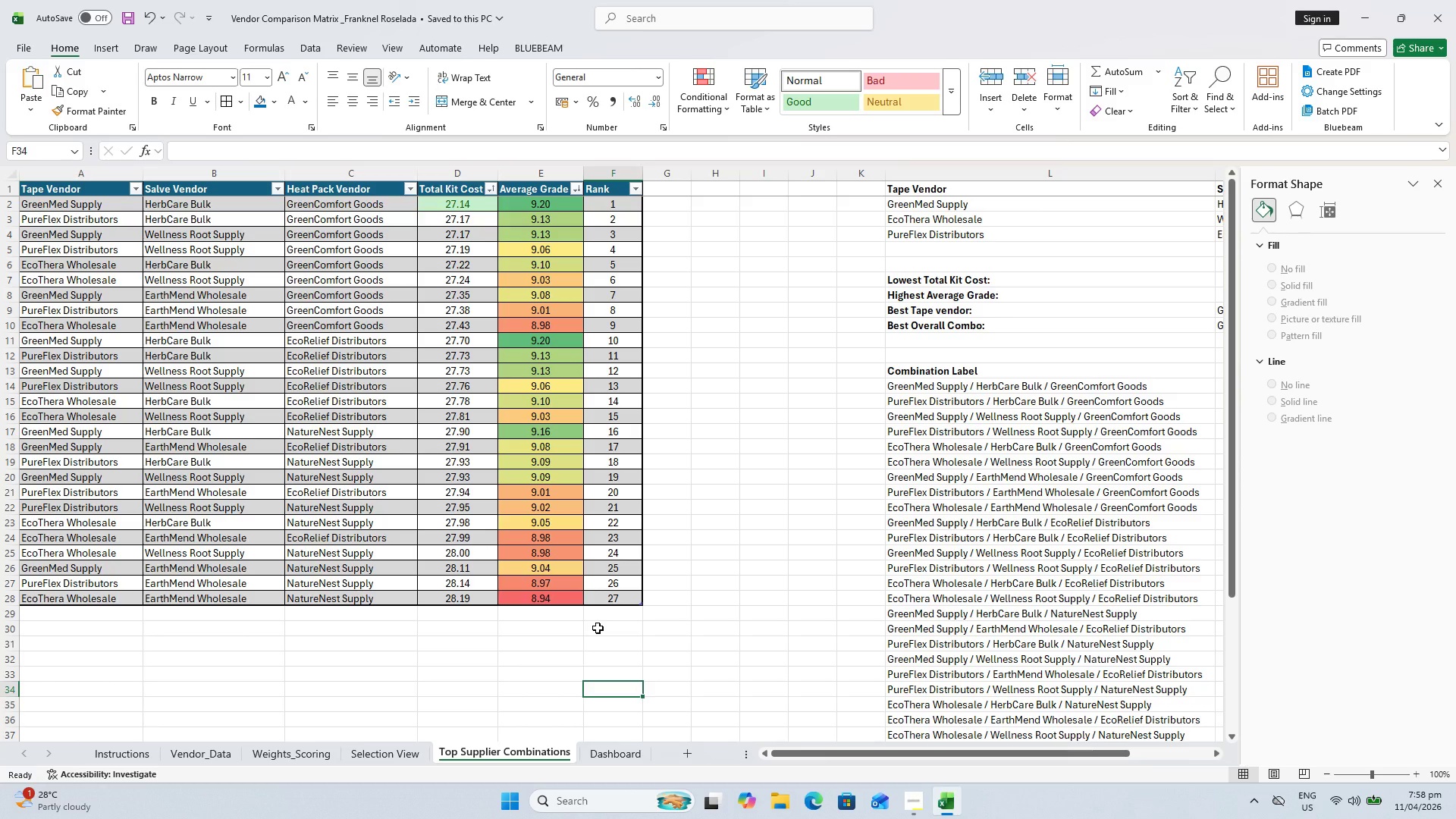 
wait(16.89)
 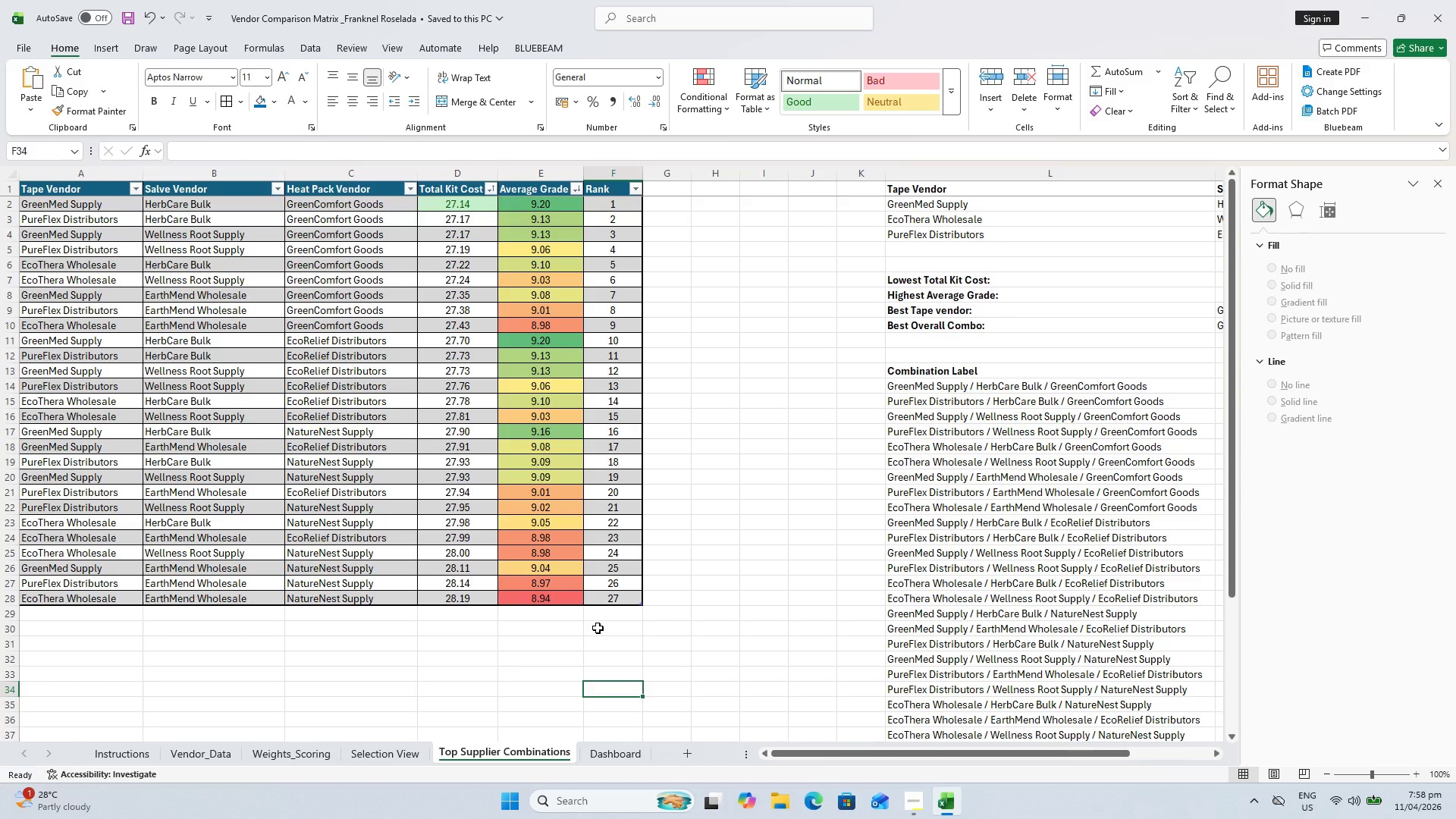 
key(Alt+AltLeft)
 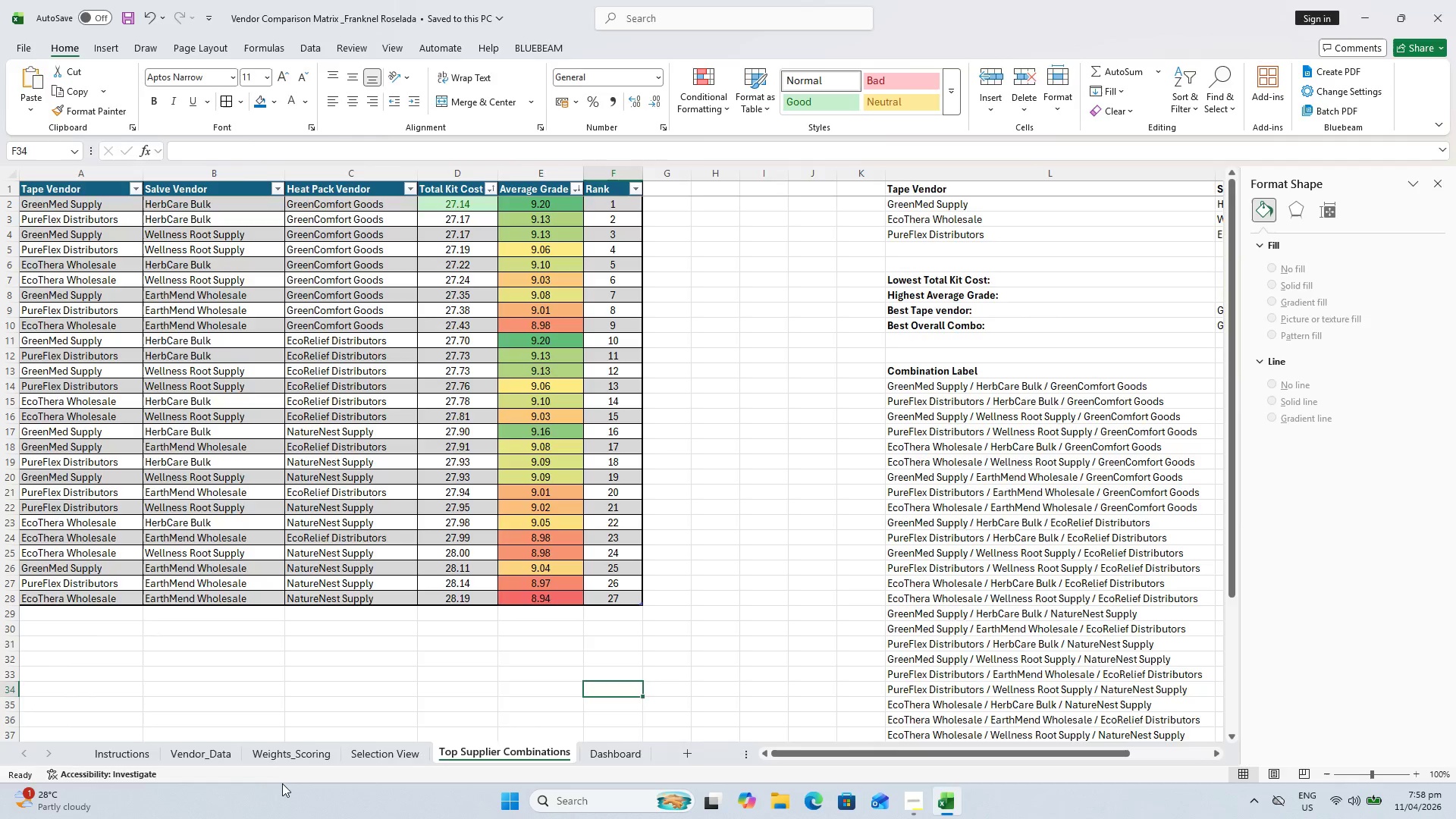 
key(Alt+Tab)